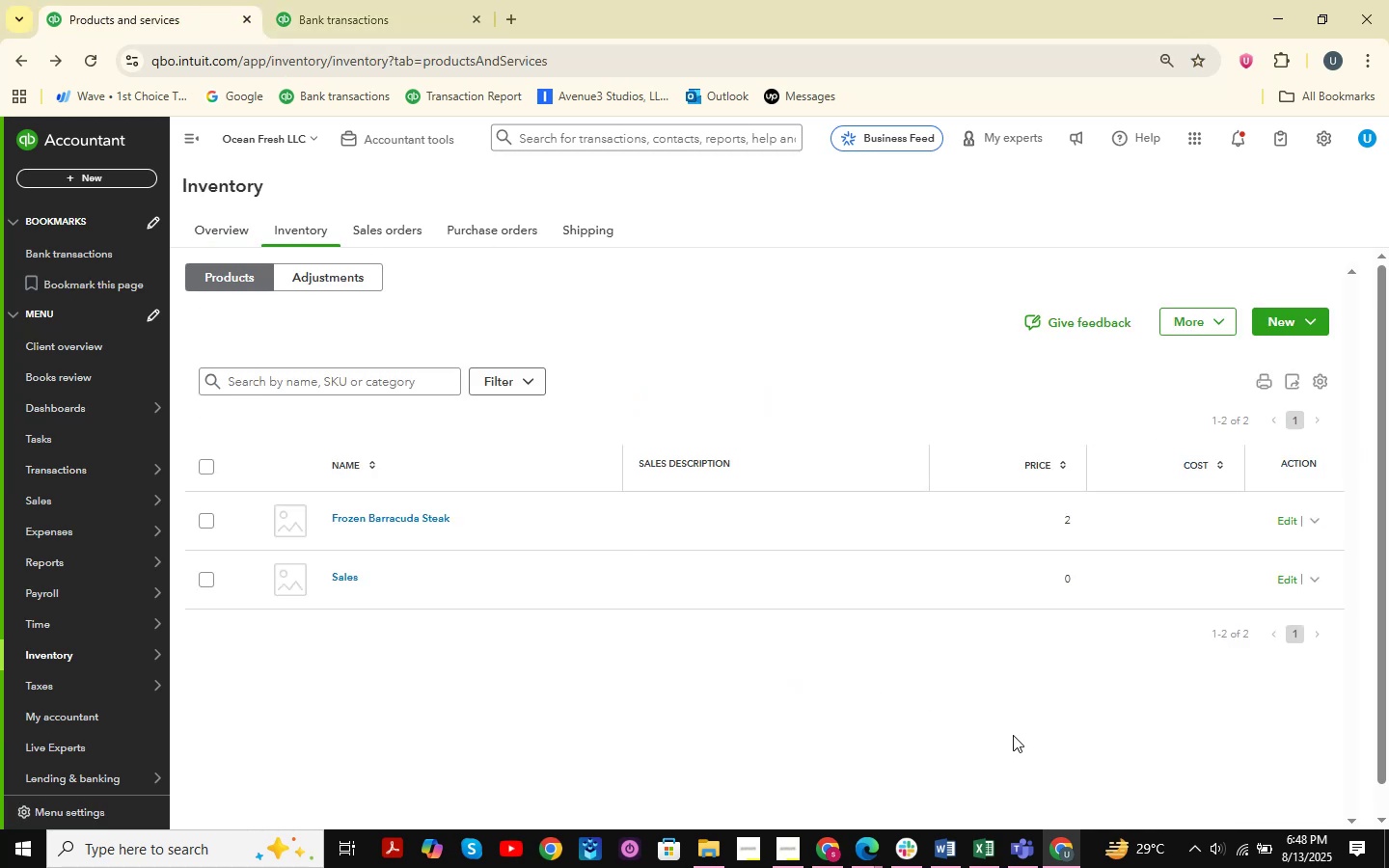 
left_click([397, 0])
 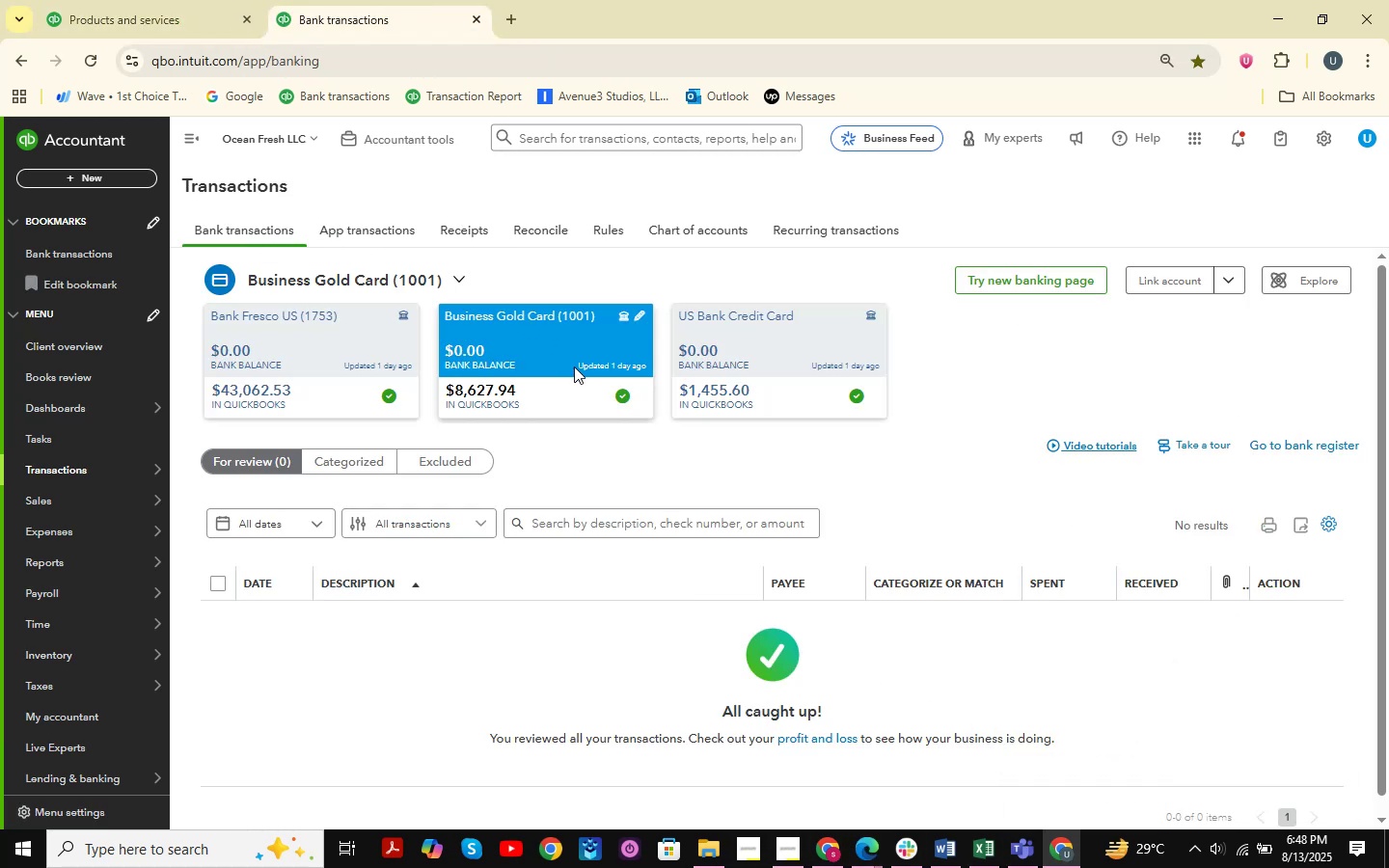 
scroll: coordinate [581, 367], scroll_direction: up, amount: 1.0
 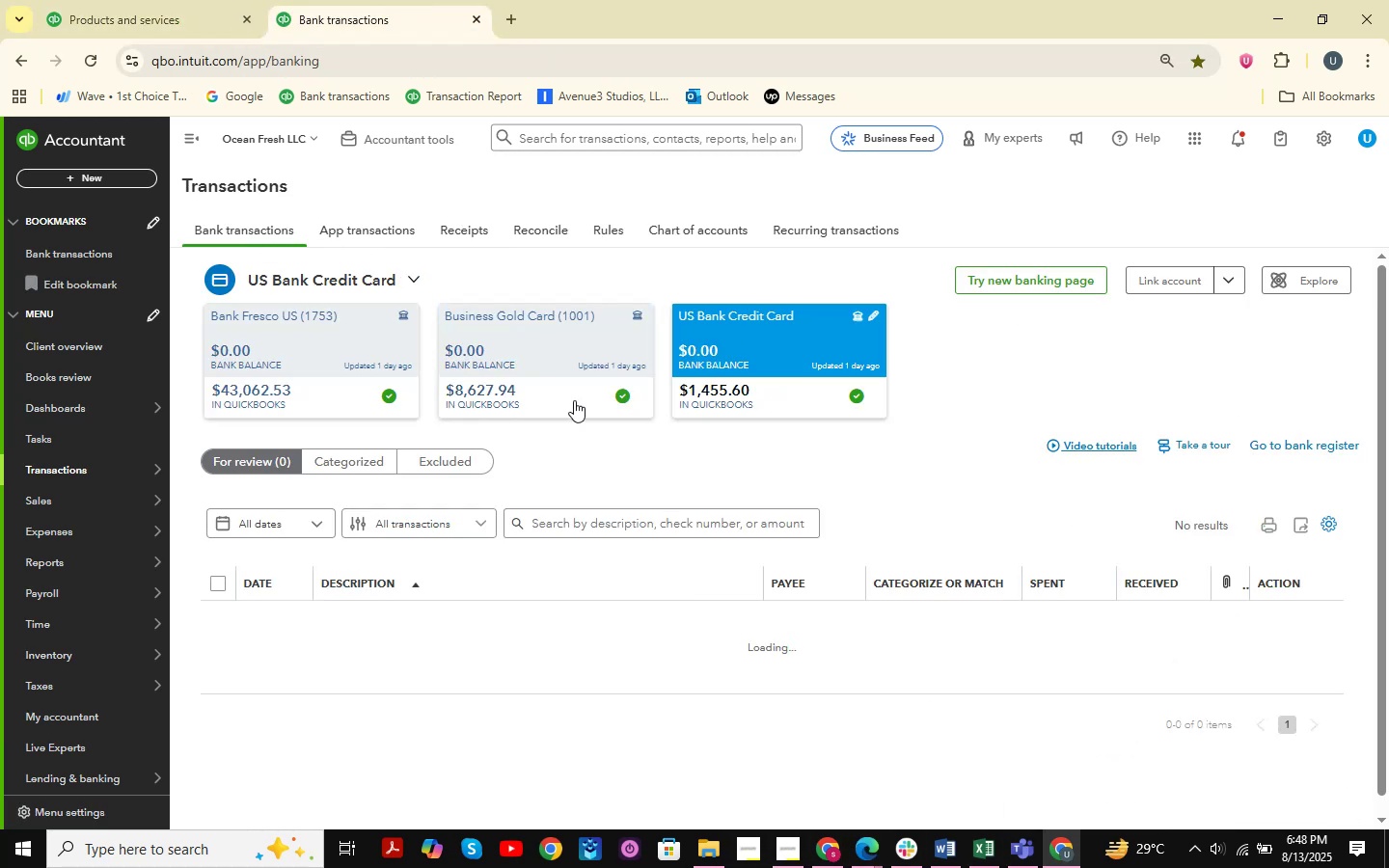 
double_click([378, 399])
 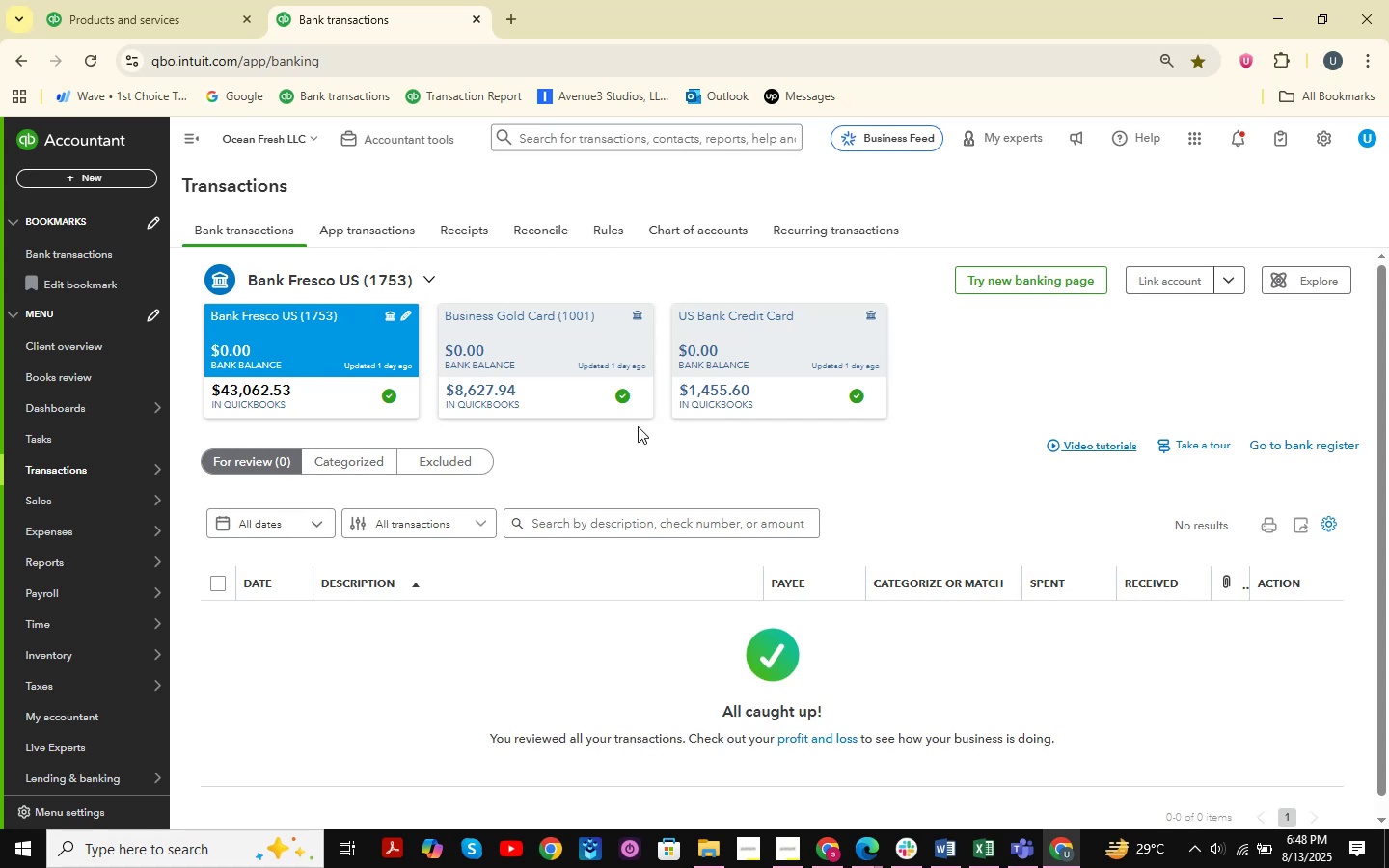 
double_click([522, 381])
 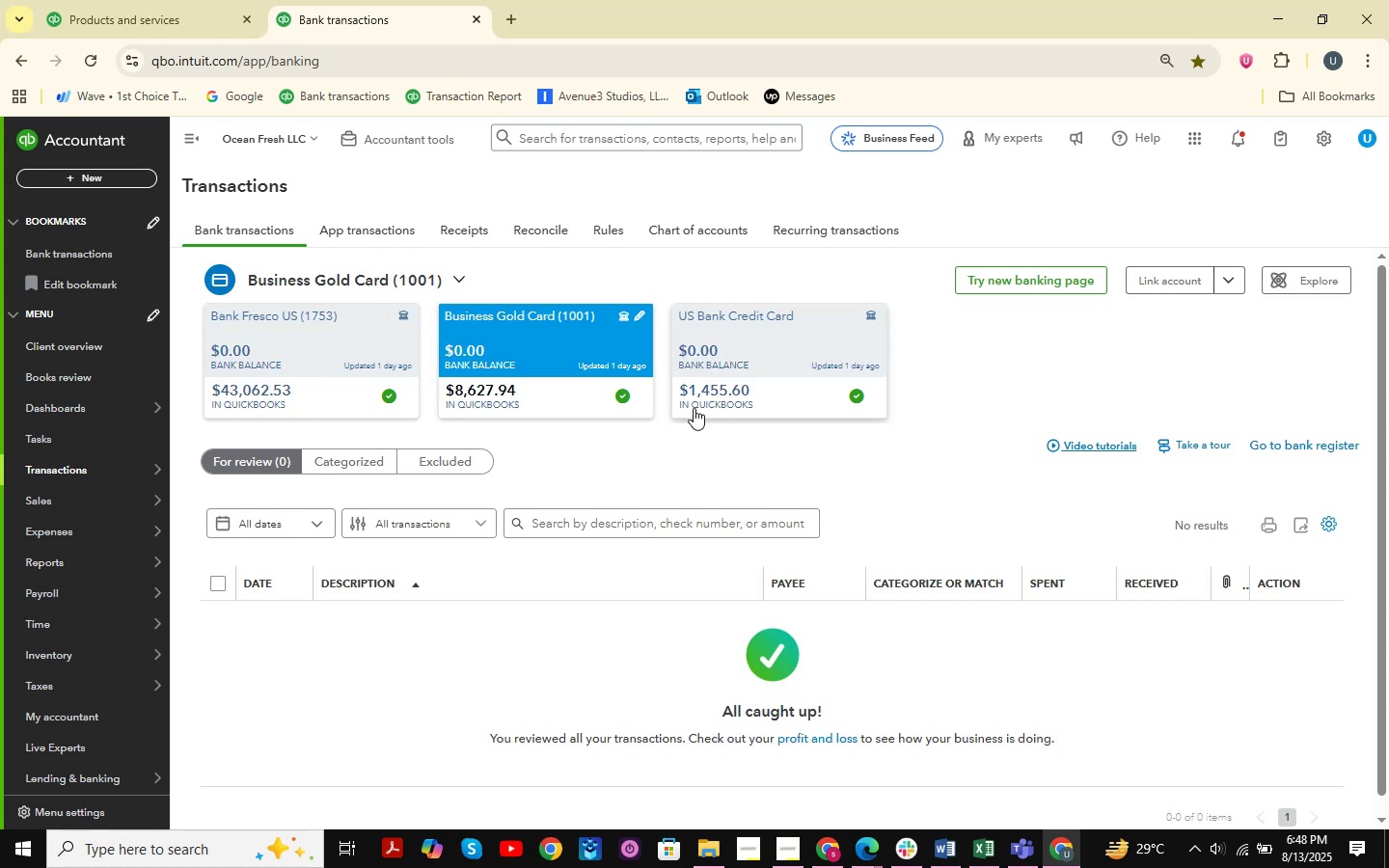 
left_click([745, 392])
 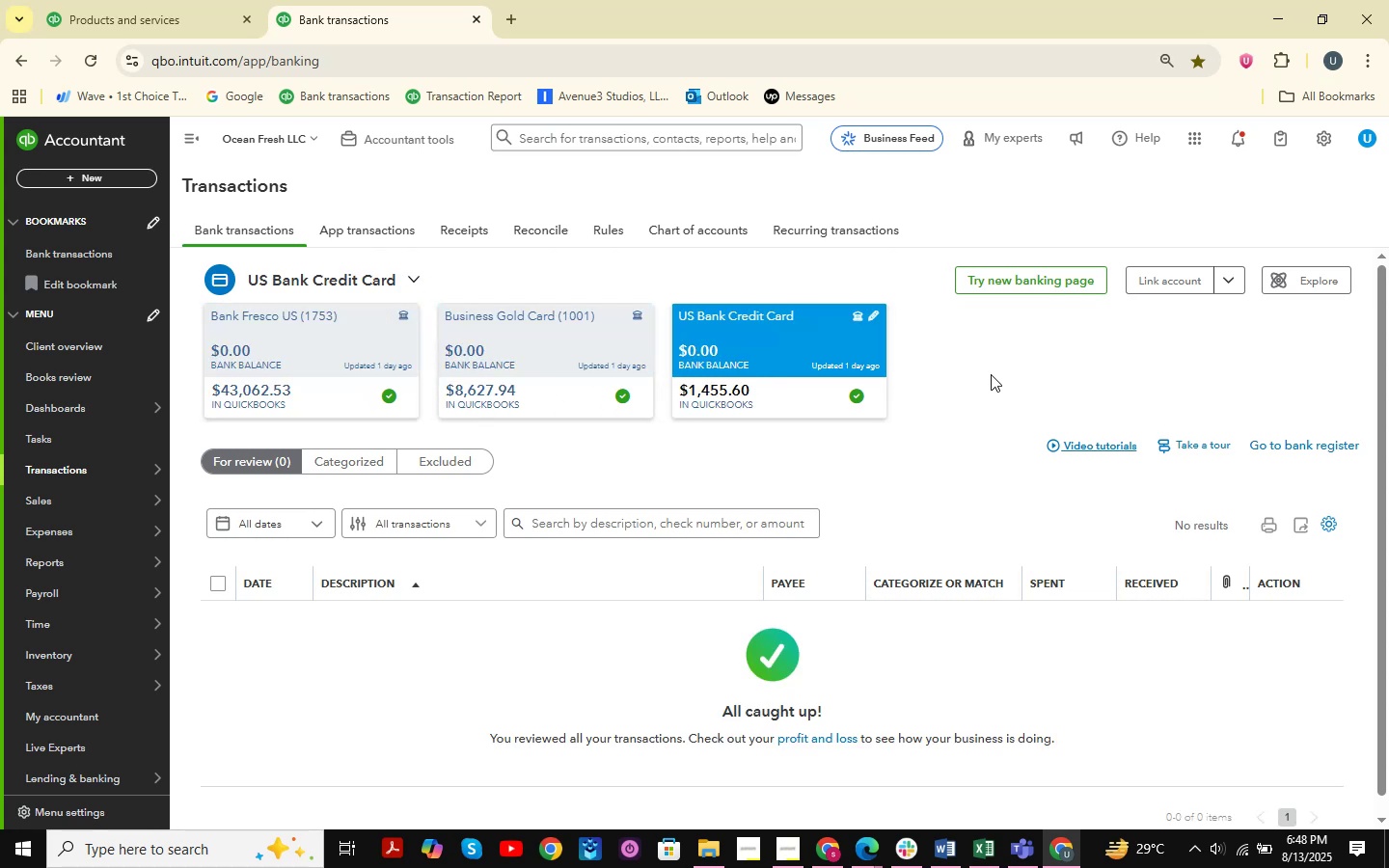 
left_click([1288, 8])
 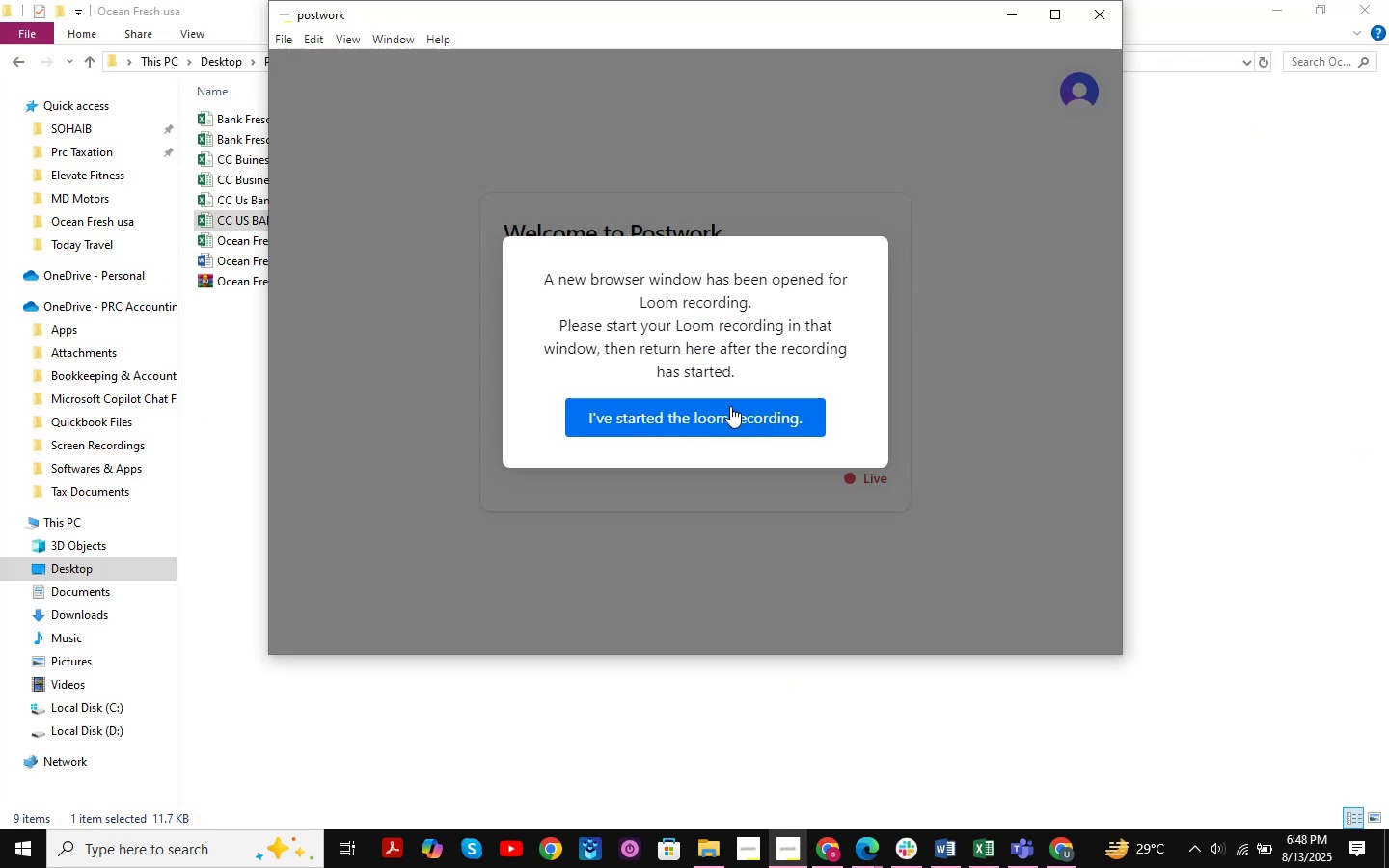 
left_click([730, 413])
 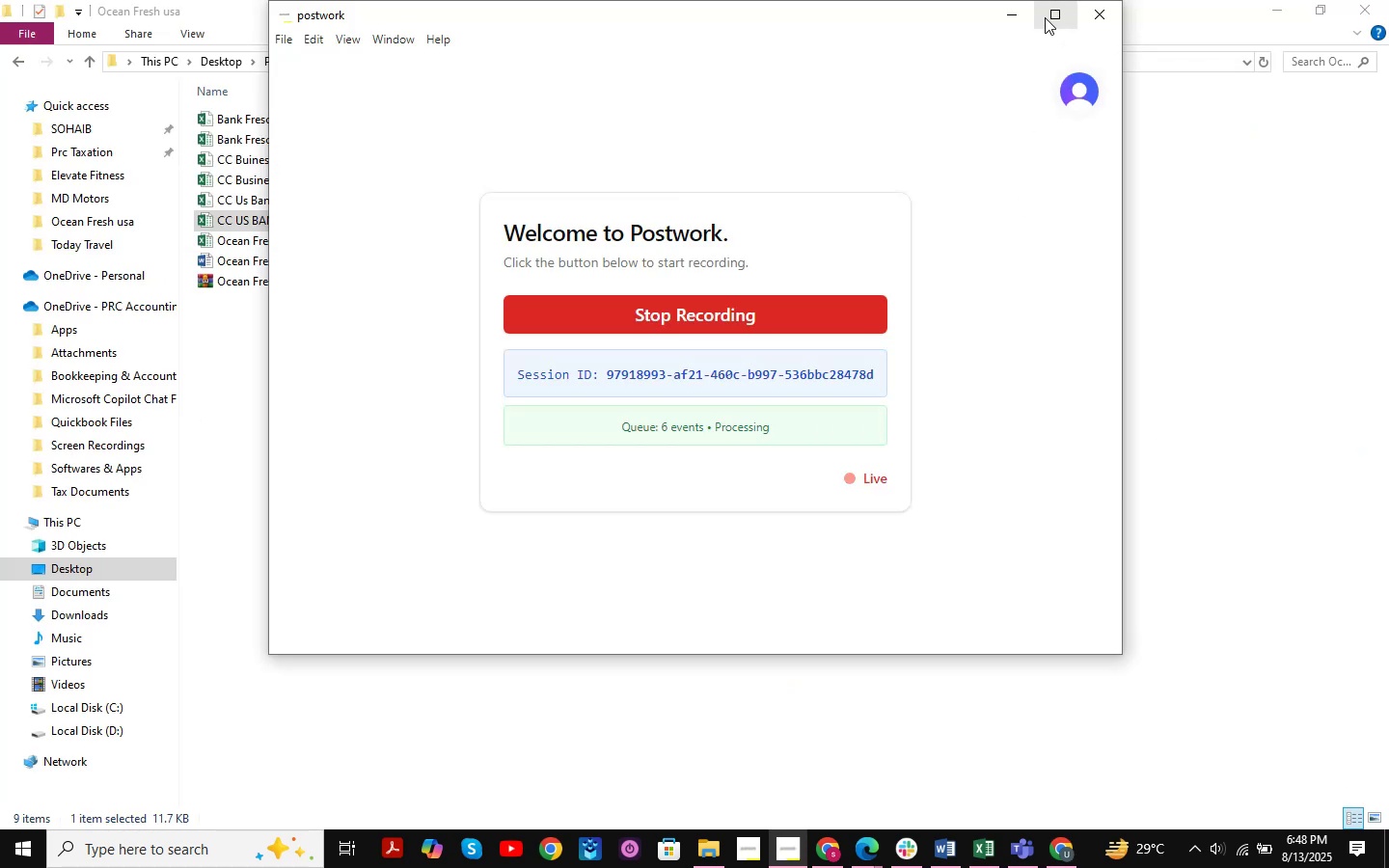 
left_click([1017, 16])
 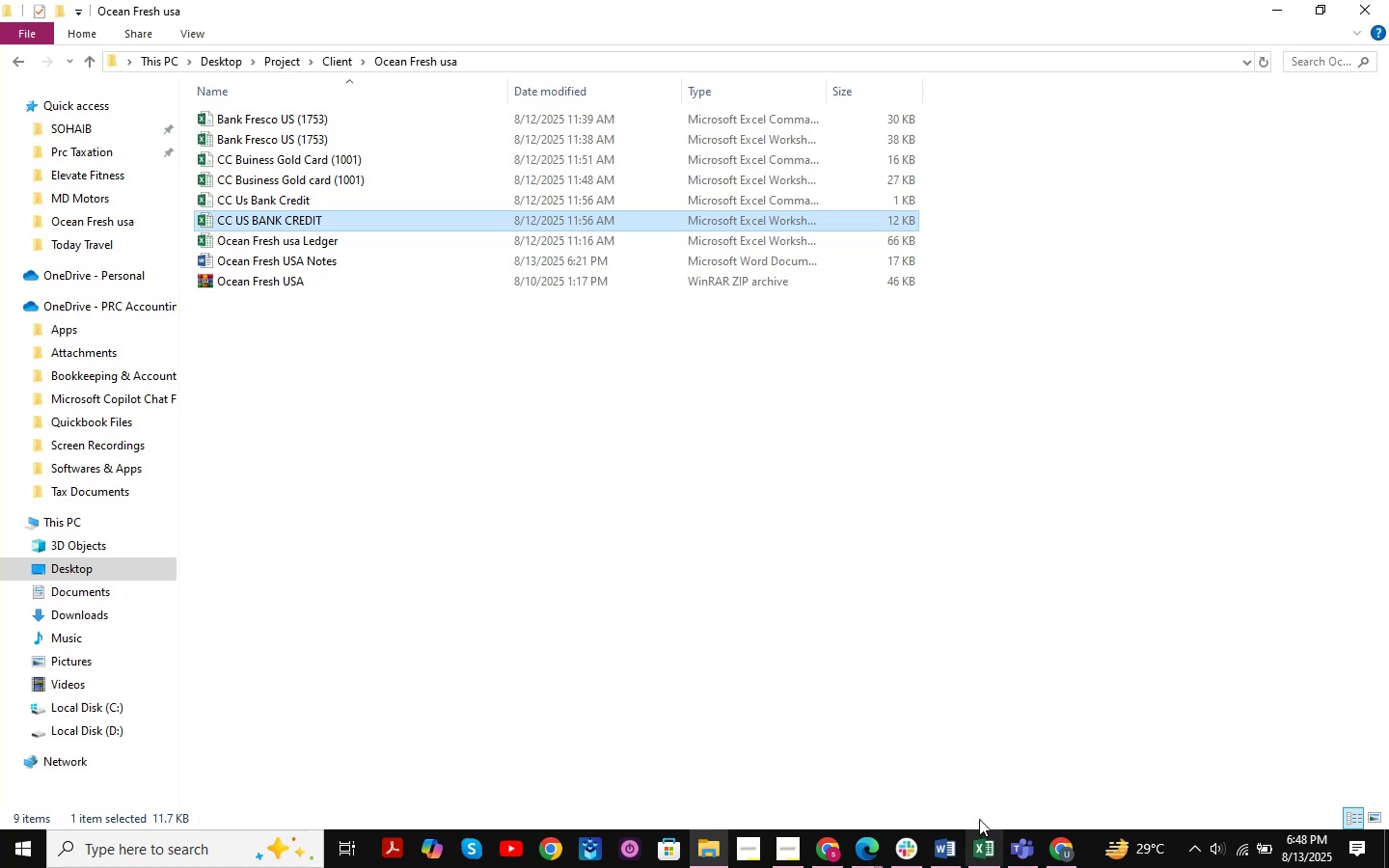 
left_click([1054, 845])
 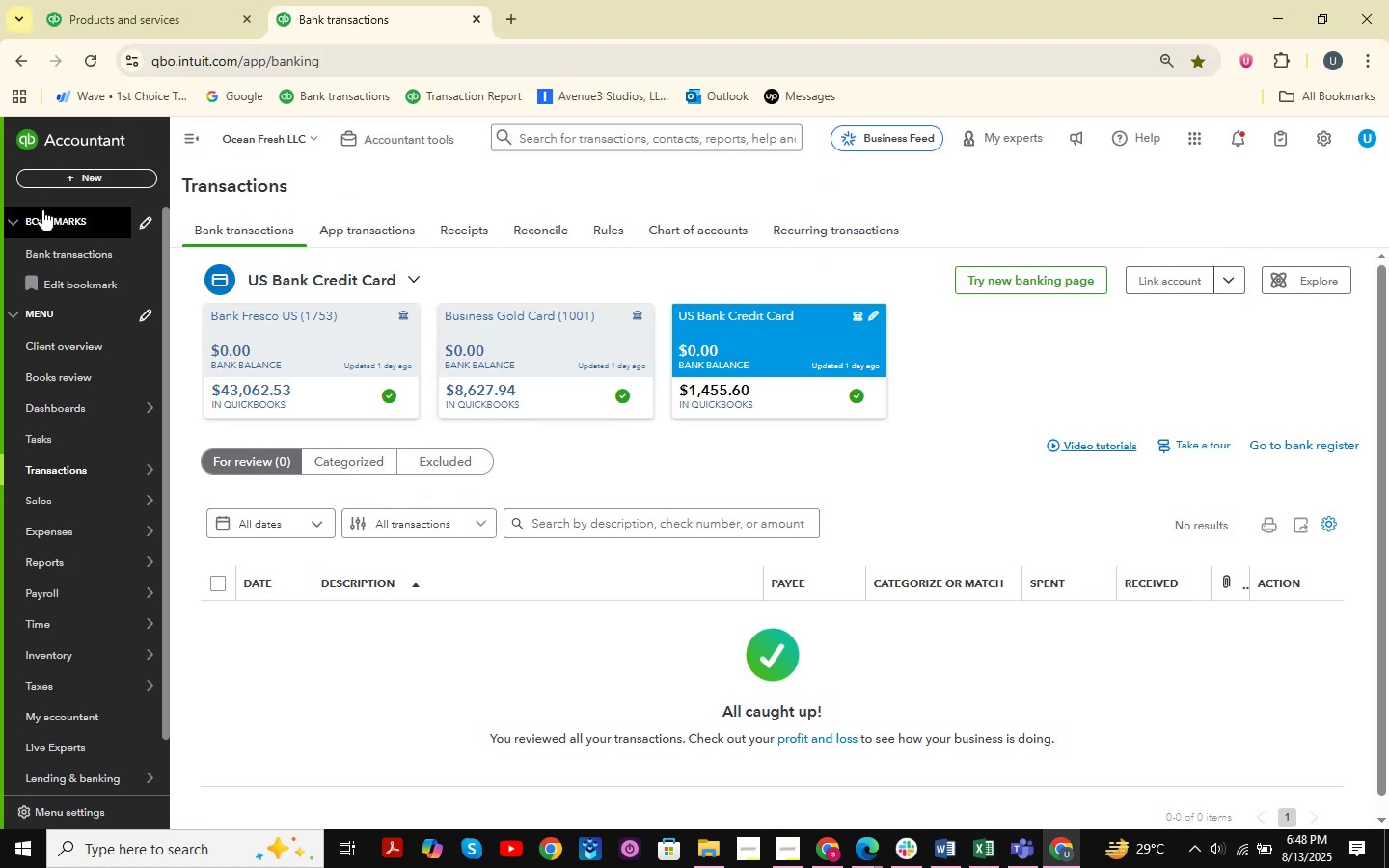 
left_click([117, 177])
 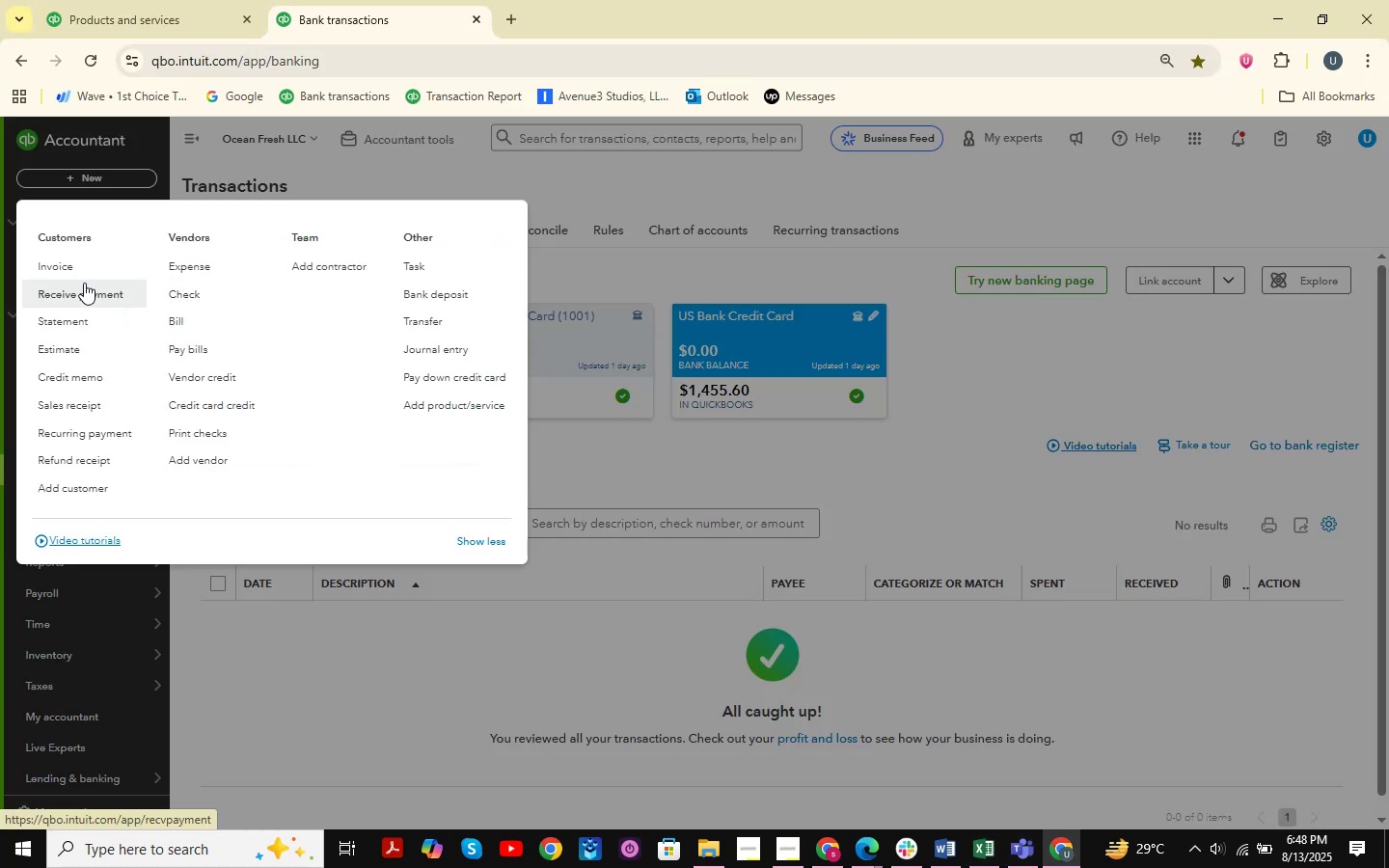 
left_click([67, 257])
 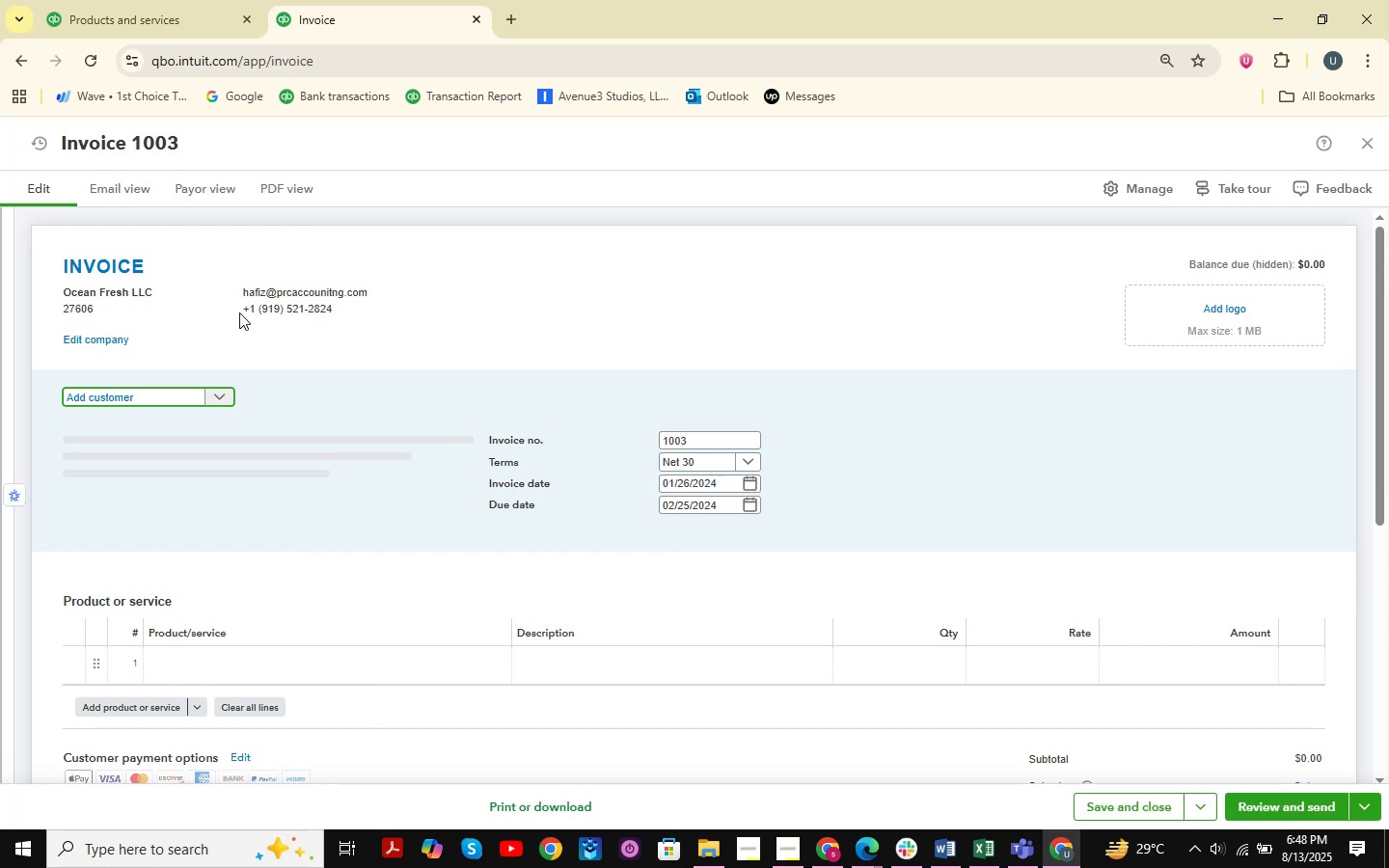 
wait(16.72)
 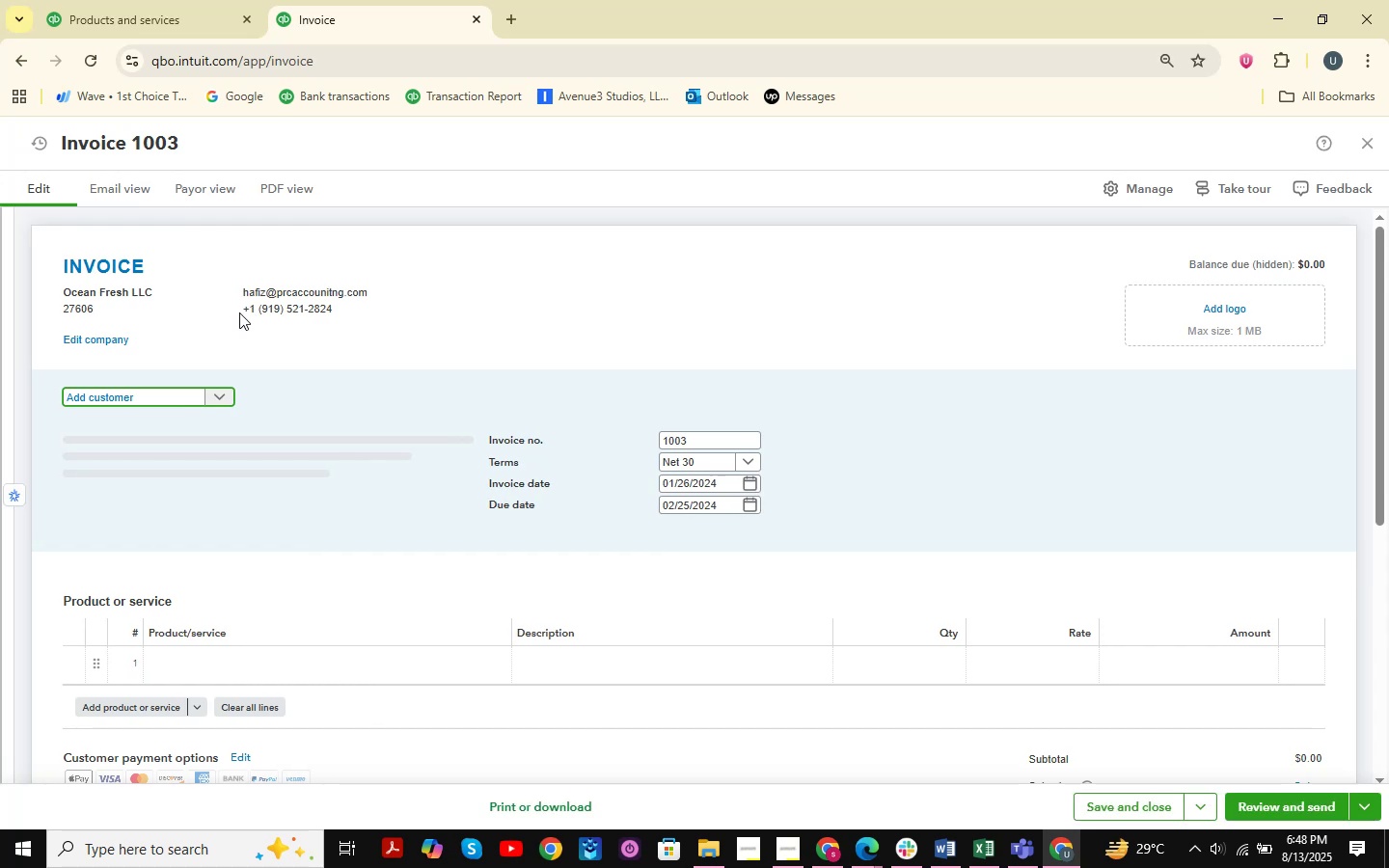 
left_click([213, 398])
 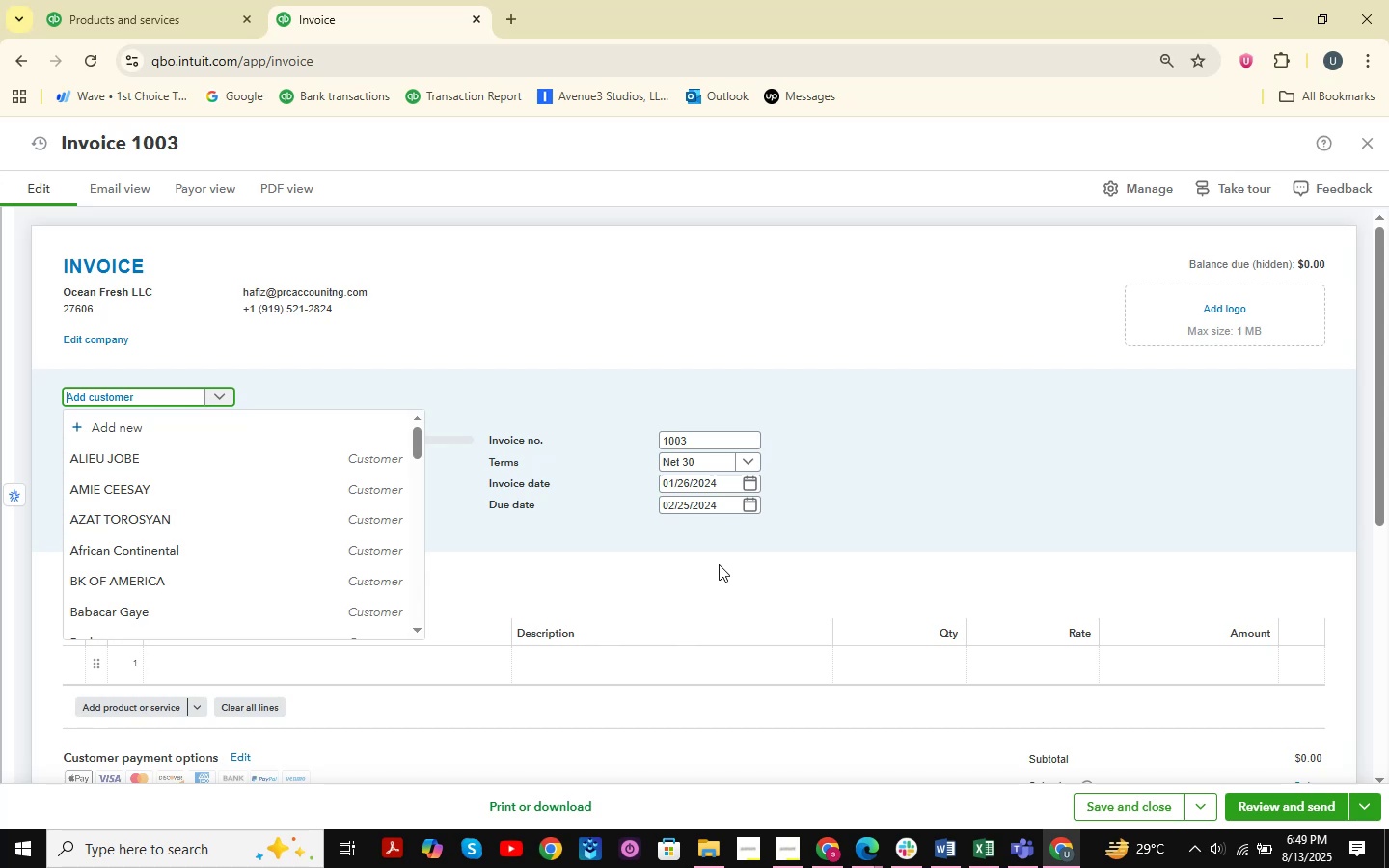 
wait(33.12)
 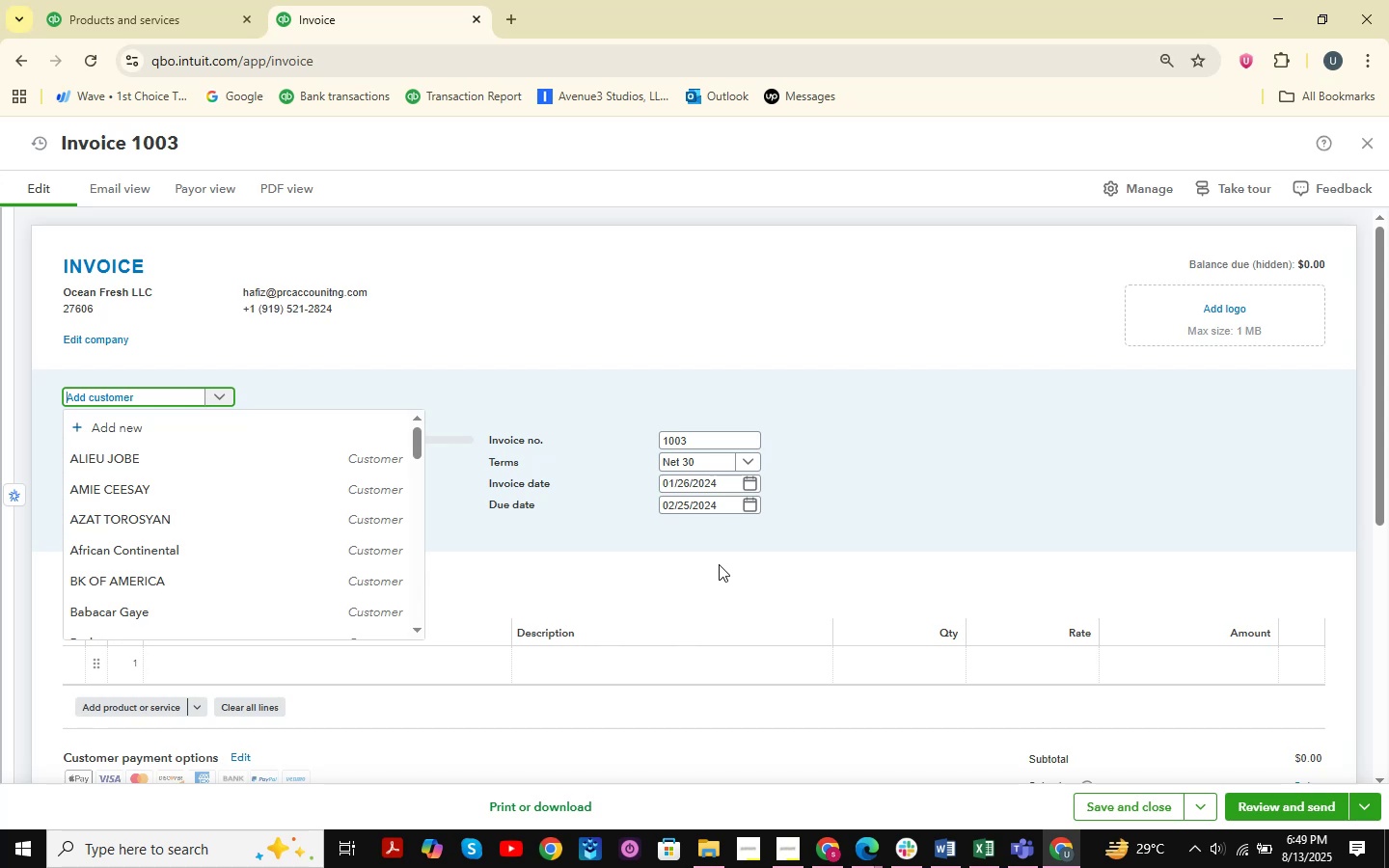 
left_click([230, 418])
 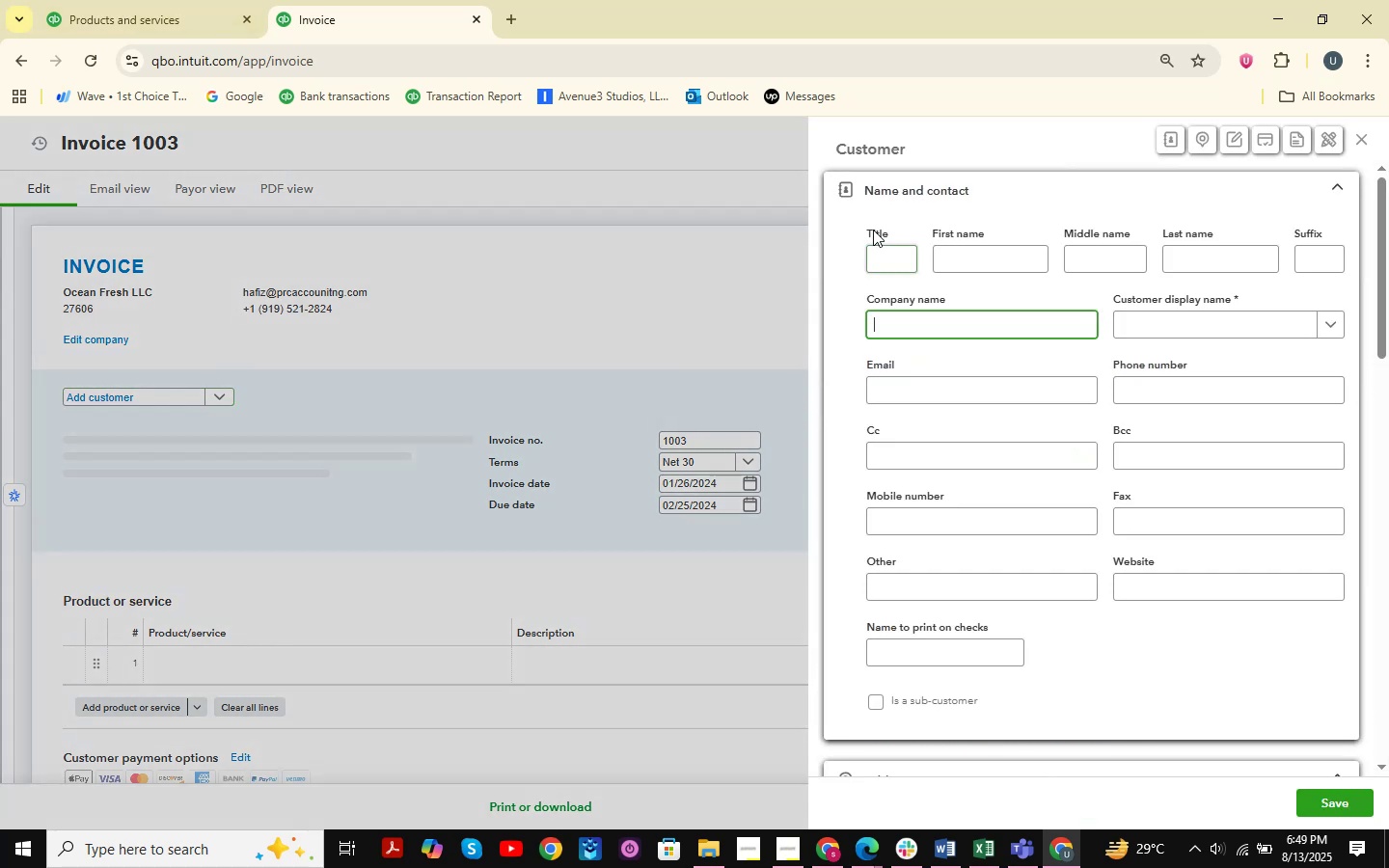 
wait(5.98)
 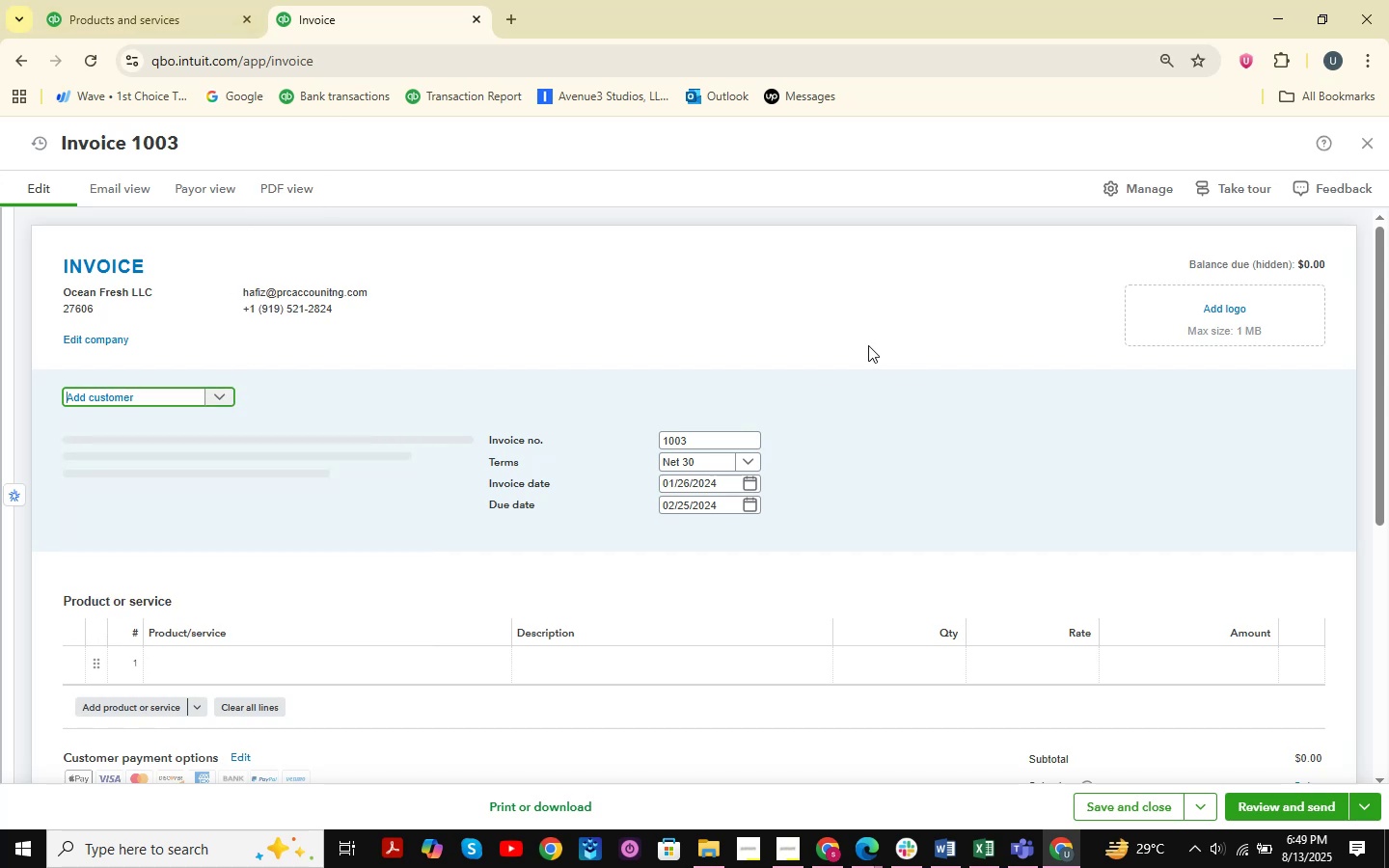 
key(O)
 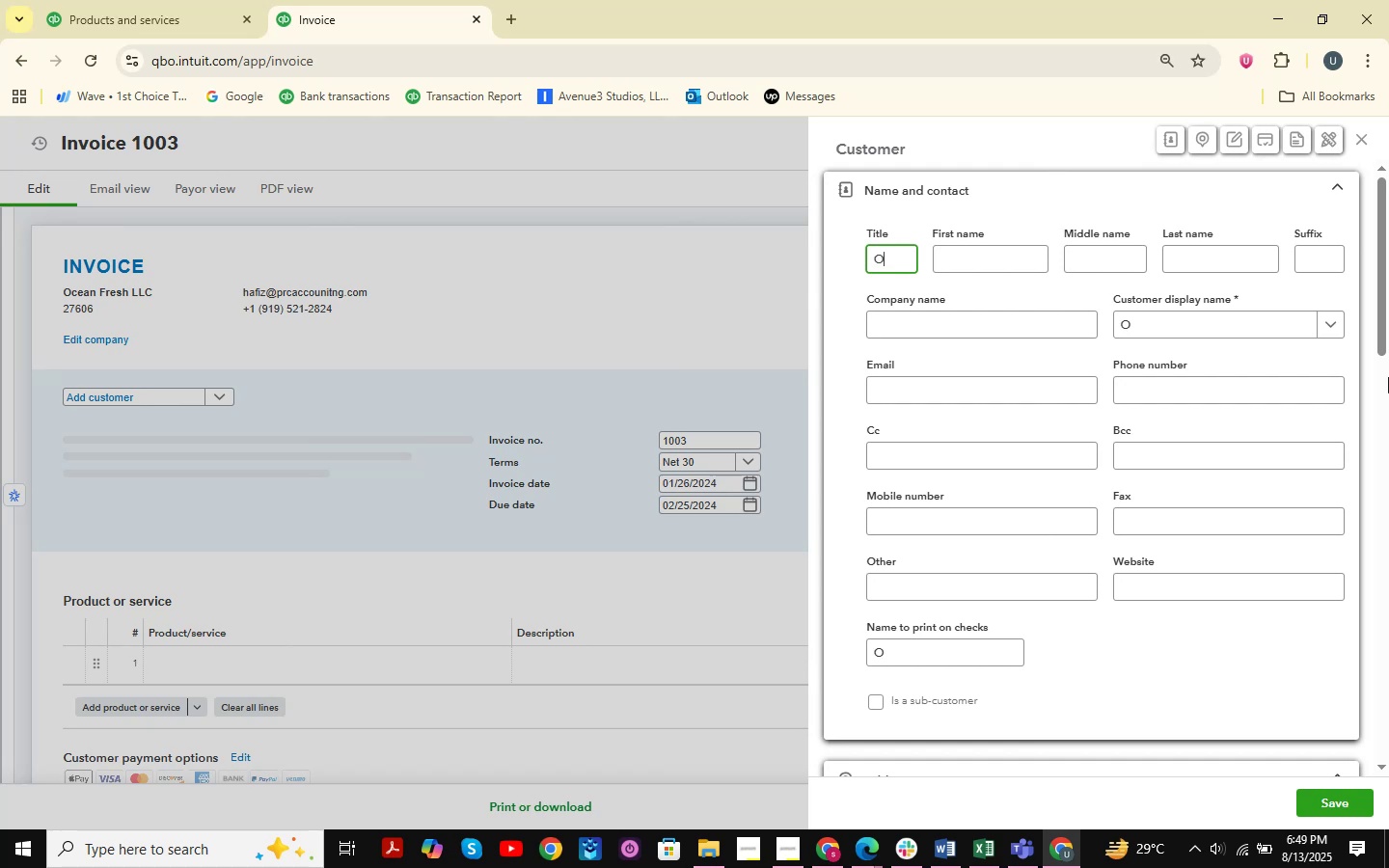 
key(ArrowRight)
 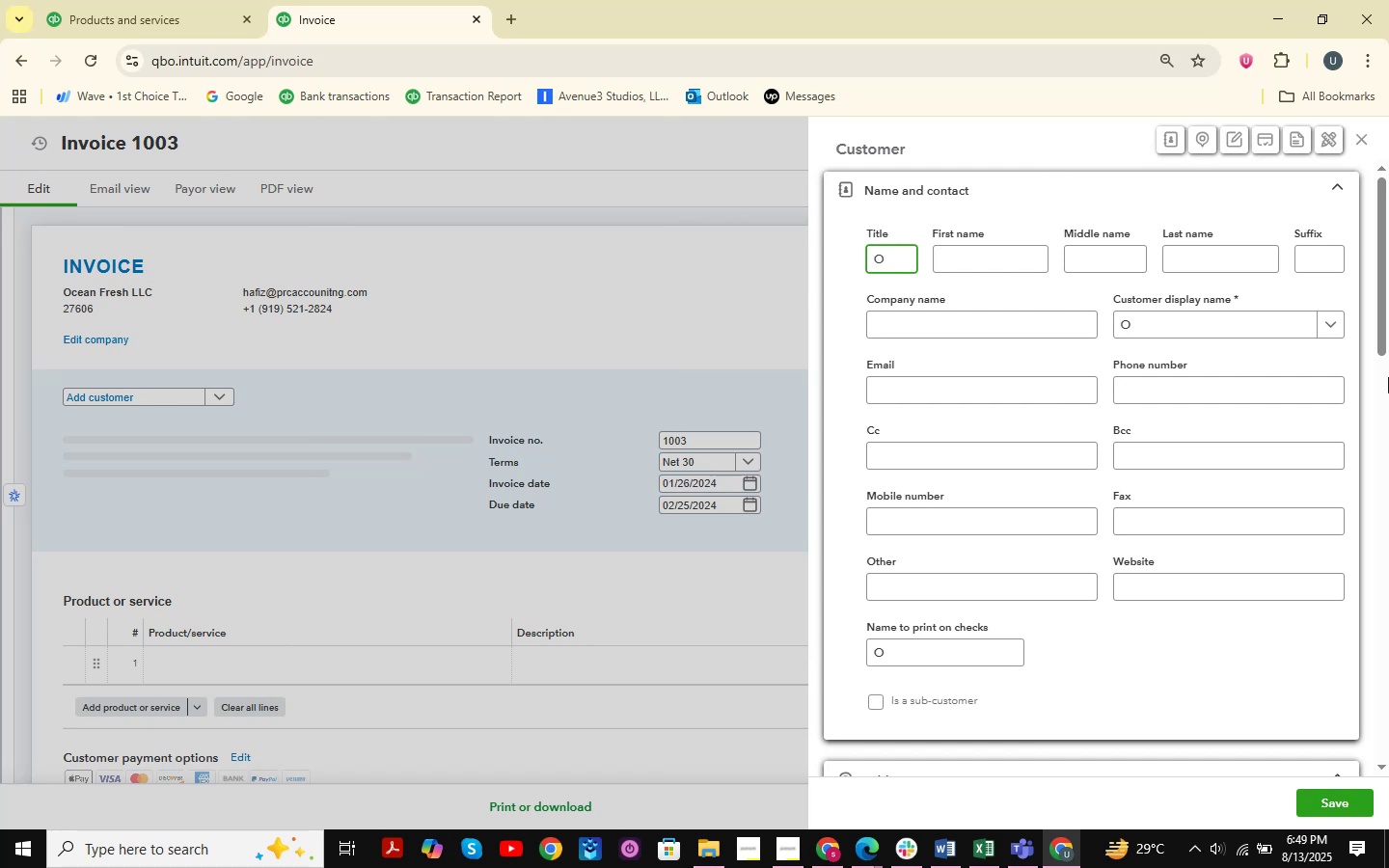 
key(ArrowRight)
 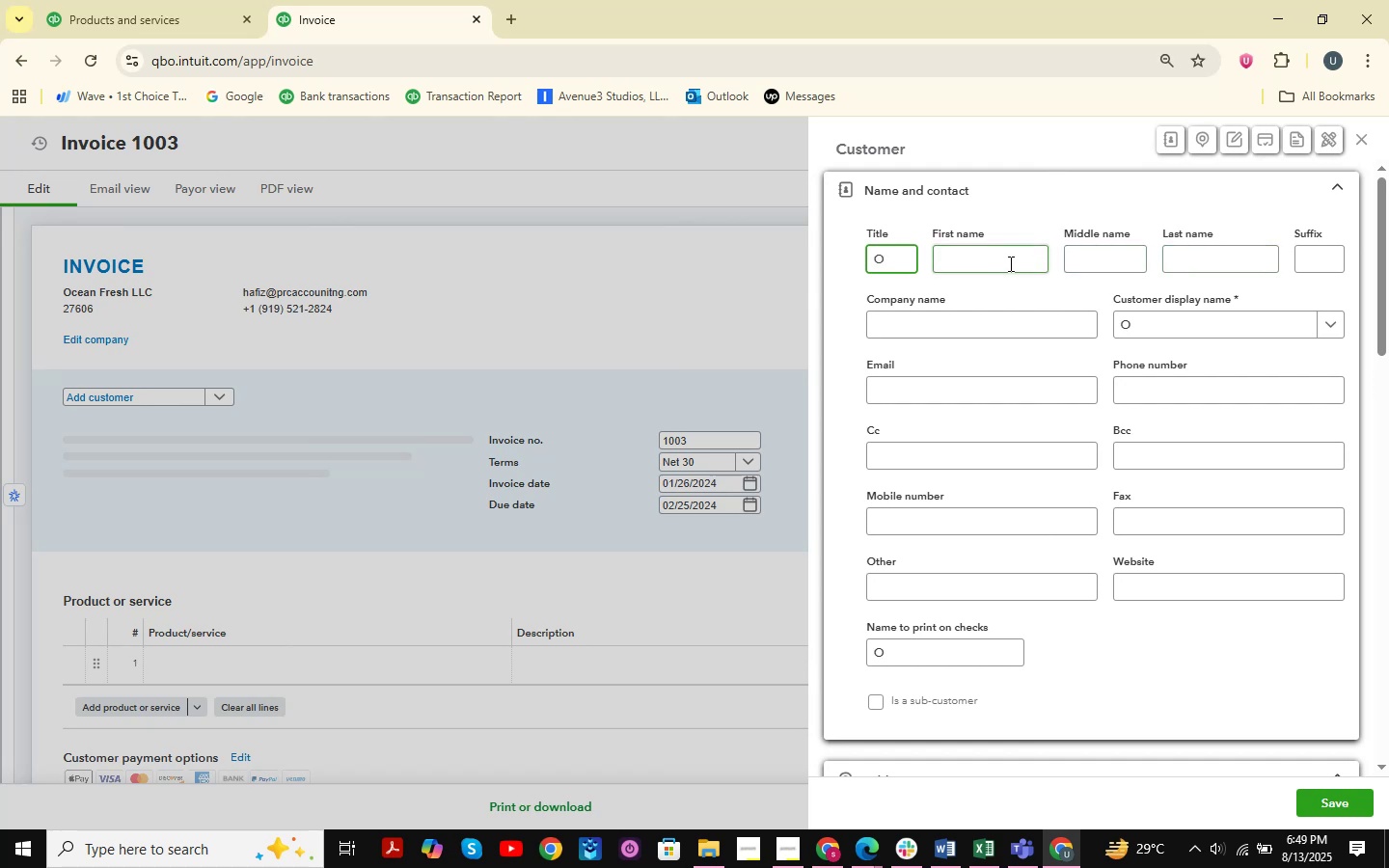 
type(The)
key(Backspace)
key(Backspace)
key(Backspace)
type(tHE )
 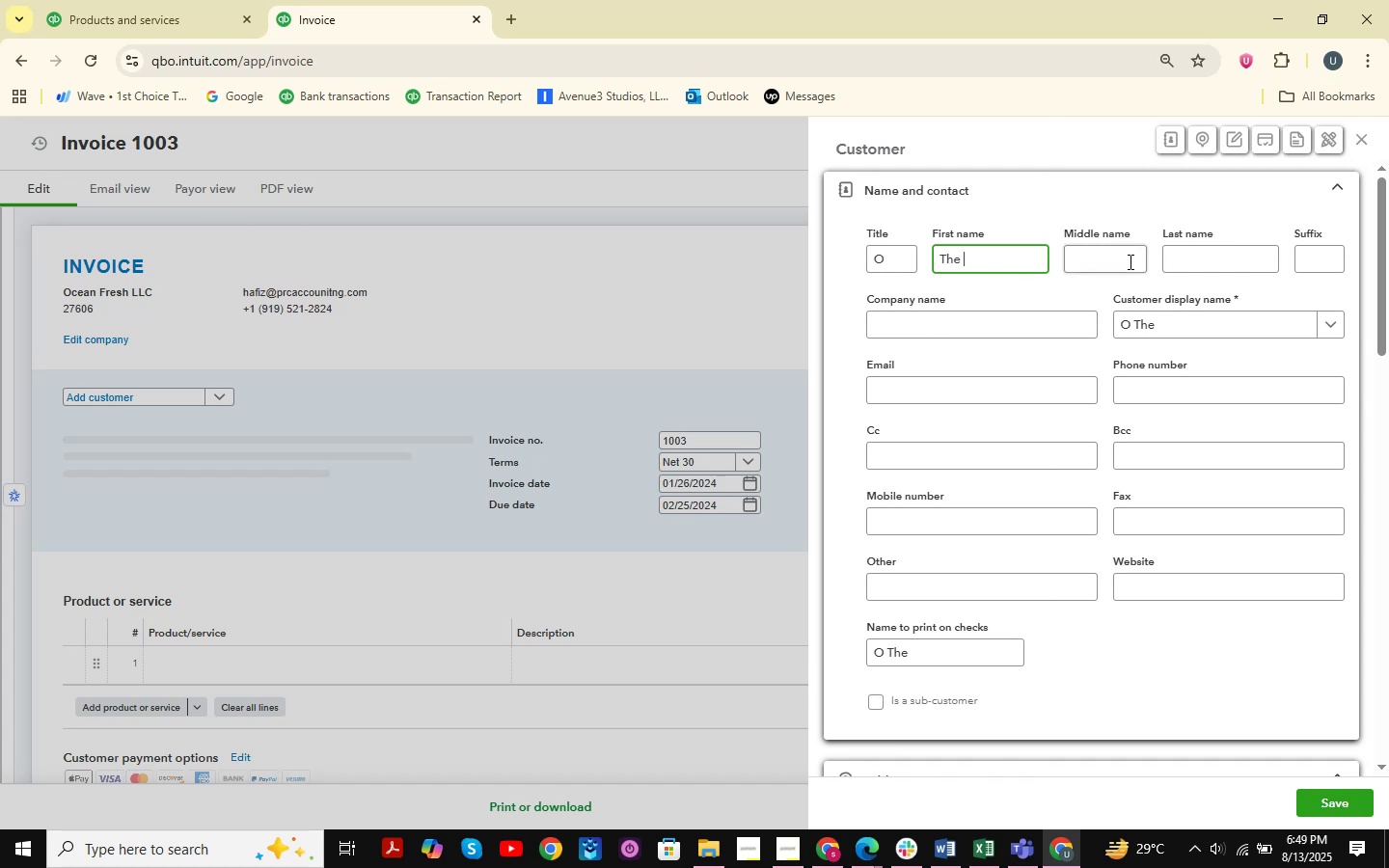 
left_click([1103, 267])
 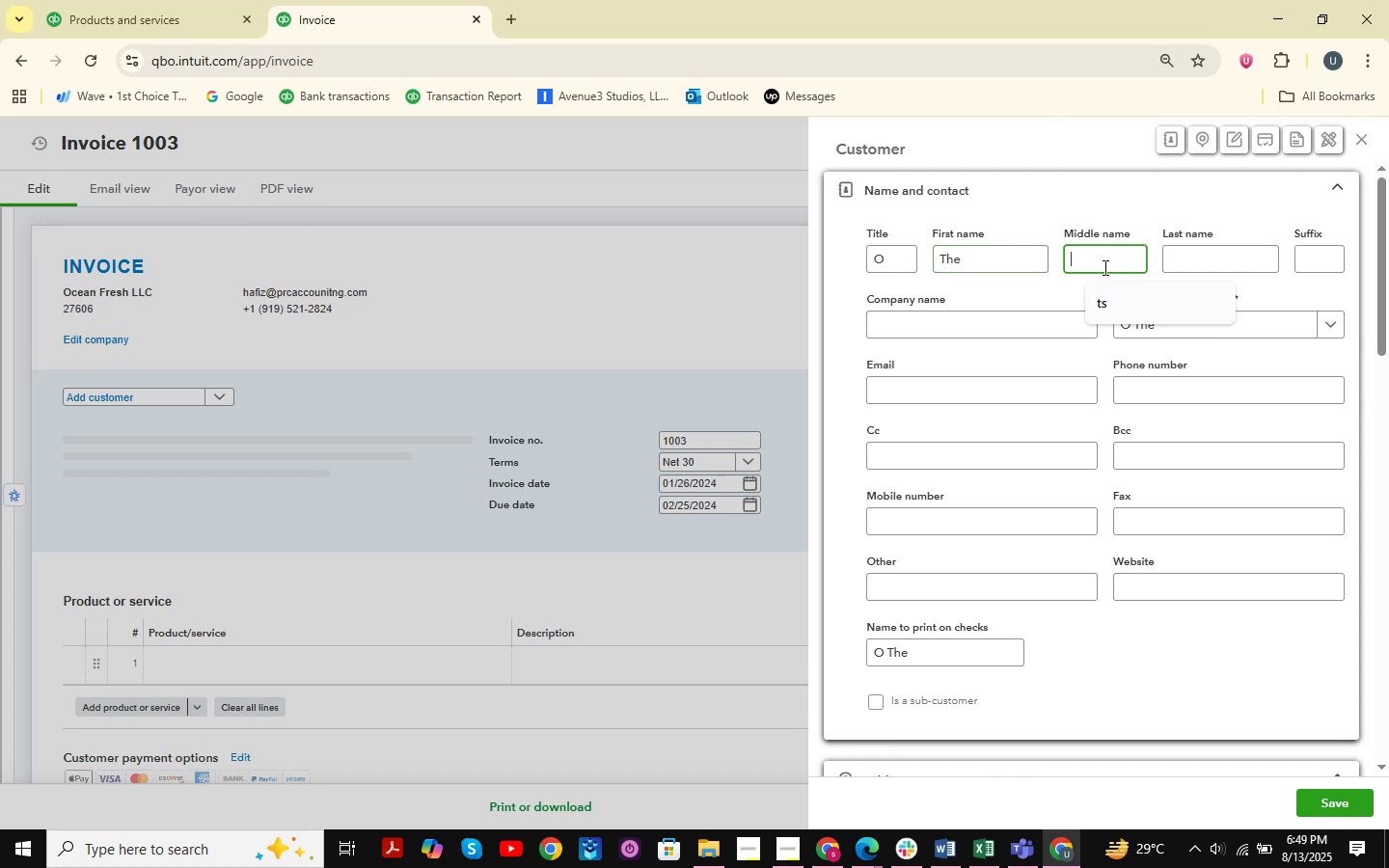 
type(World )
 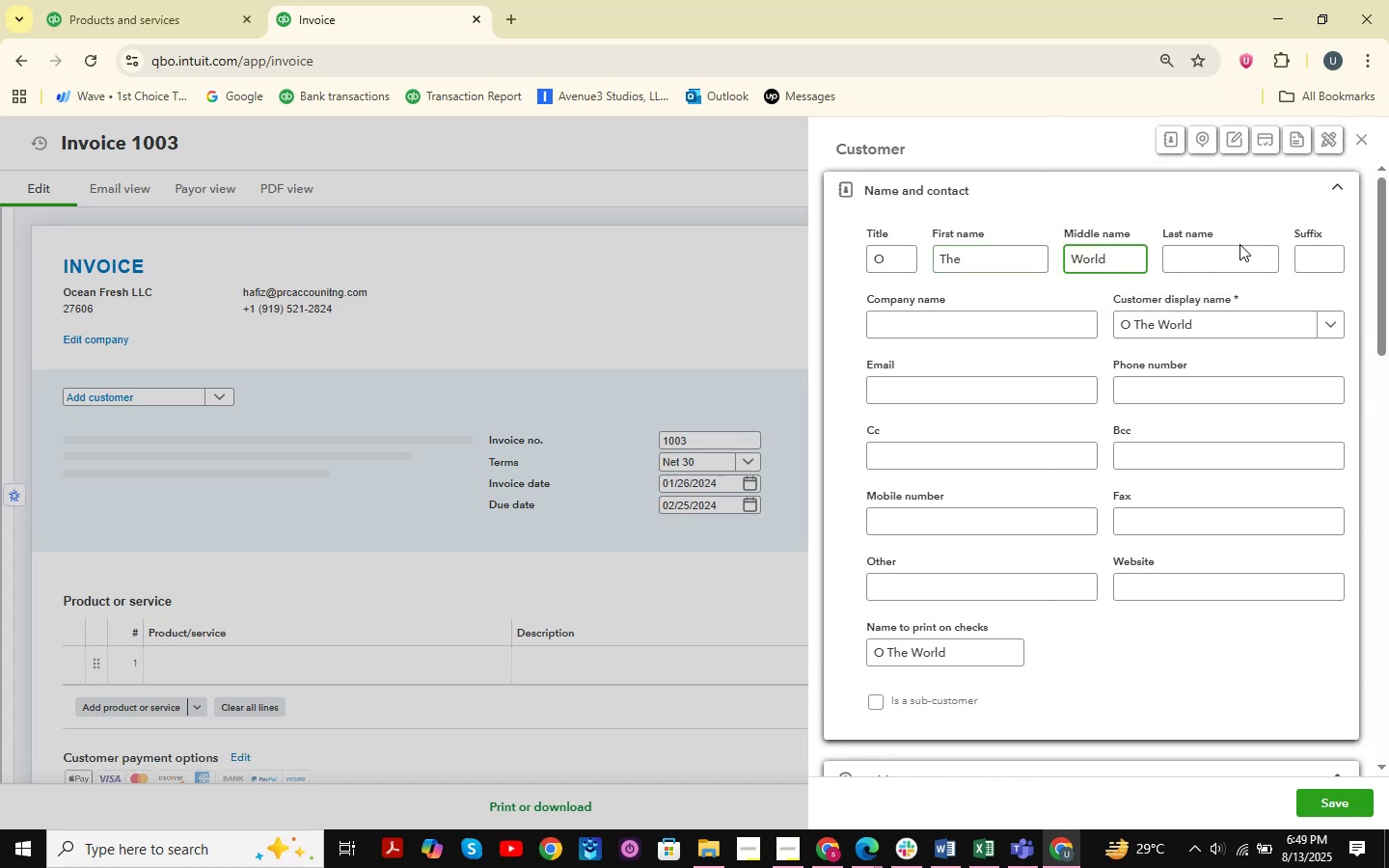 
left_click([1238, 263])
 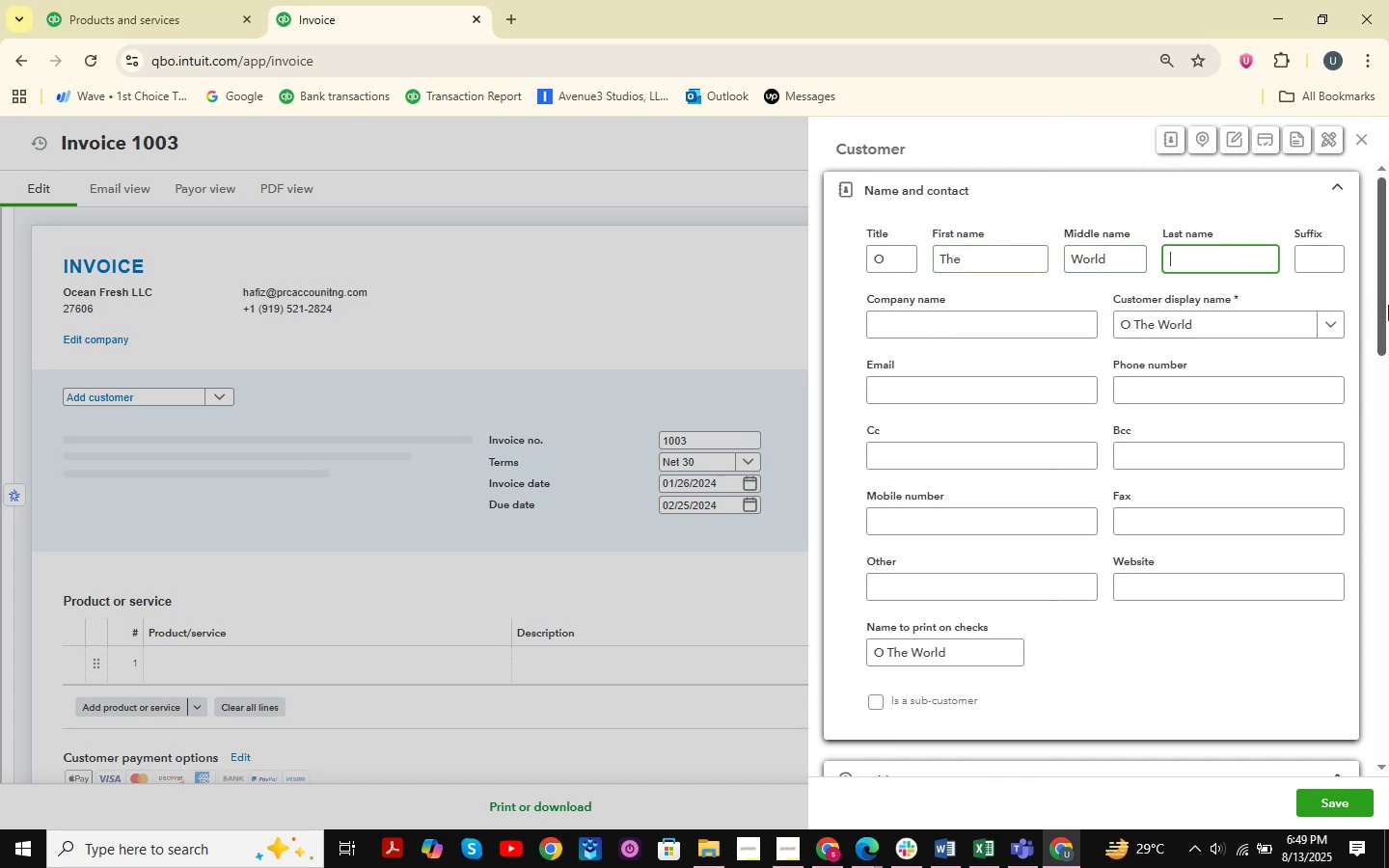 
type(Tropical )
 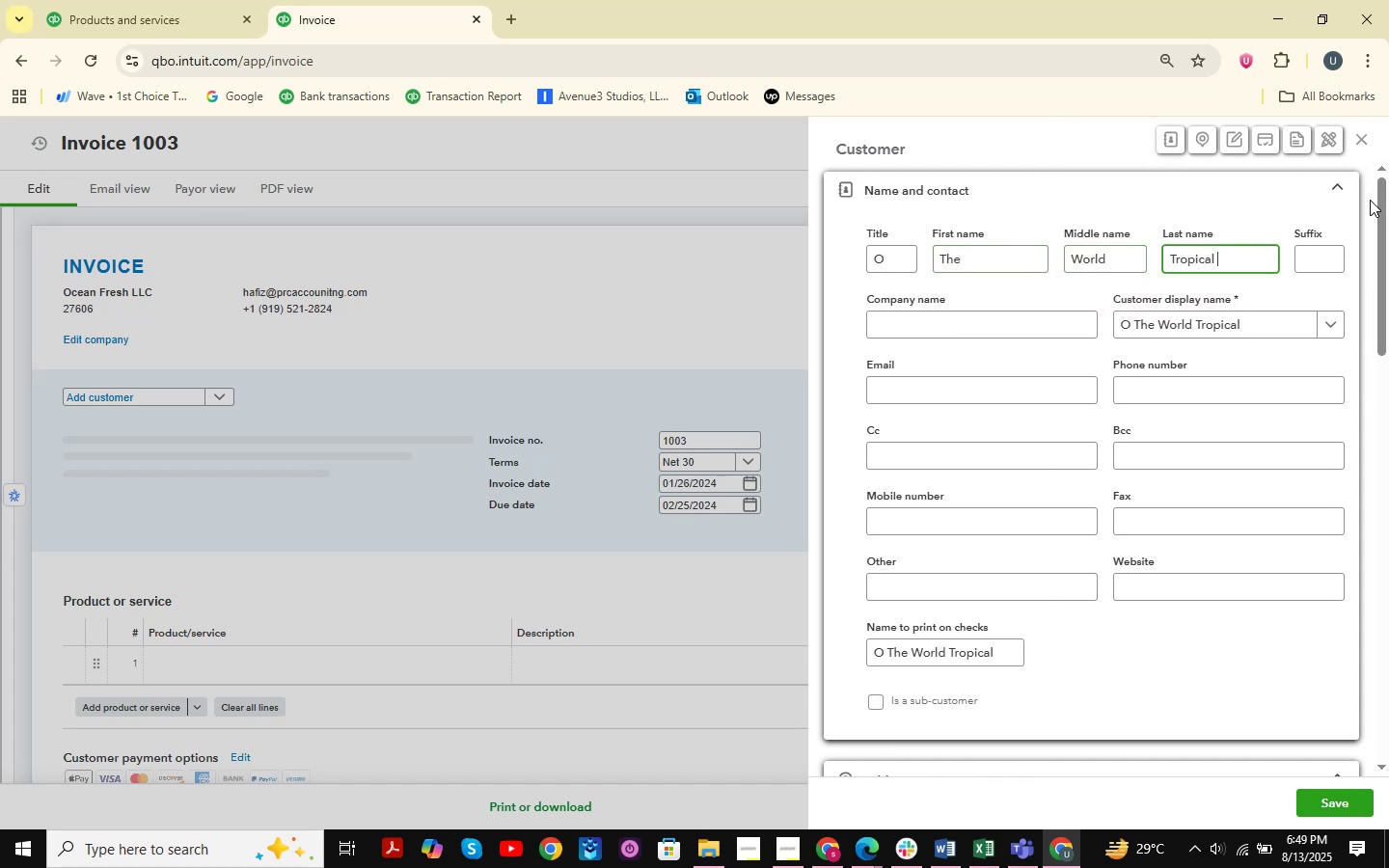 
left_click([1300, 253])
 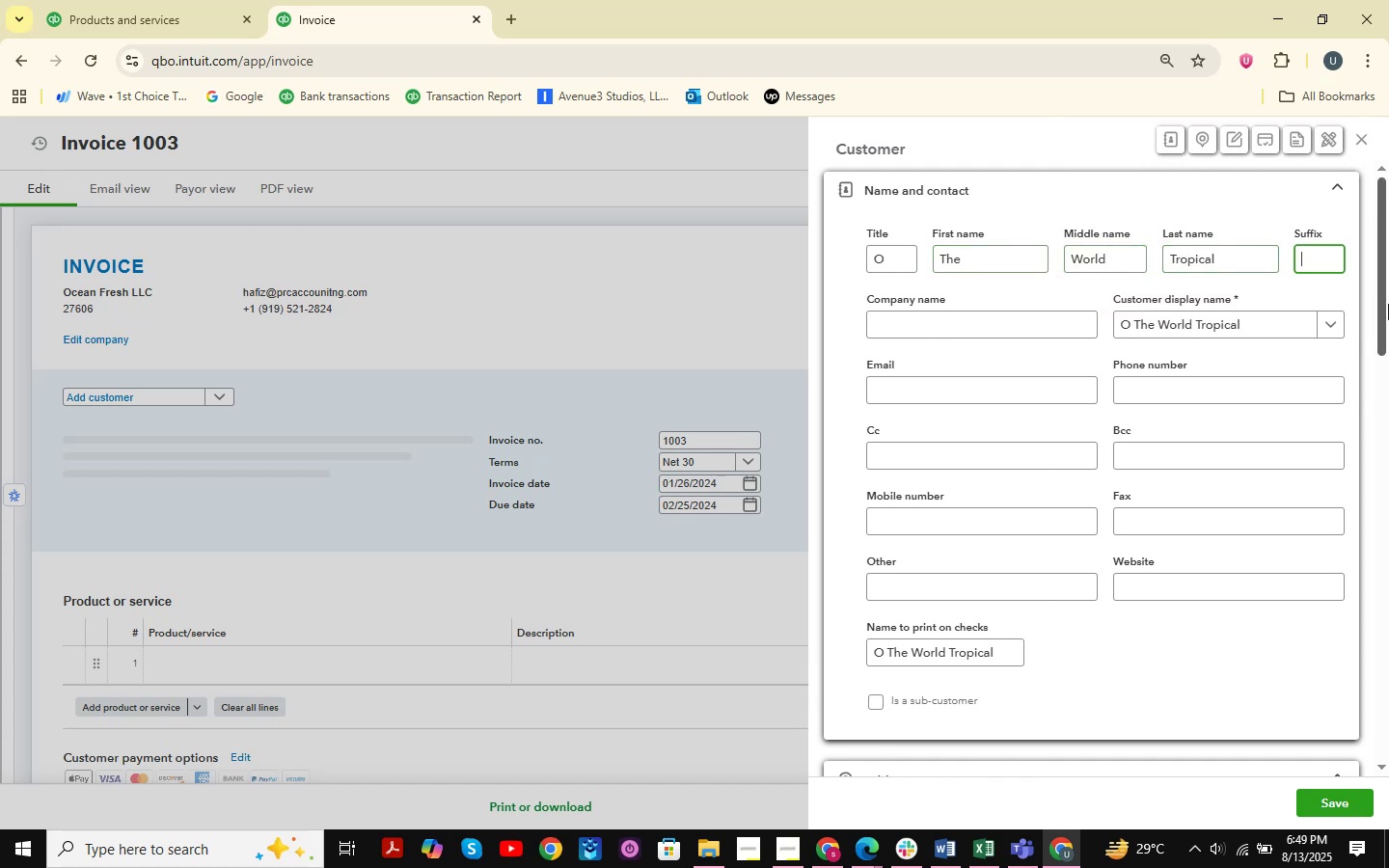 
type(Market )
 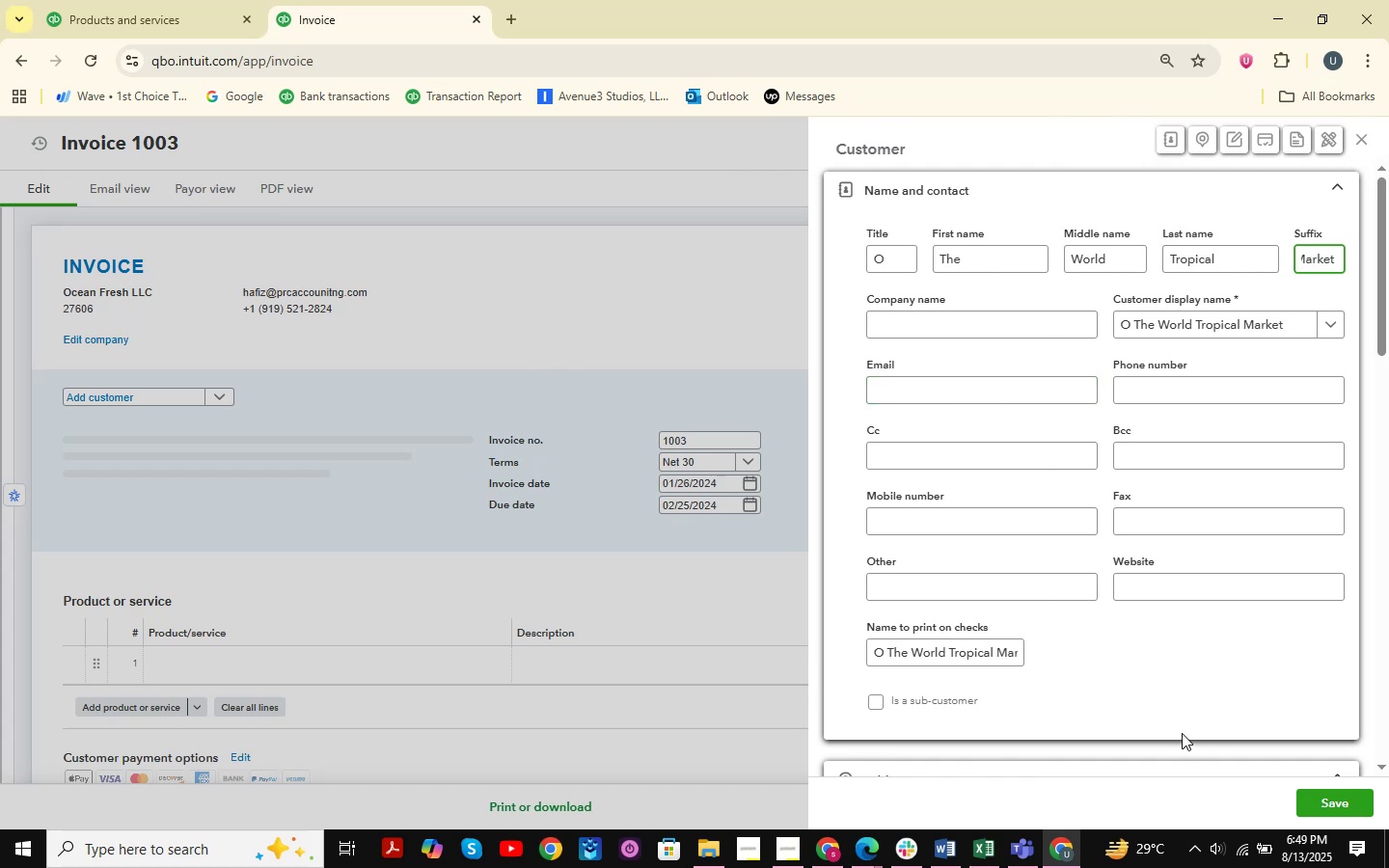 
left_click([1346, 805])
 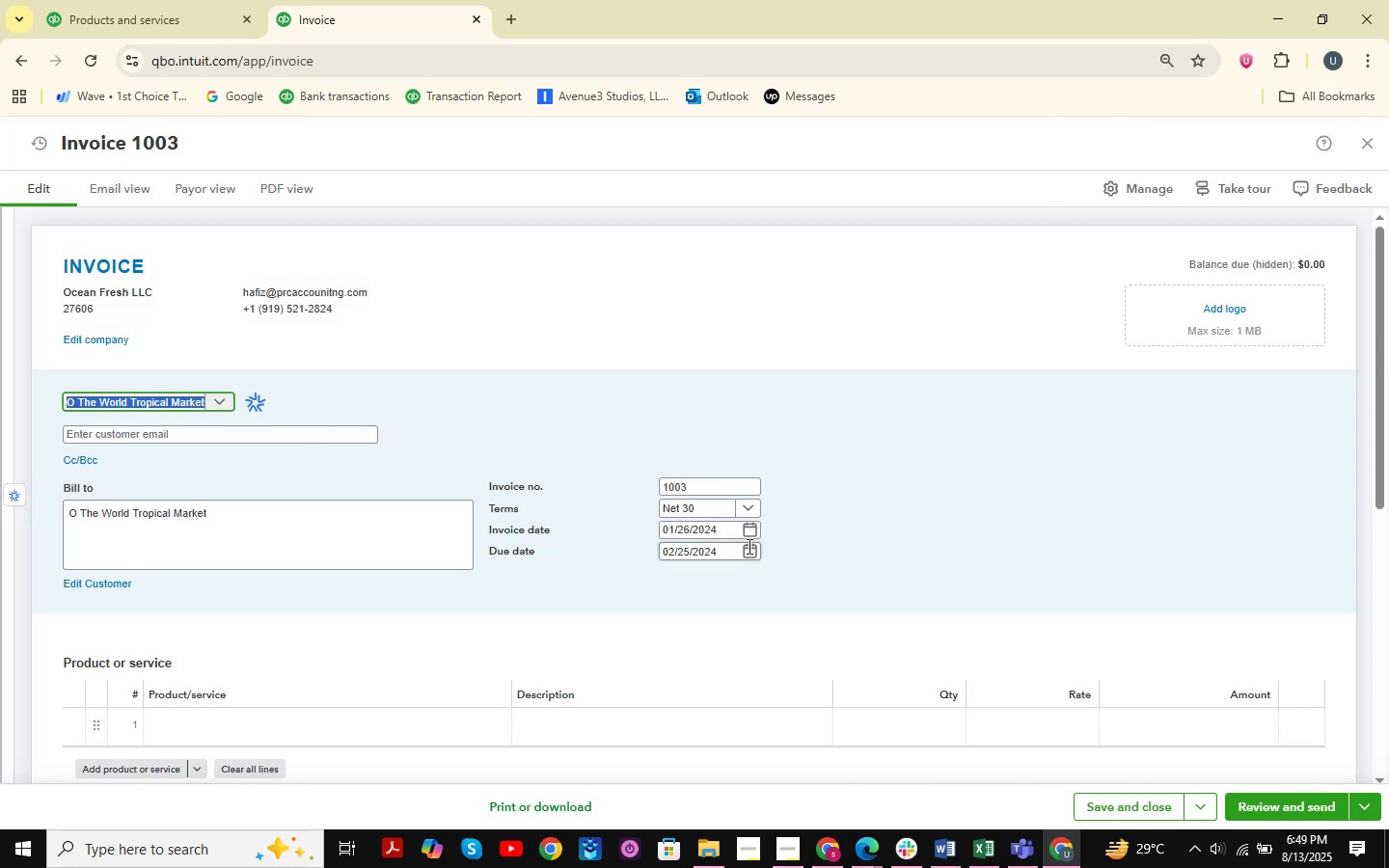 
wait(9.02)
 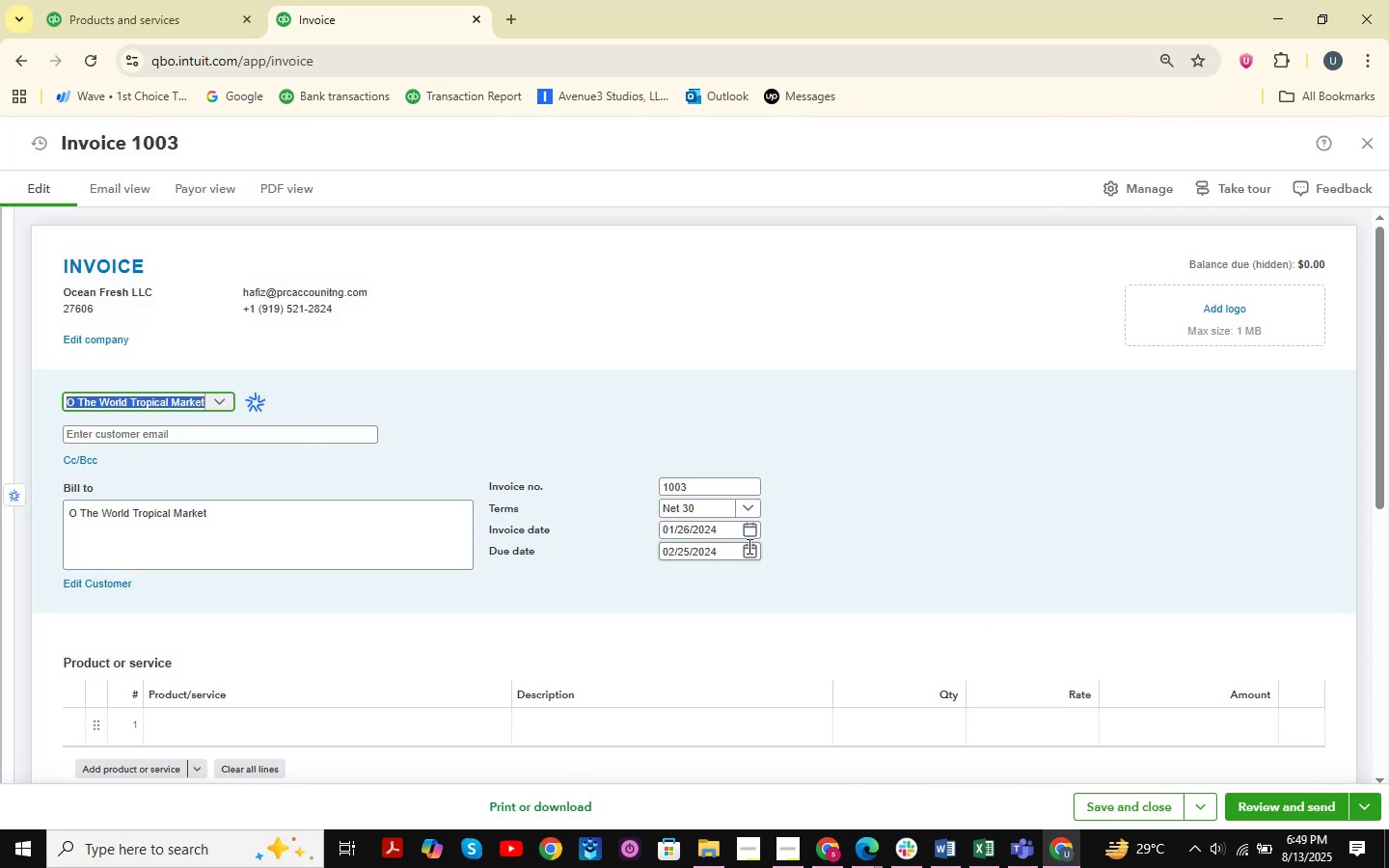 
left_click([671, 529])
 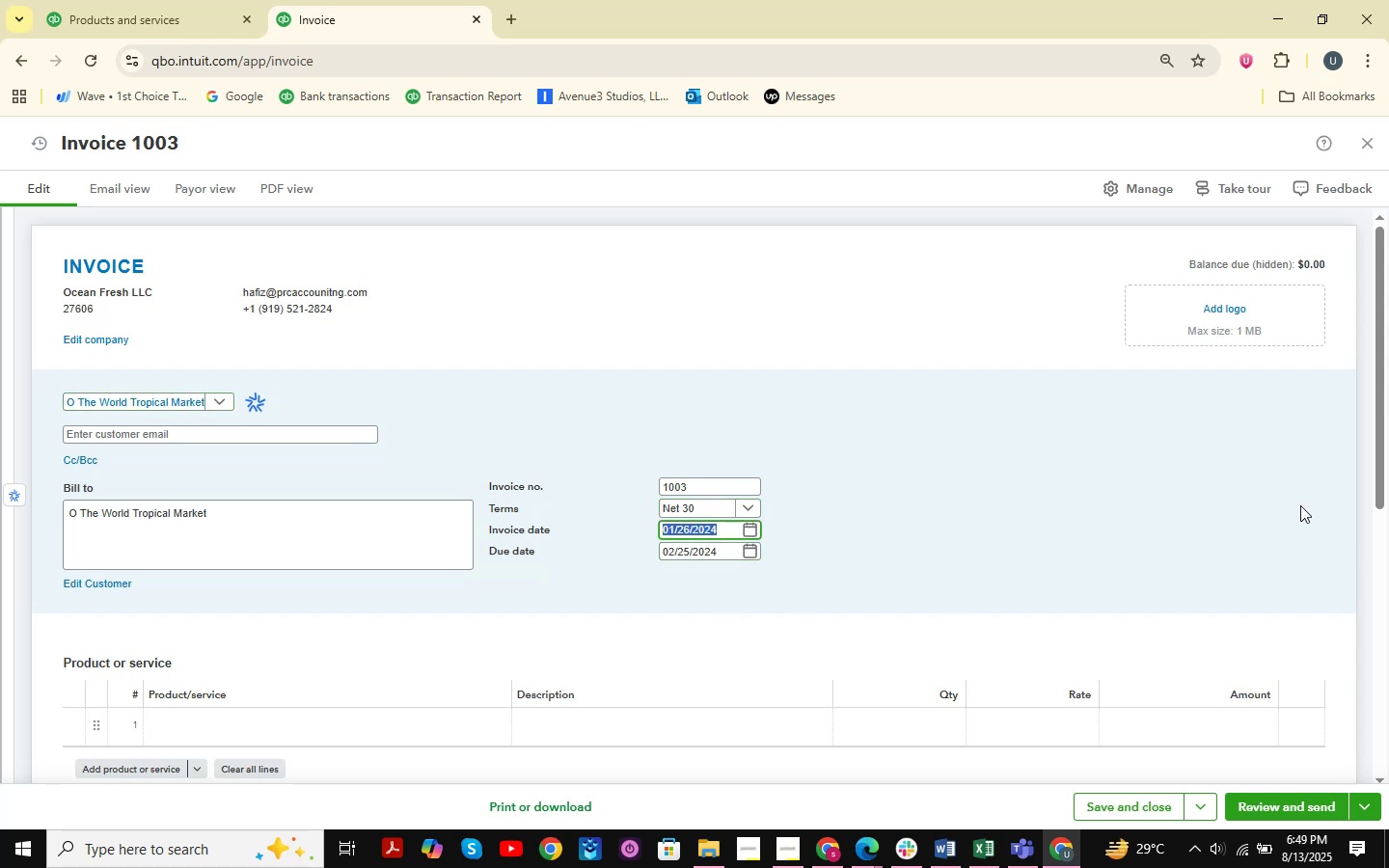 
key(ArrowRight)
 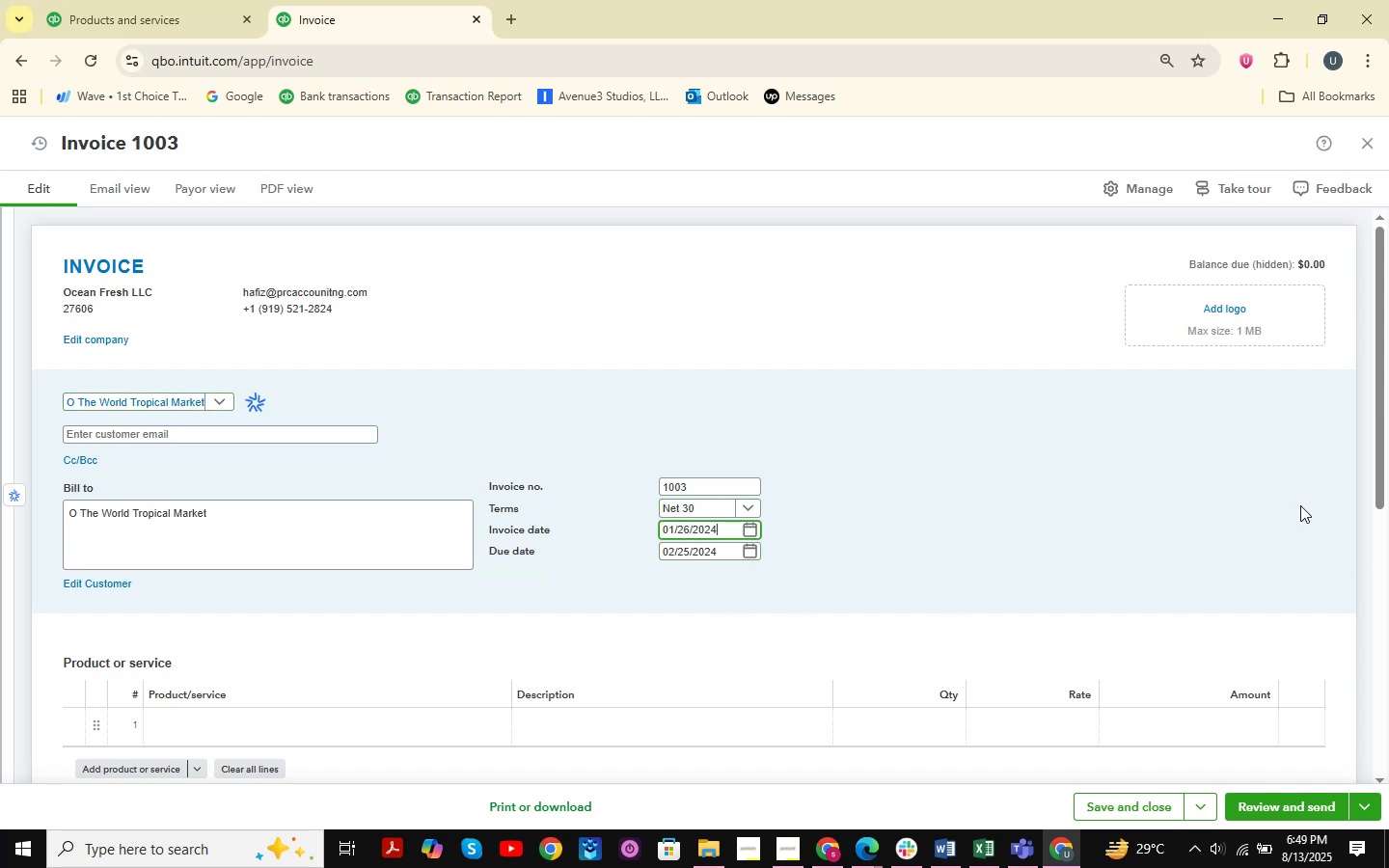 
key(ArrowLeft)
 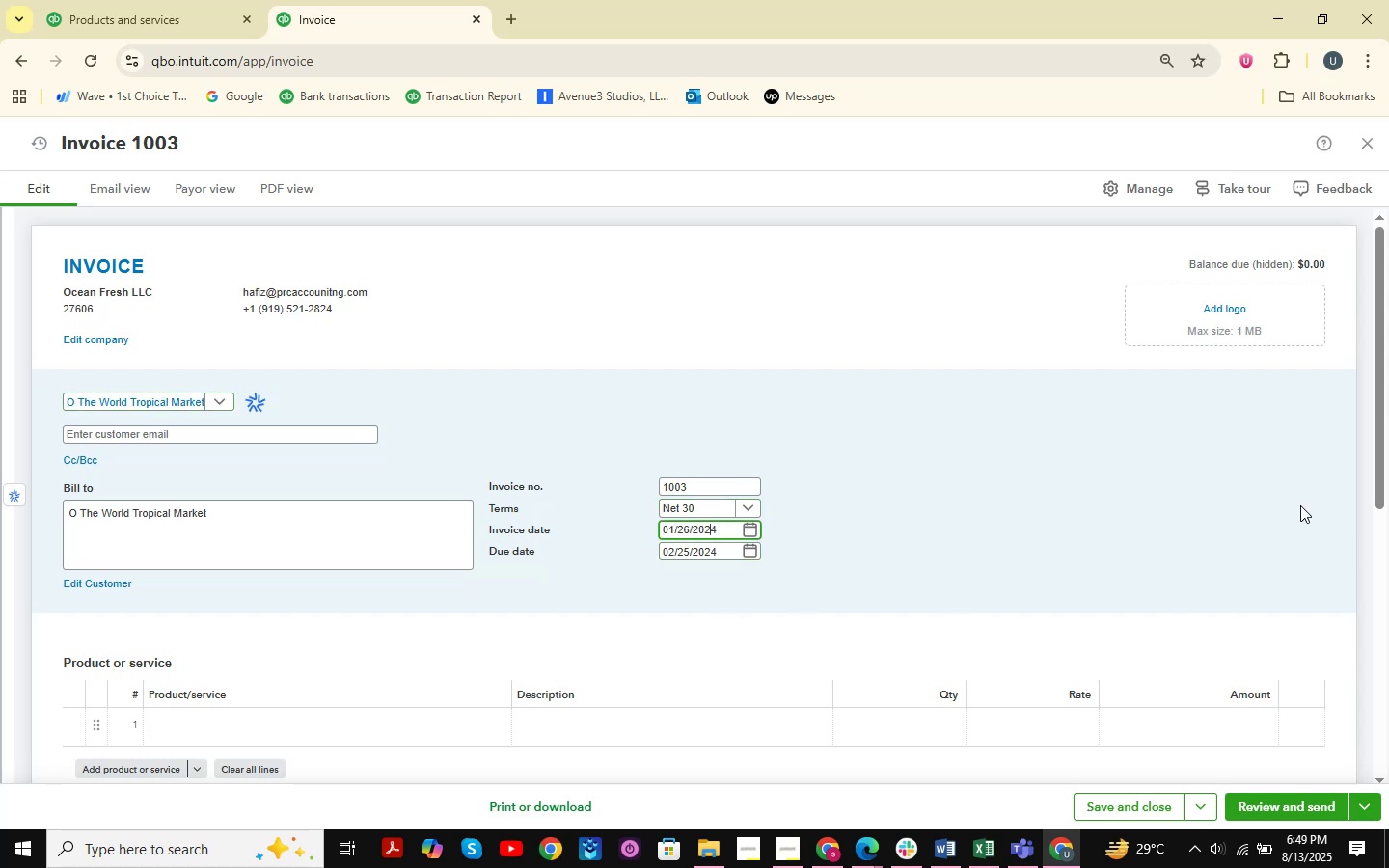 
hold_key(key=ArrowLeft, duration=0.8)
 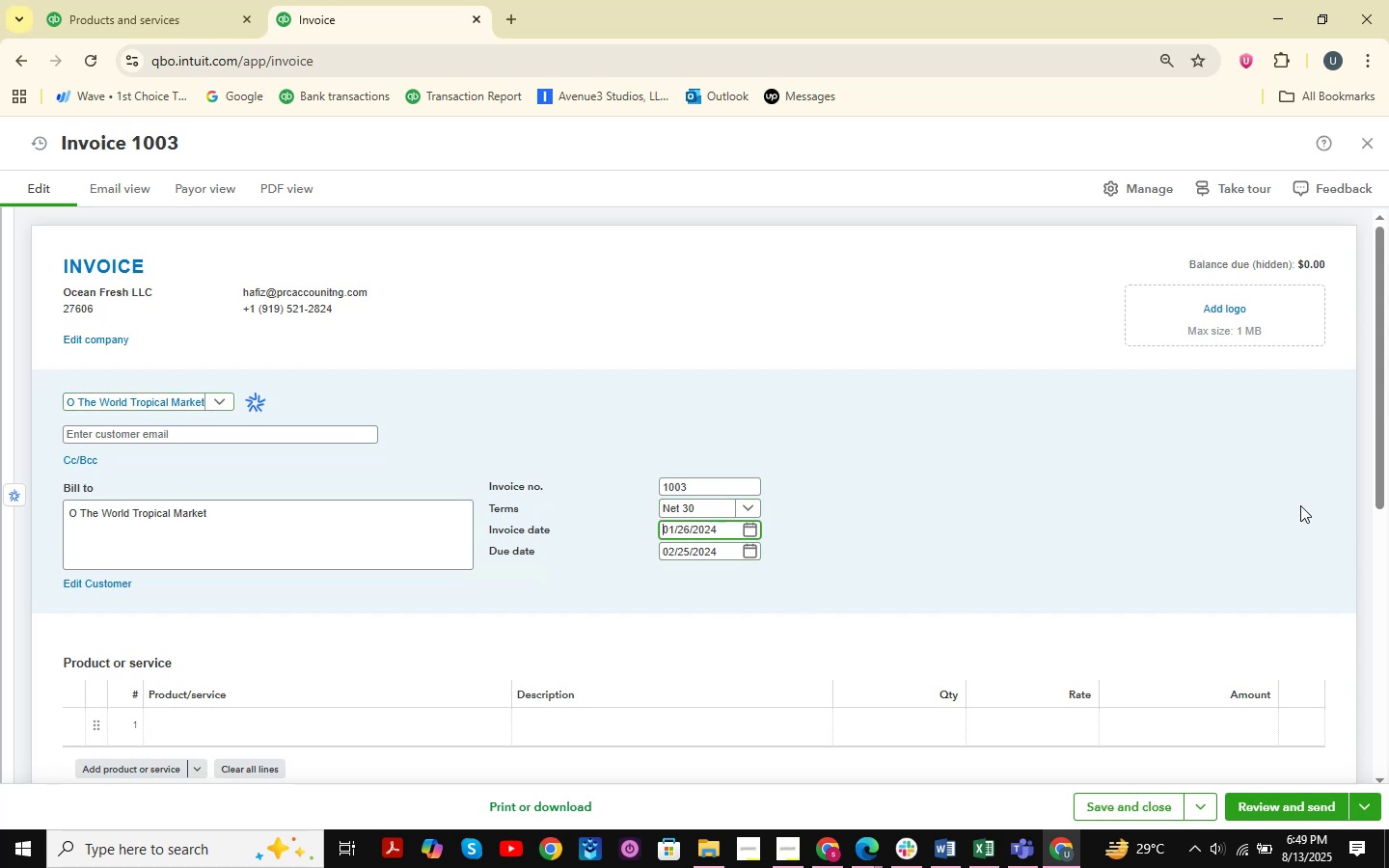 
key(ArrowRight)
 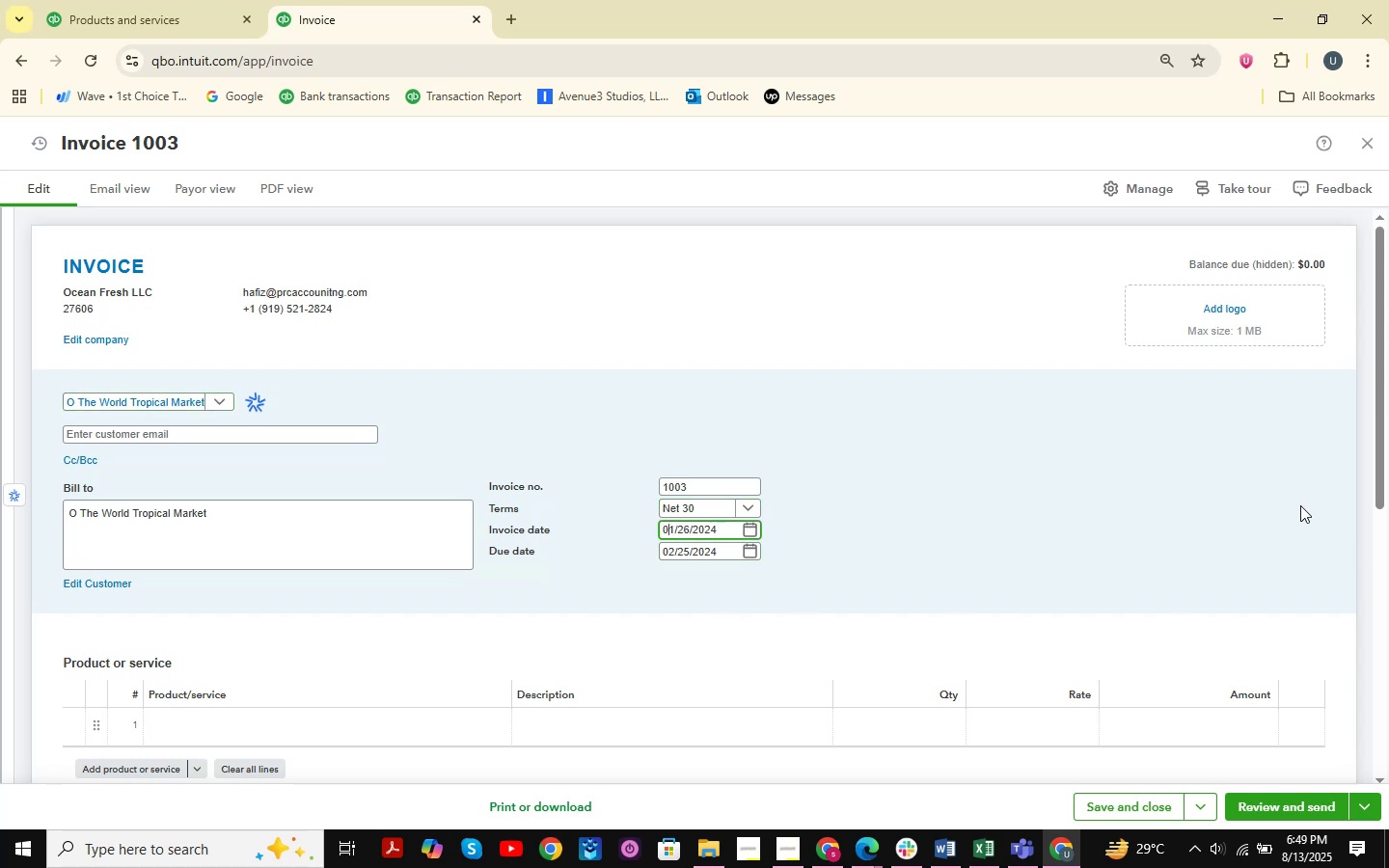 
key(ArrowRight)
 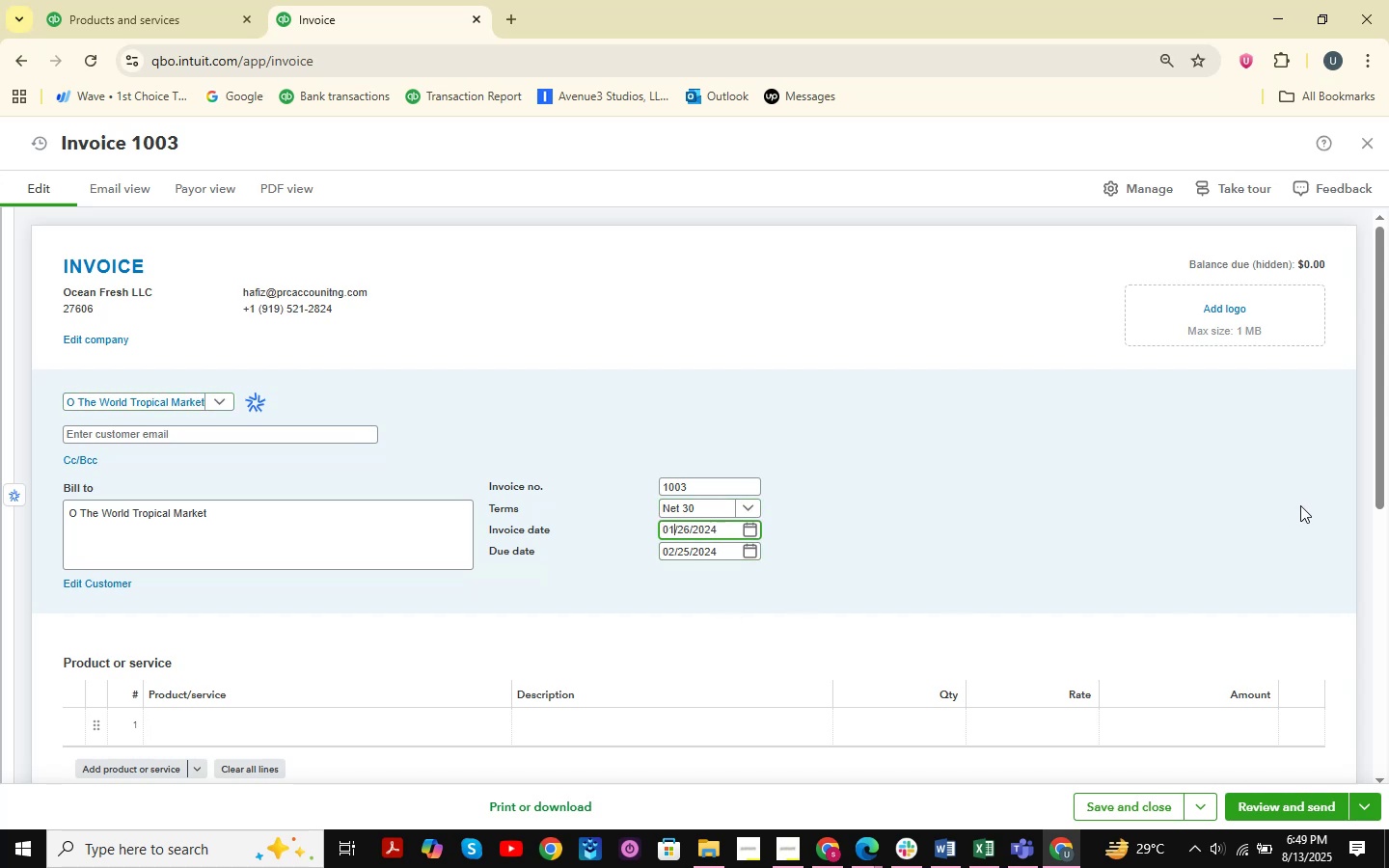 
key(Backspace)
 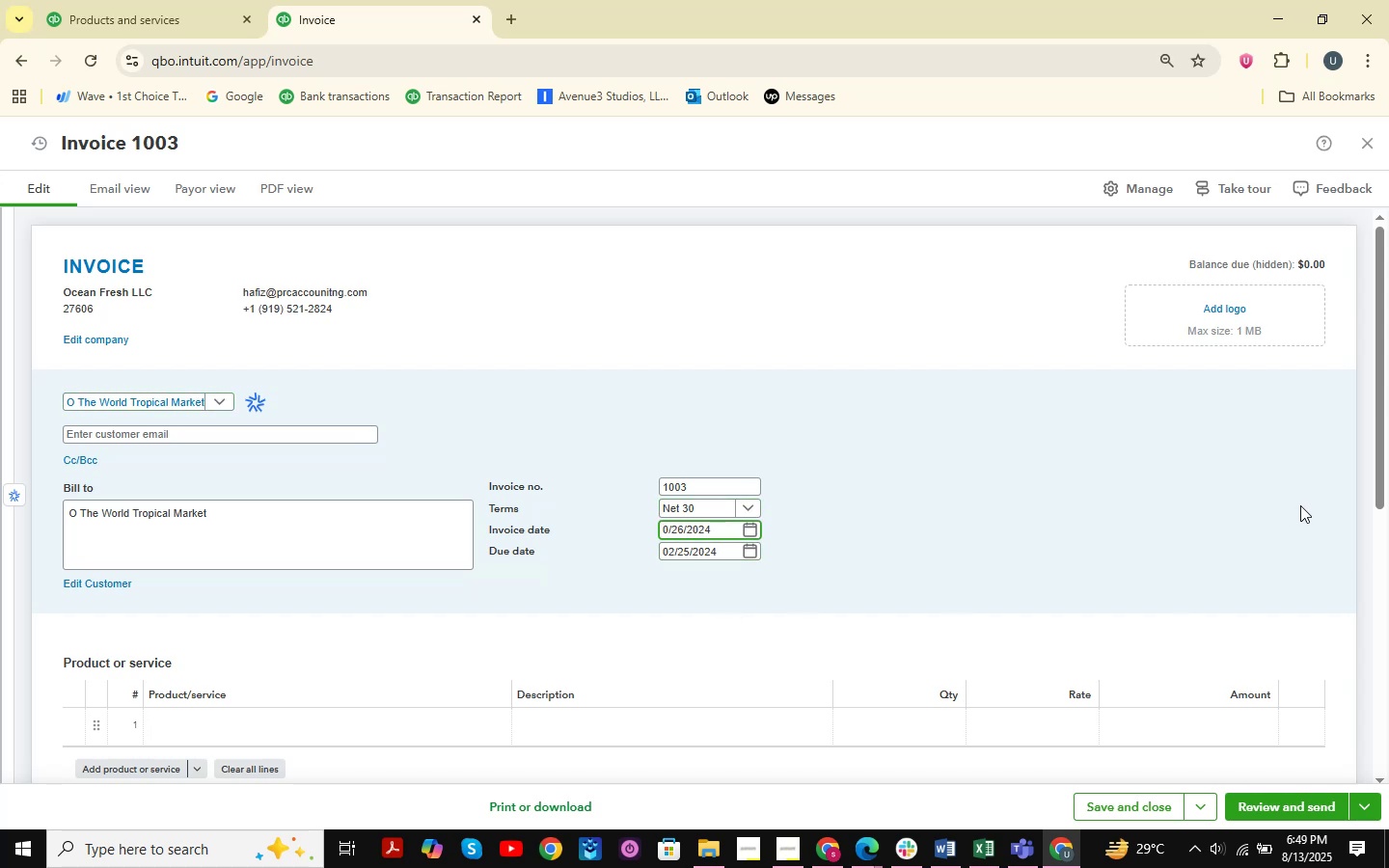 
key(Backspace)
 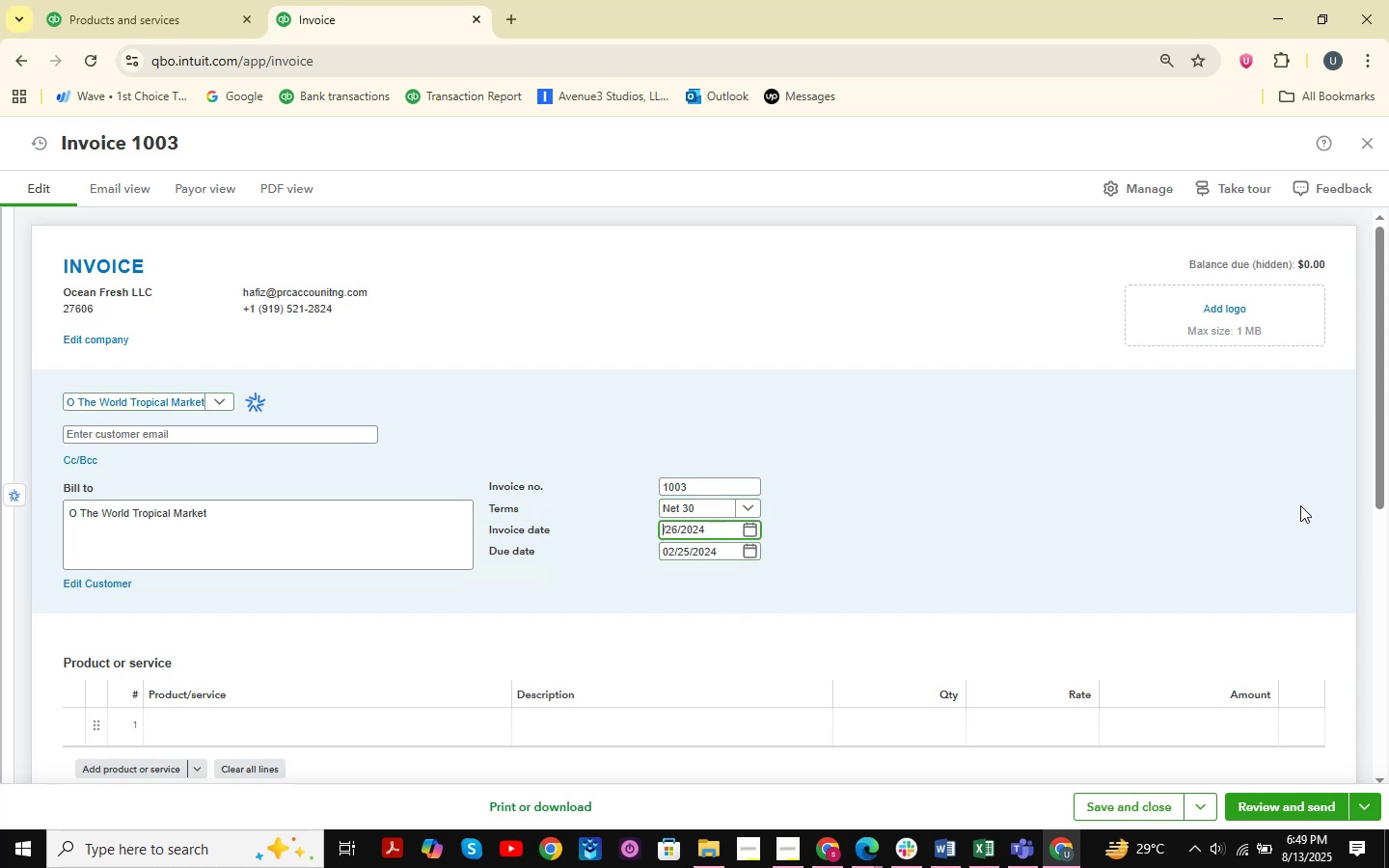 
key(Numpad1)
 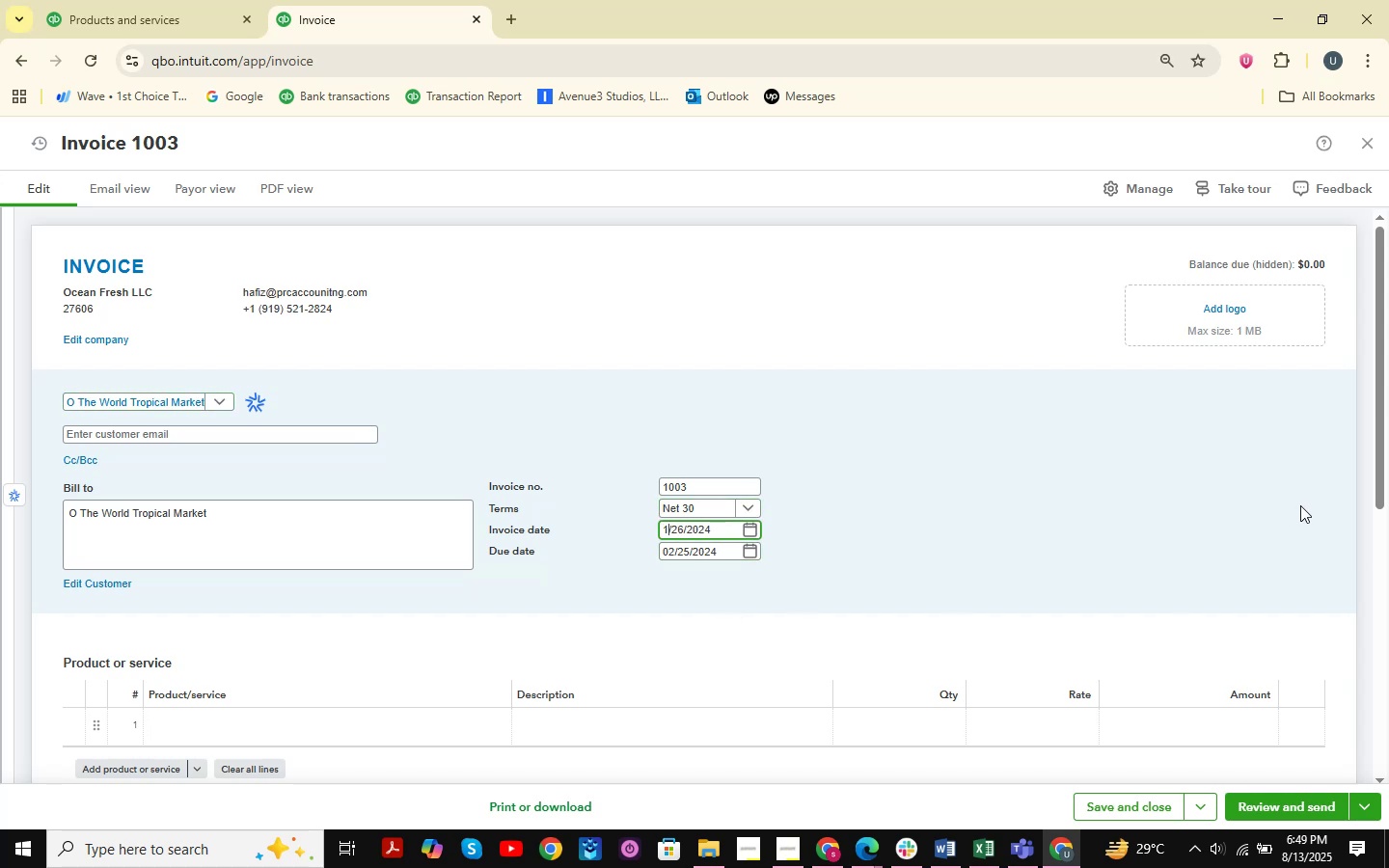 
key(Numpad2)
 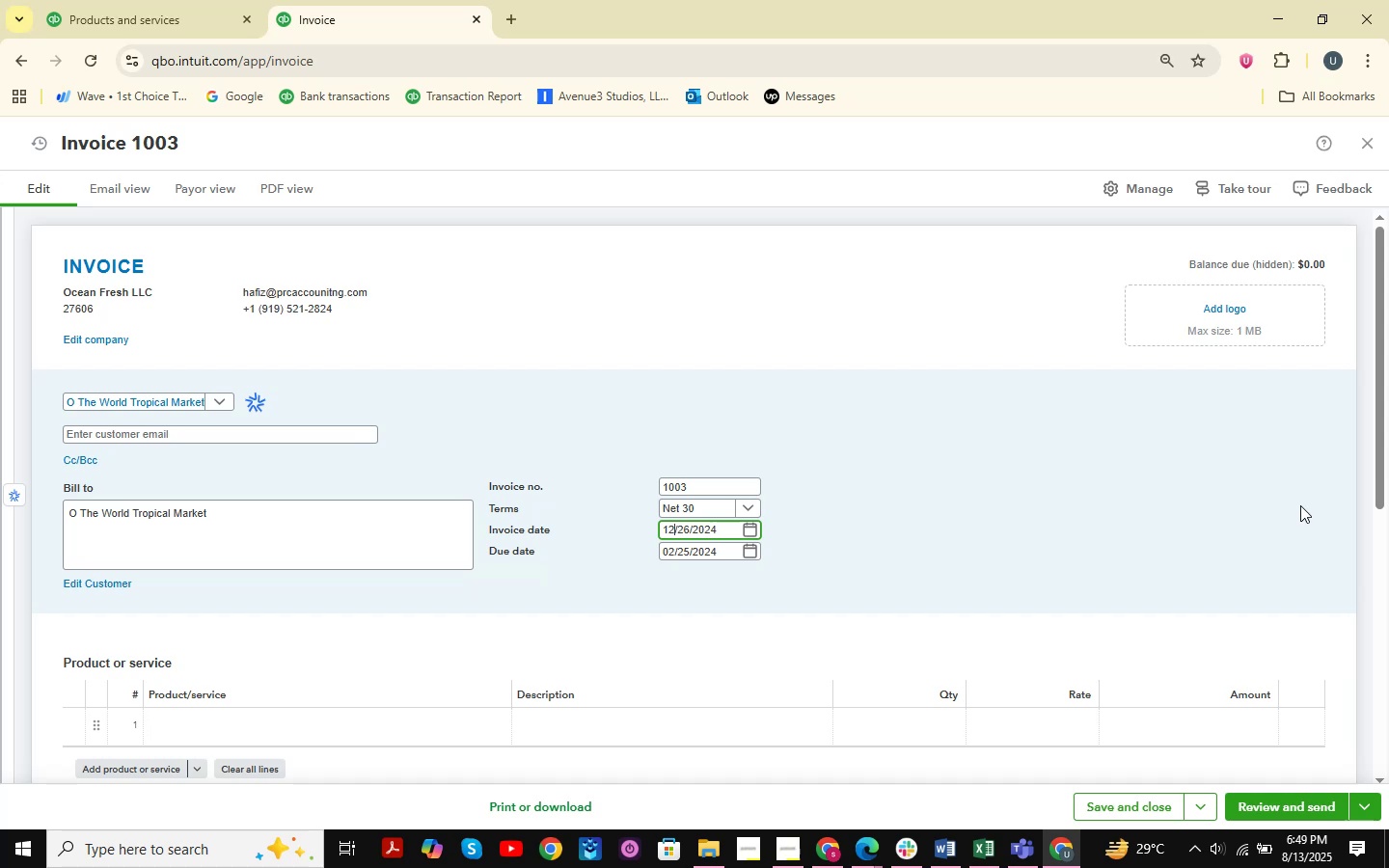 
key(ArrowRight)
 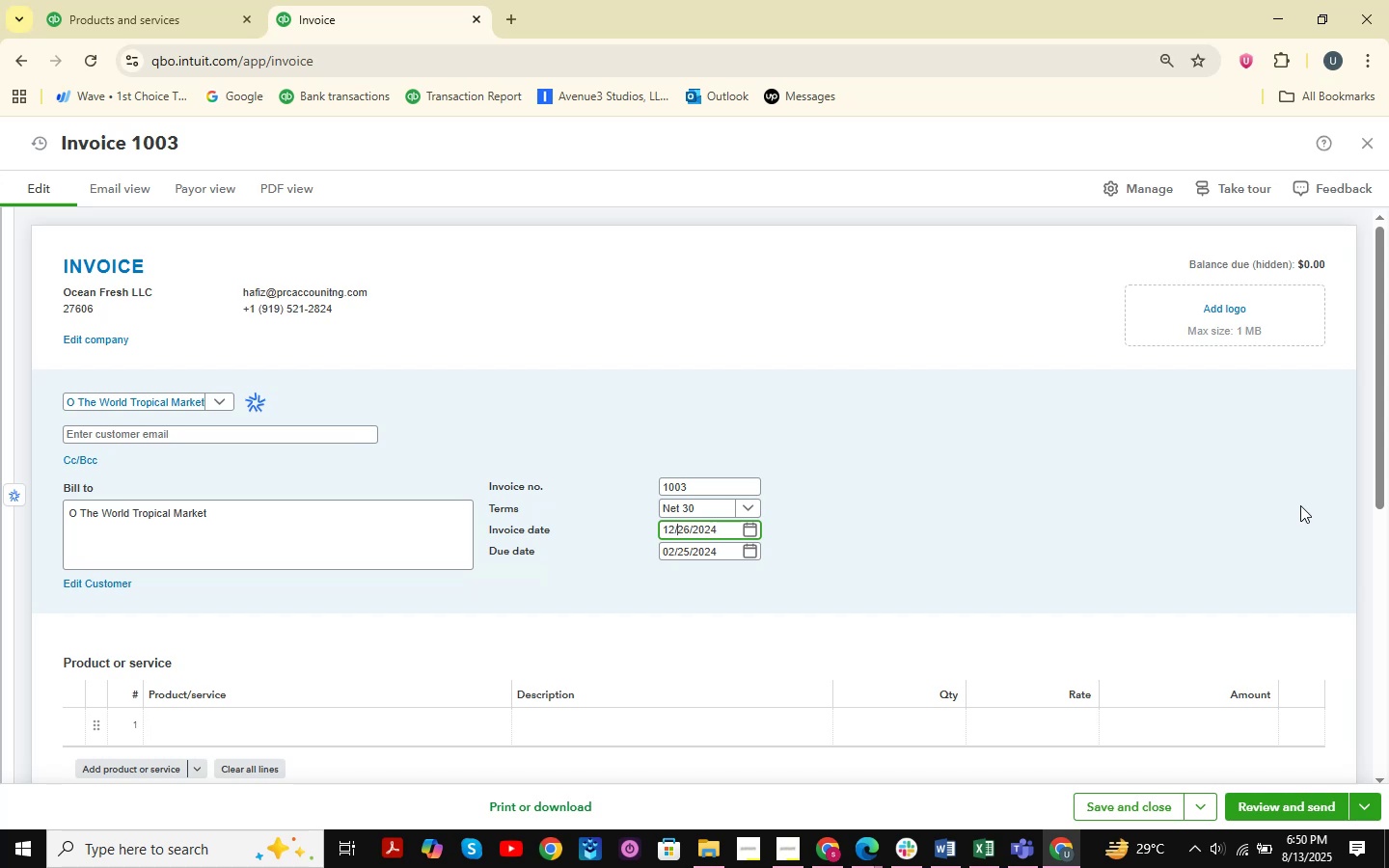 
key(ArrowRight)
 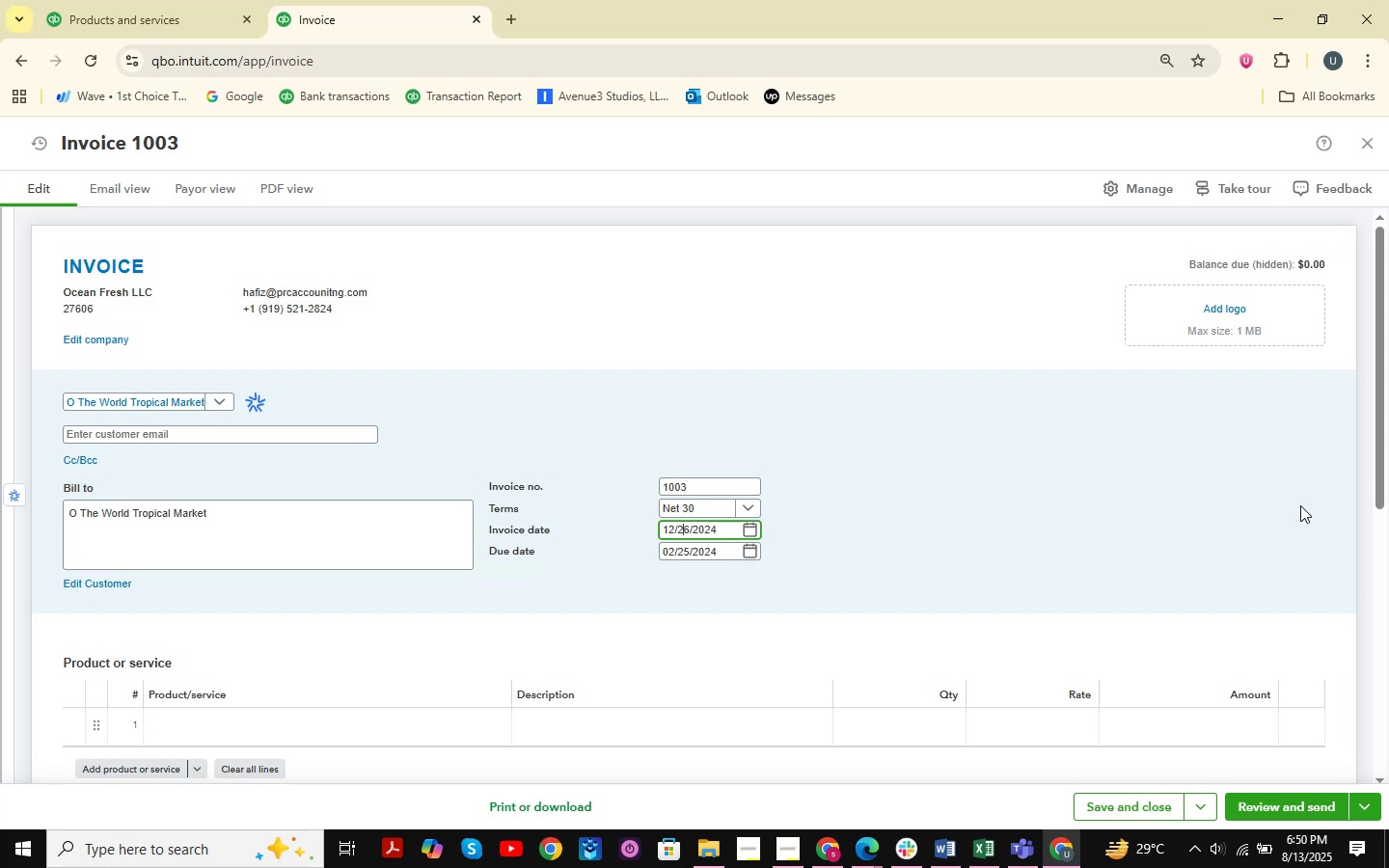 
key(ArrowRight)
 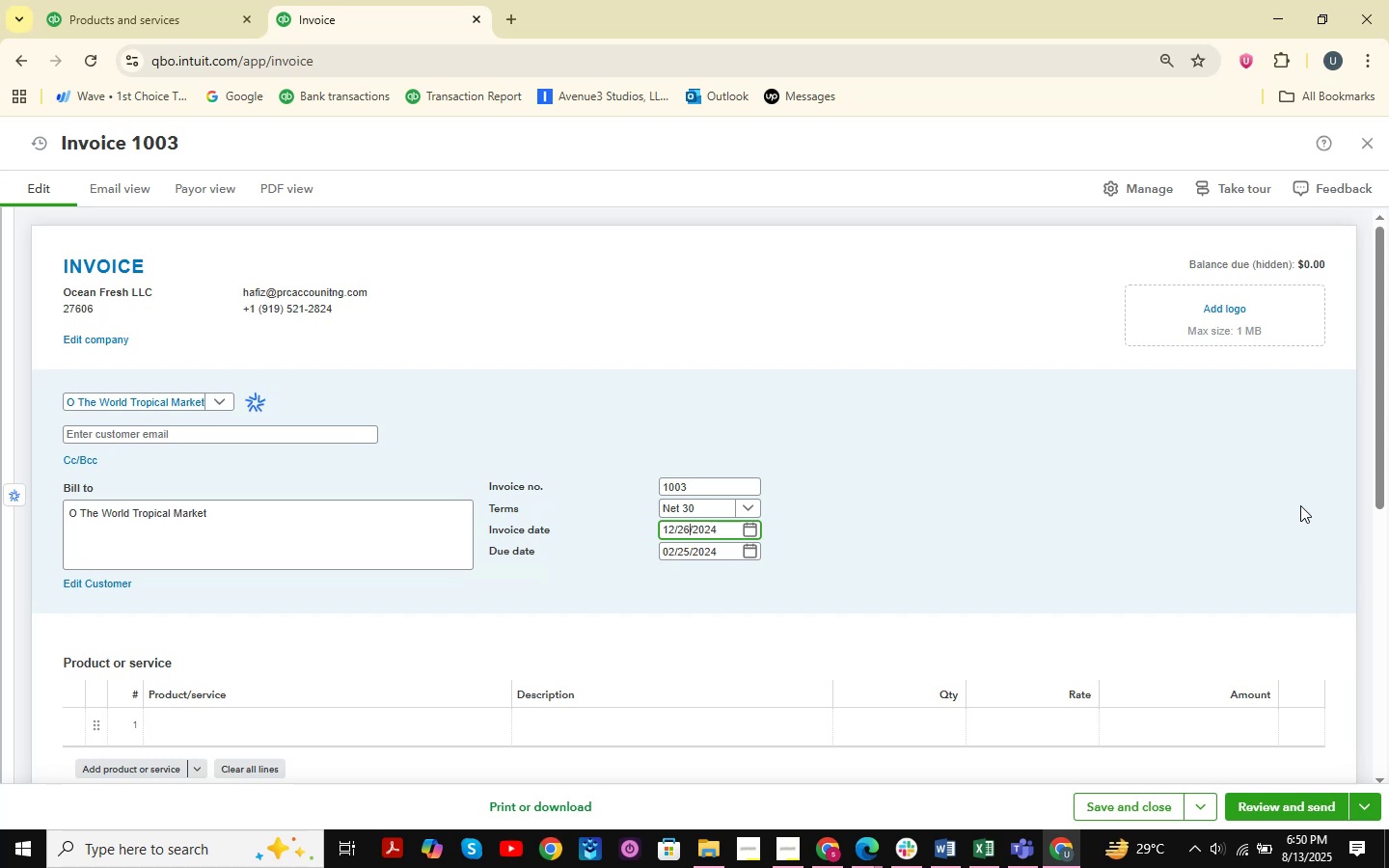 
key(Backspace)
 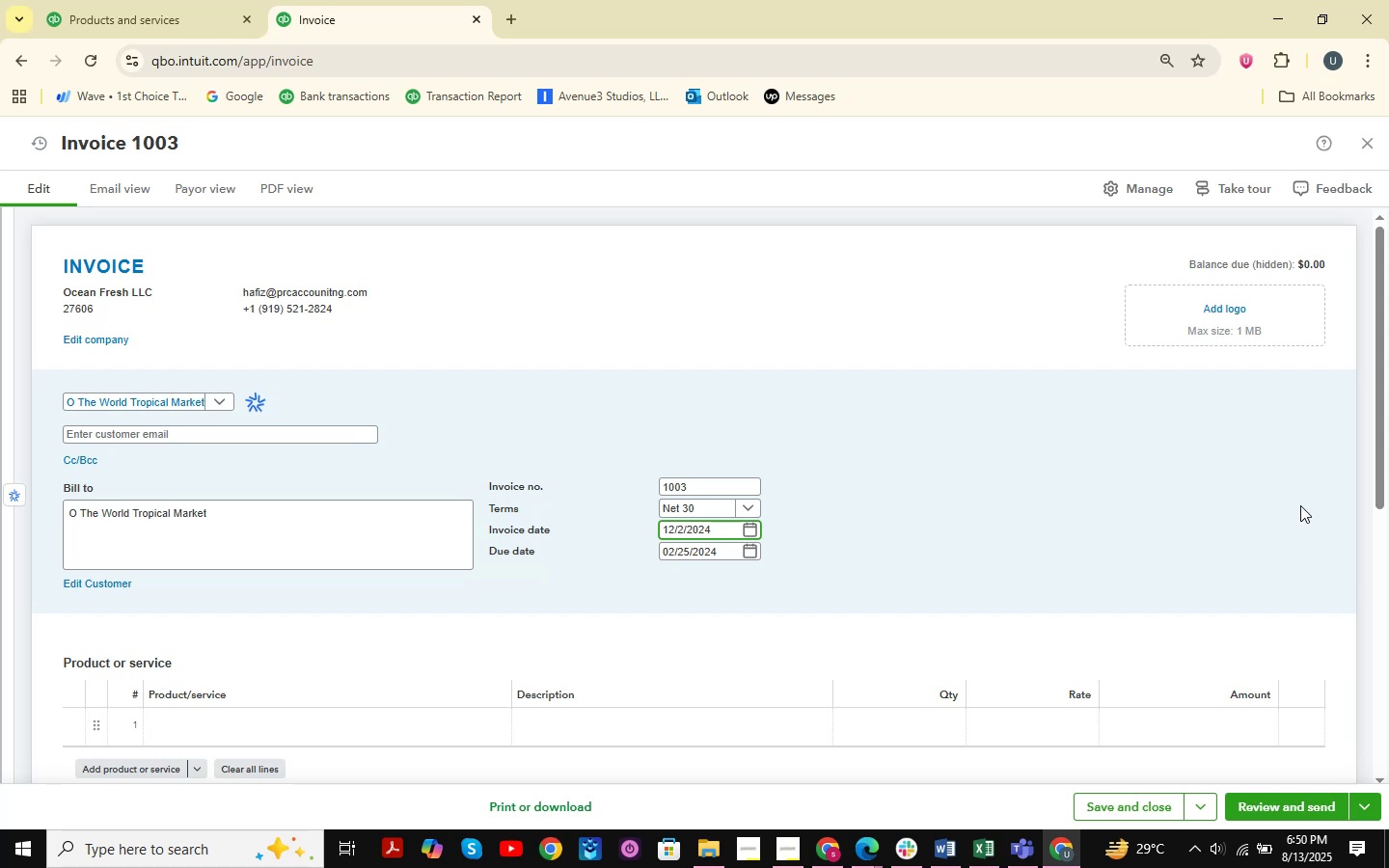 
key(Backspace)
 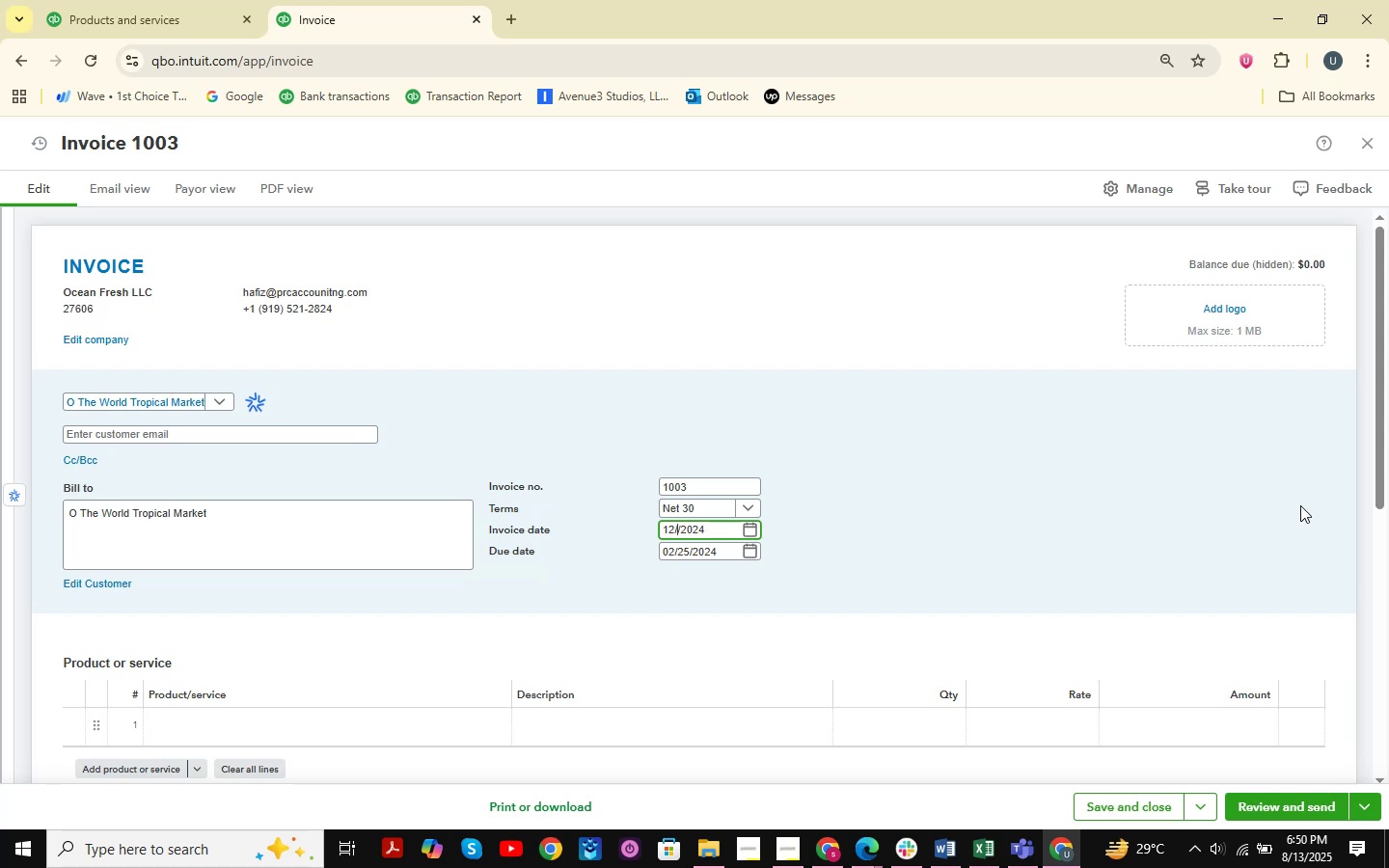 
key(Numpad3)
 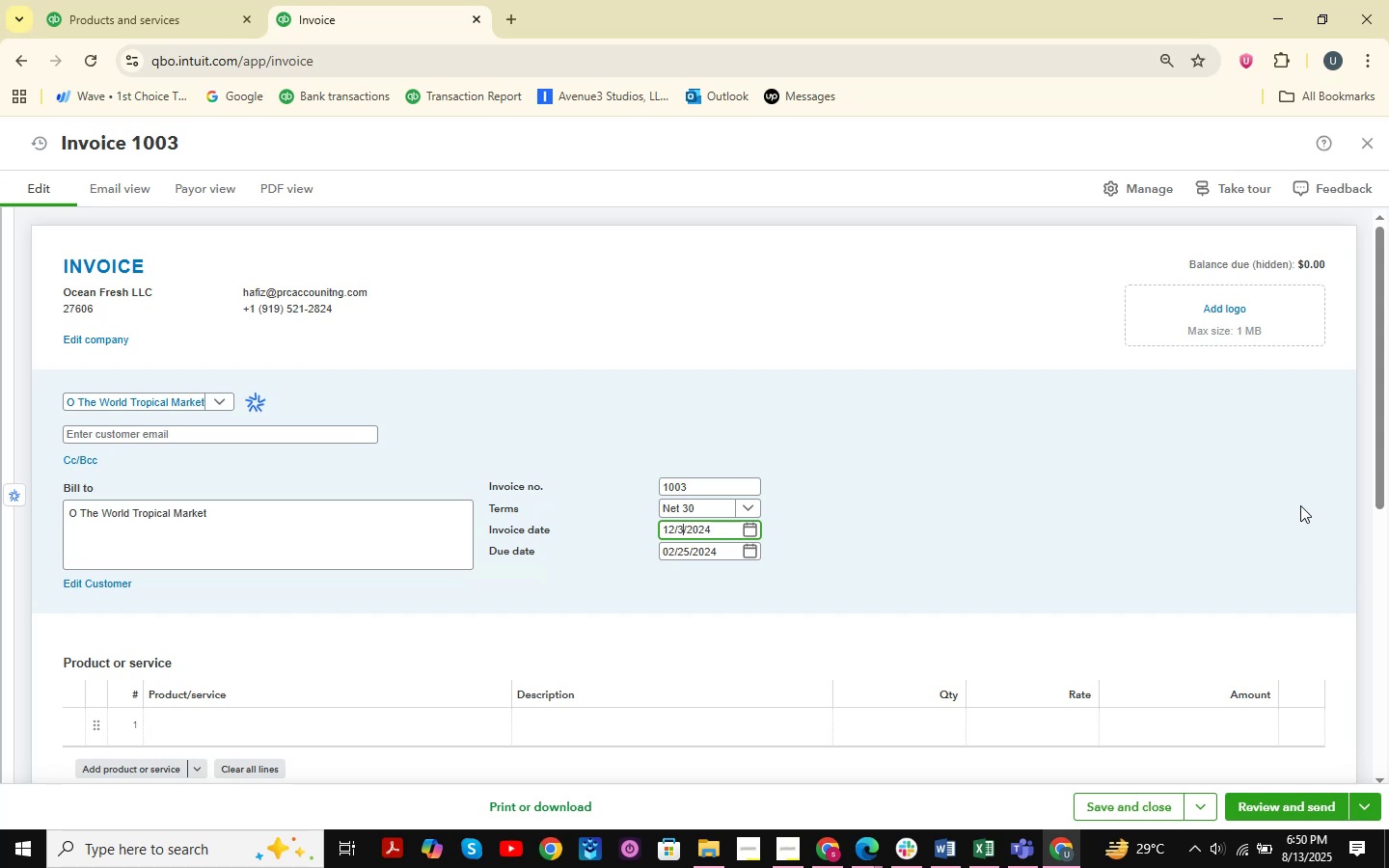 
key(Numpad1)
 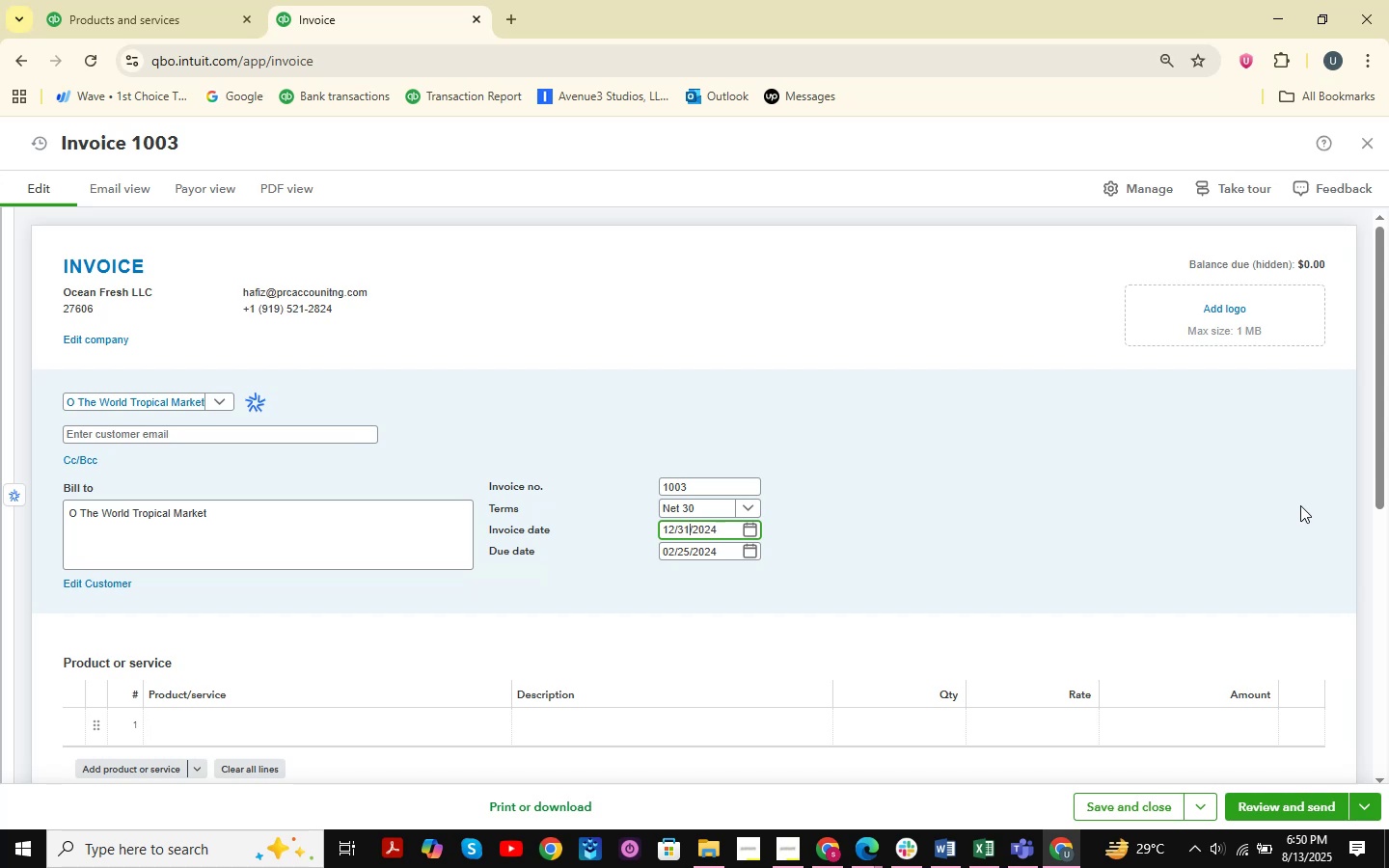 
key(Numpad0)
 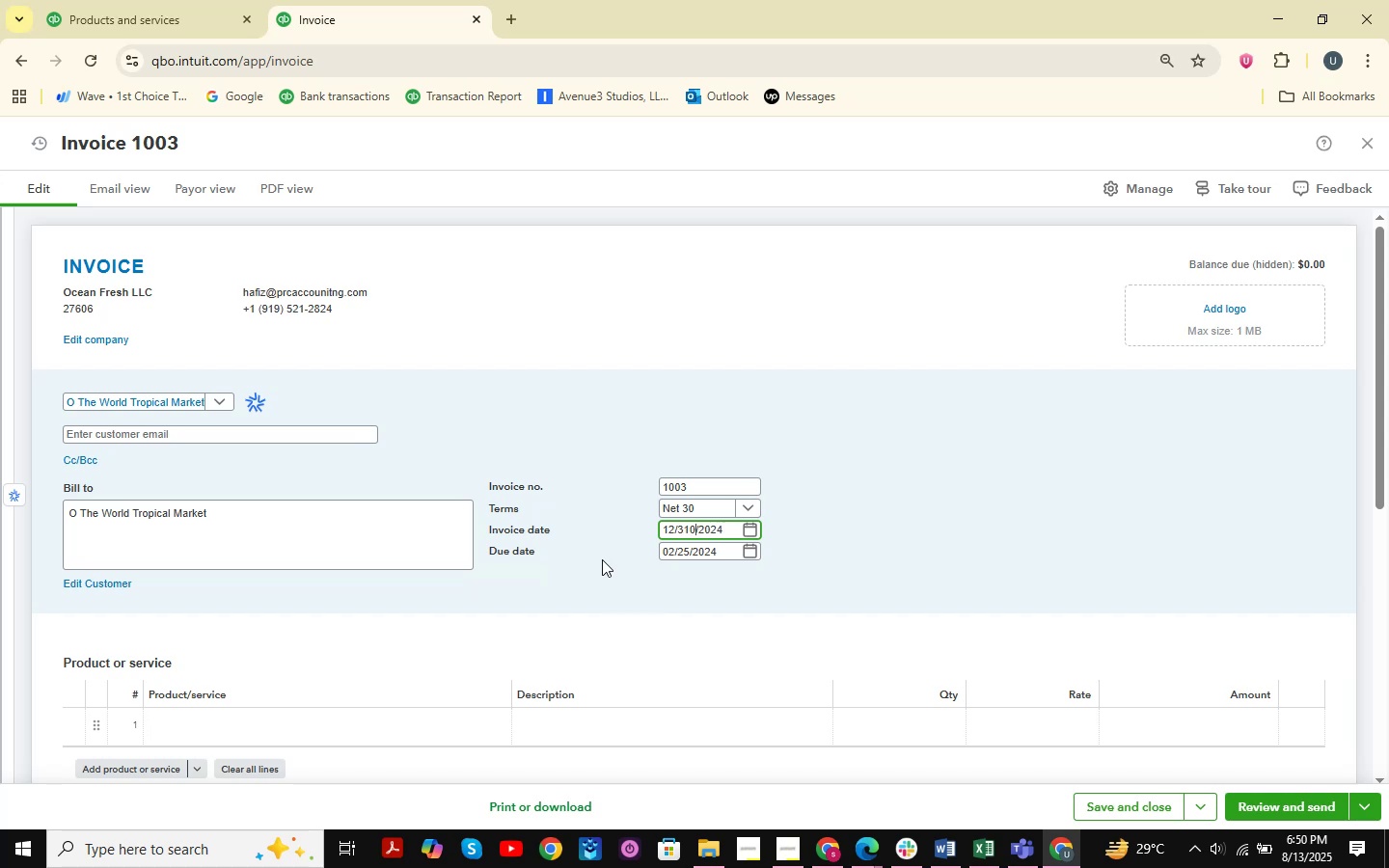 
left_click([673, 548])
 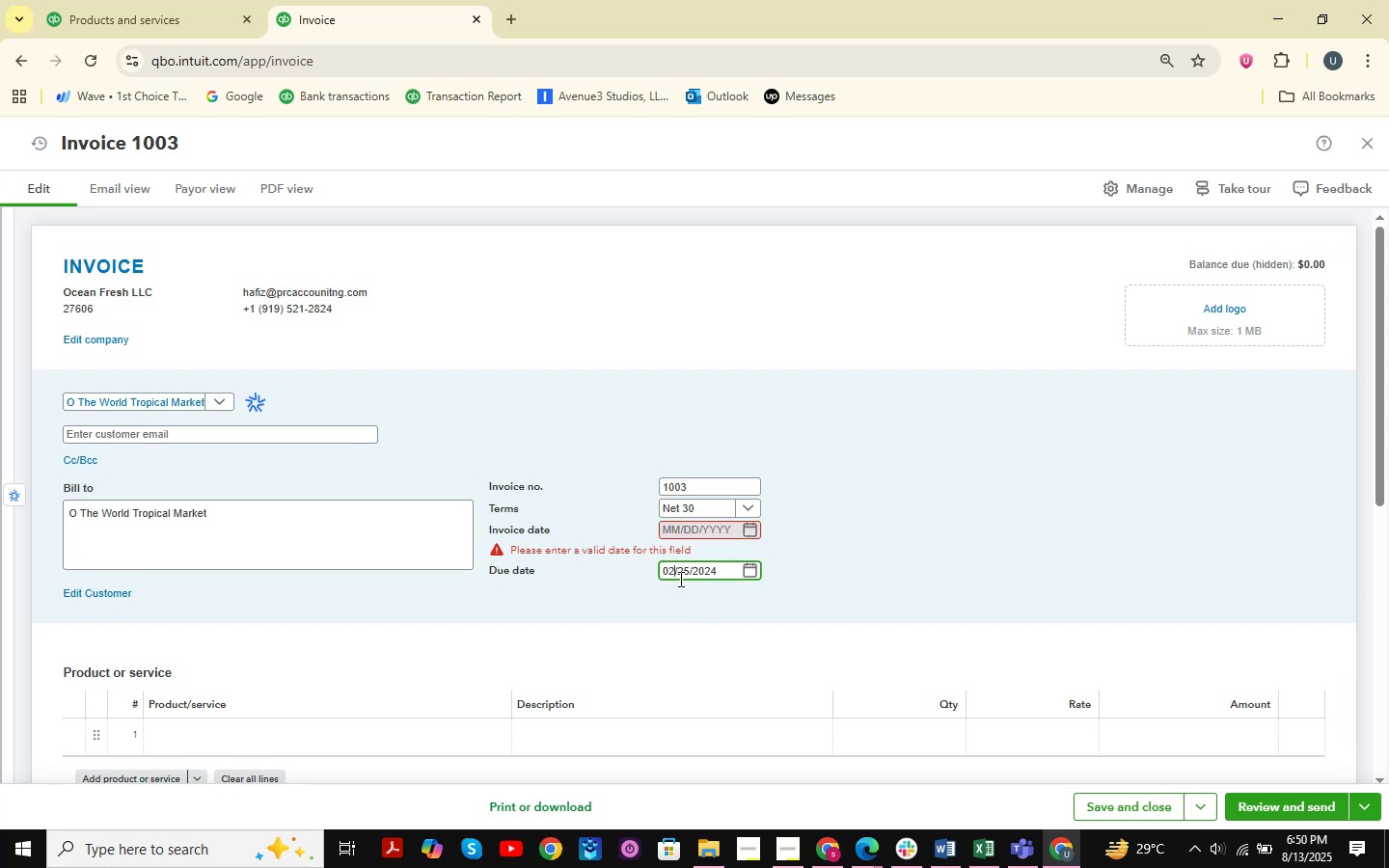 
left_click([674, 576])
 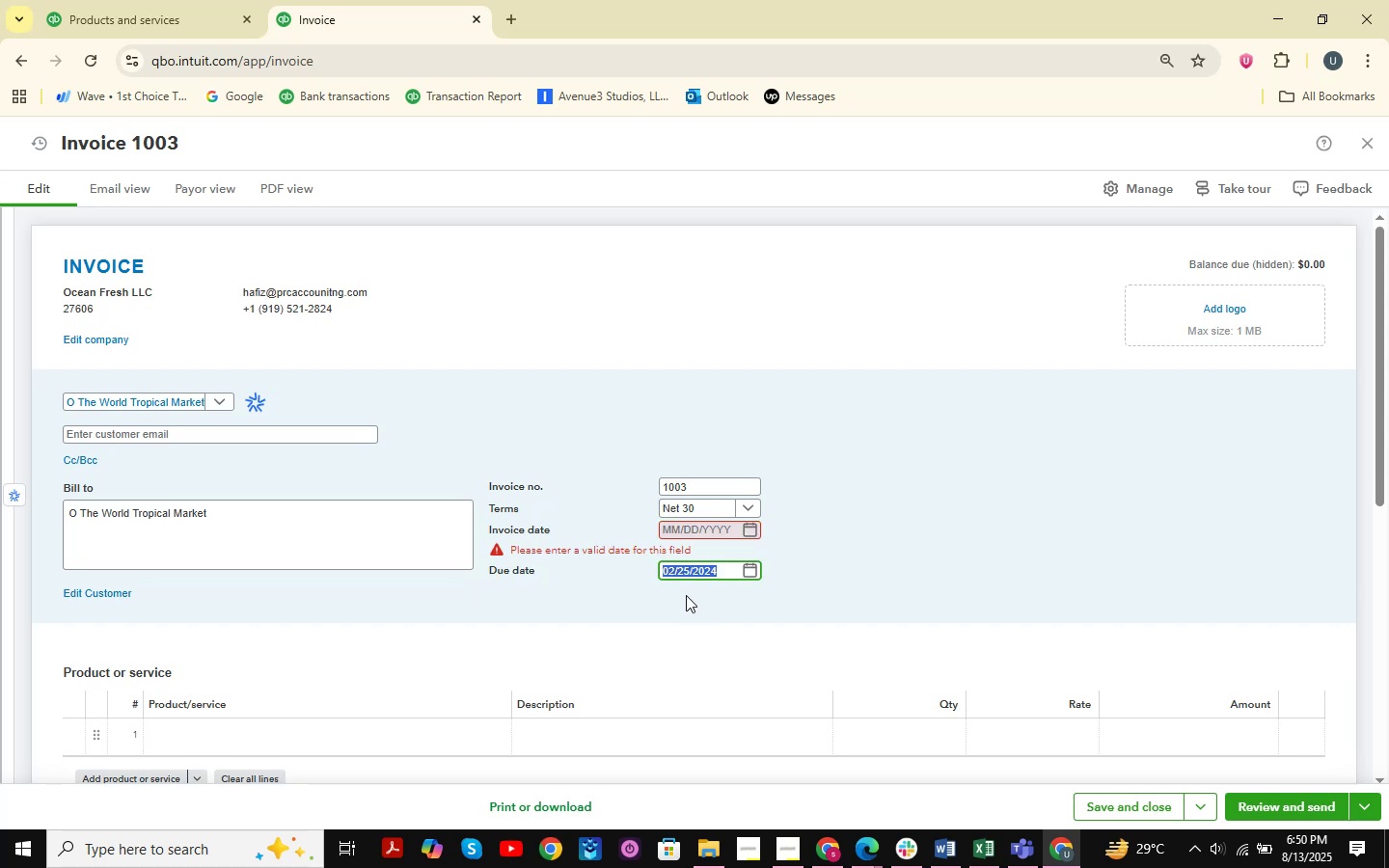 
left_click([674, 570])
 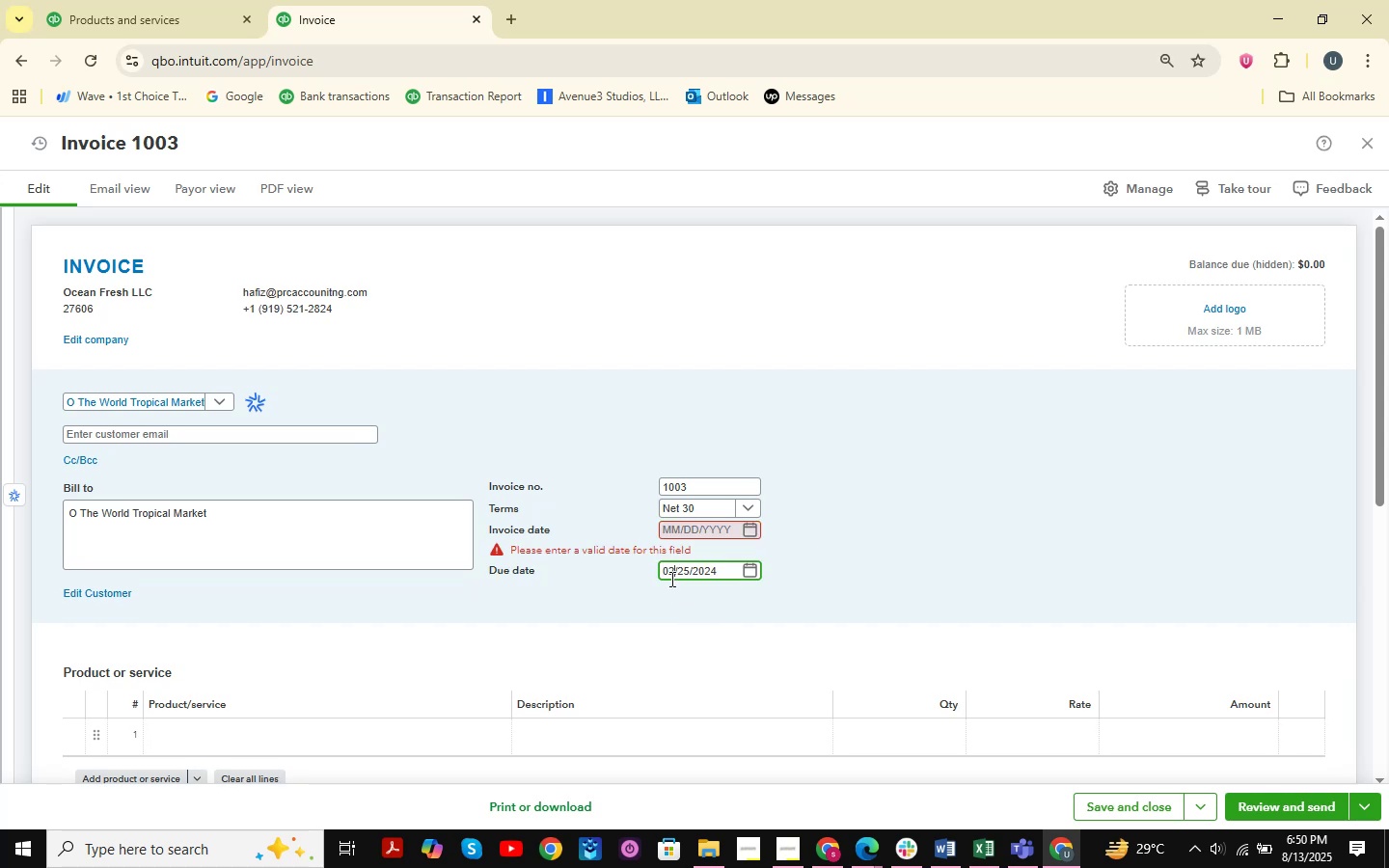 
left_click([670, 575])
 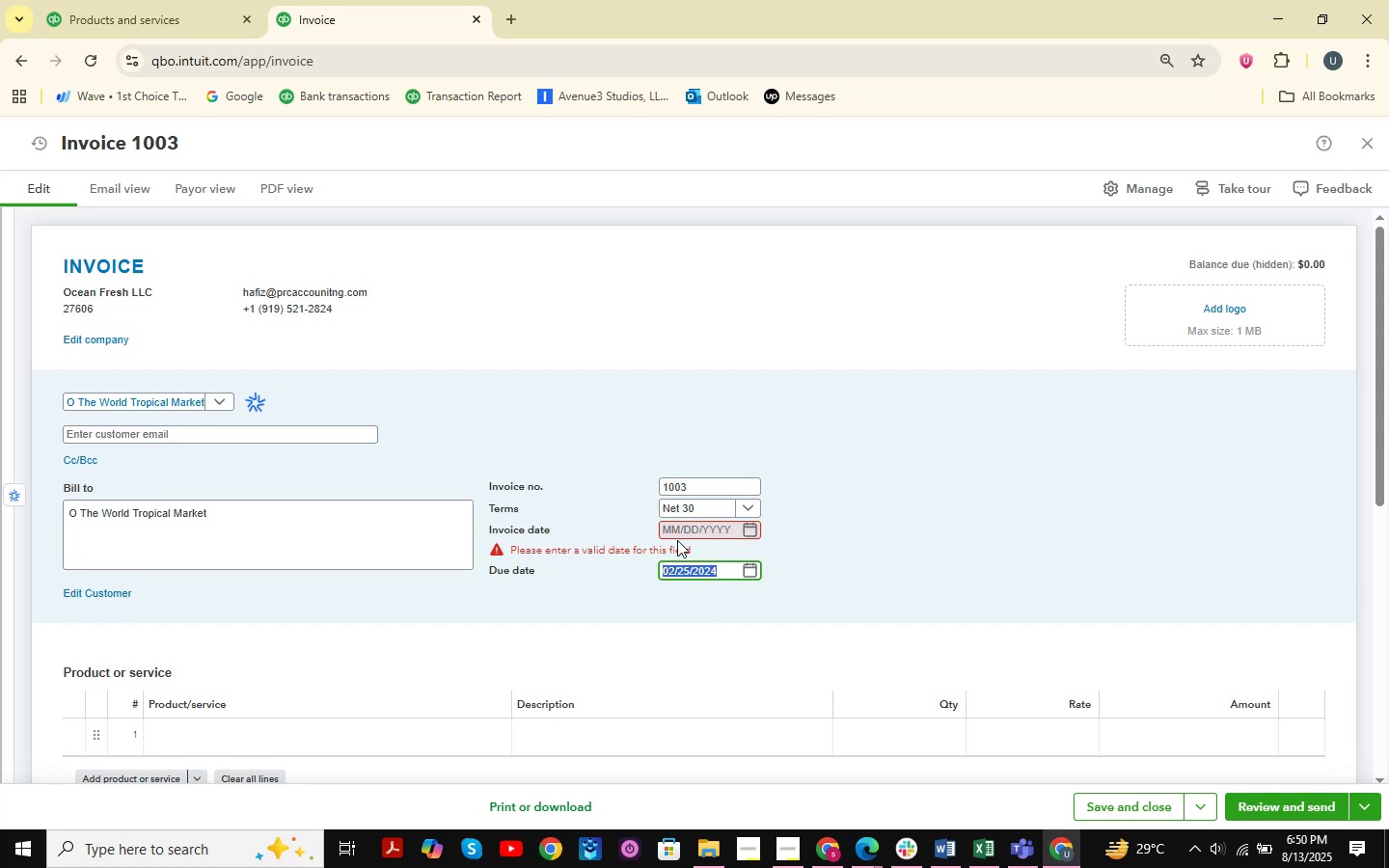 
left_click([672, 532])
 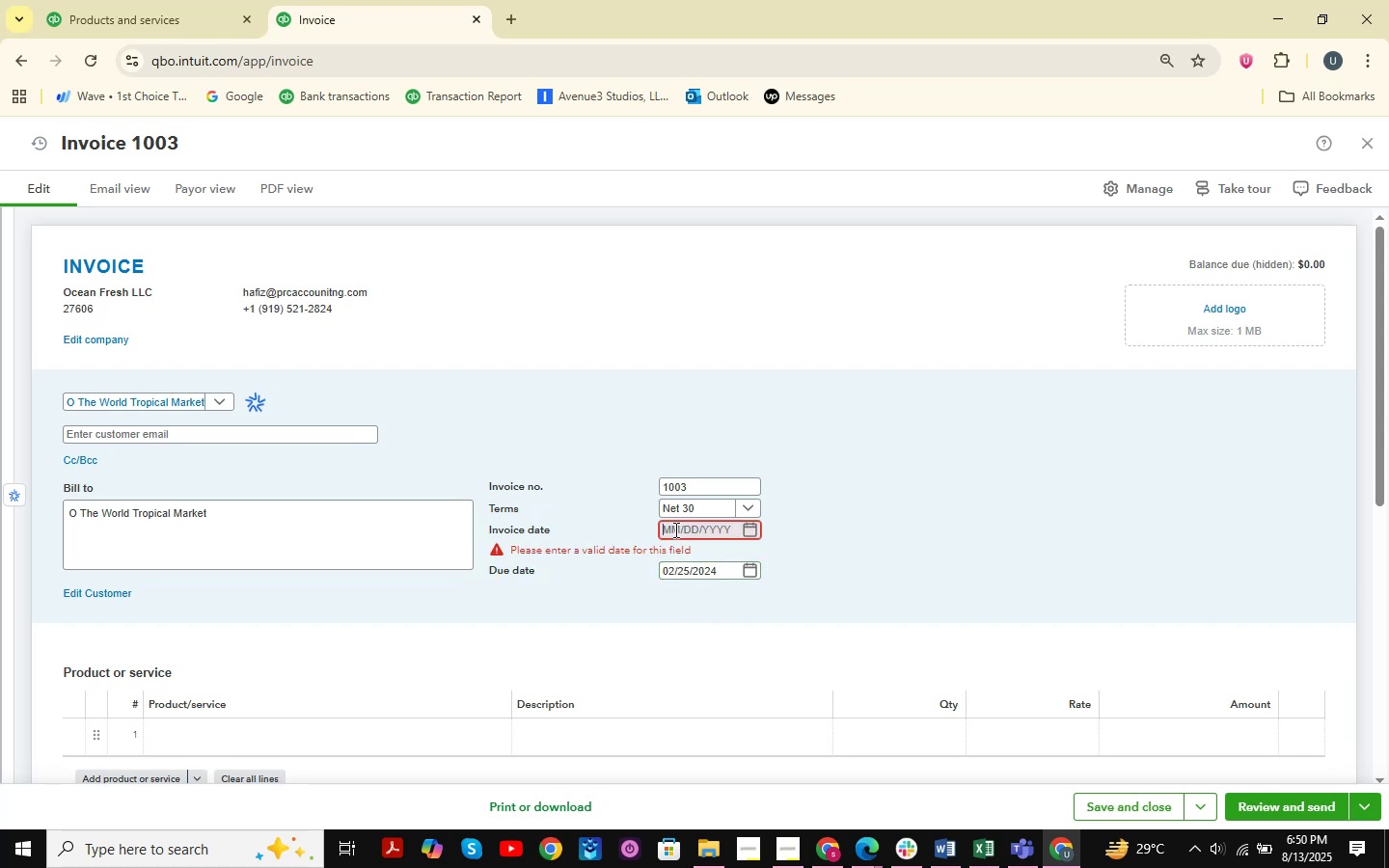 
left_click([674, 529])
 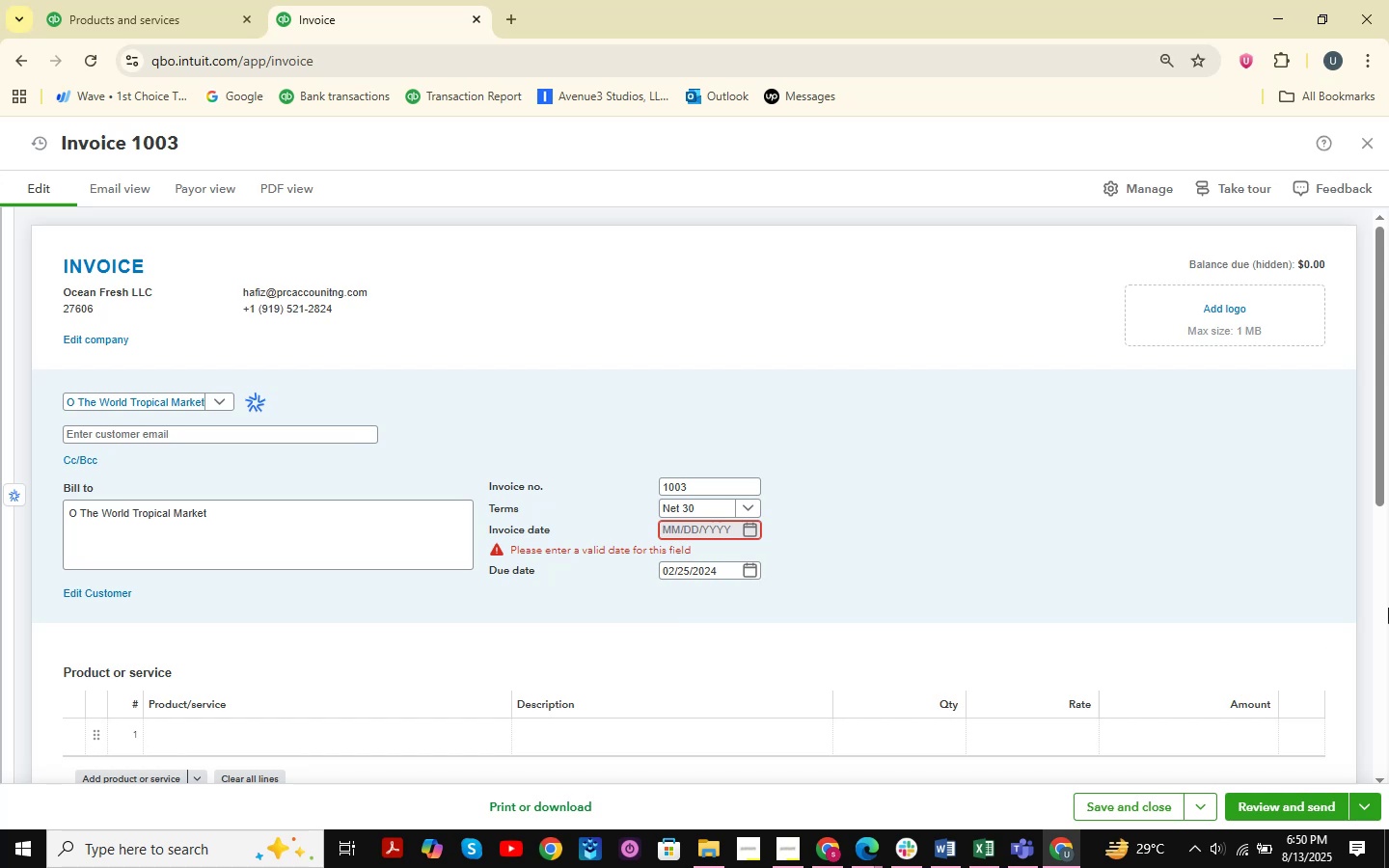 
key(Numpad1)
 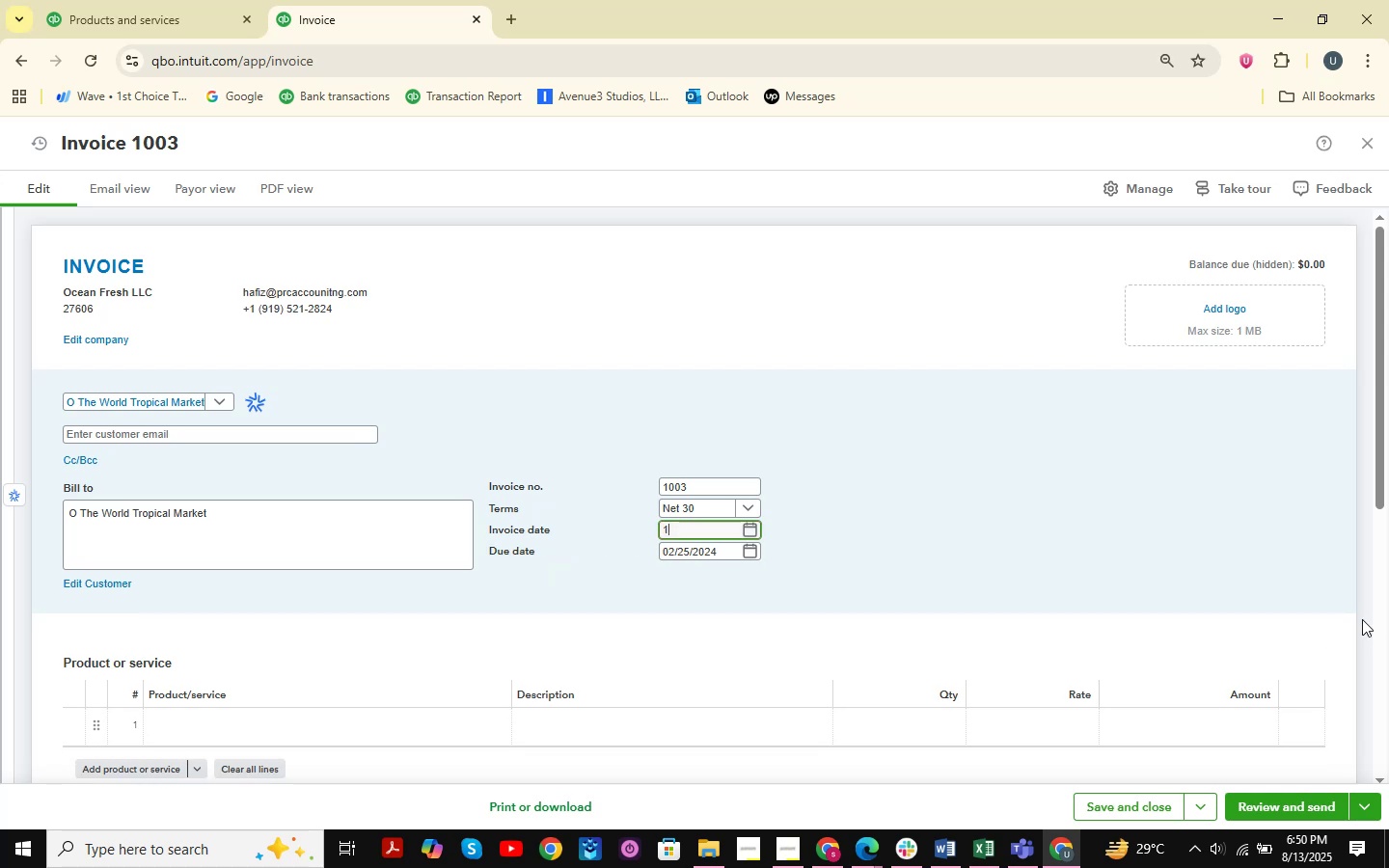 
key(Numpad2)
 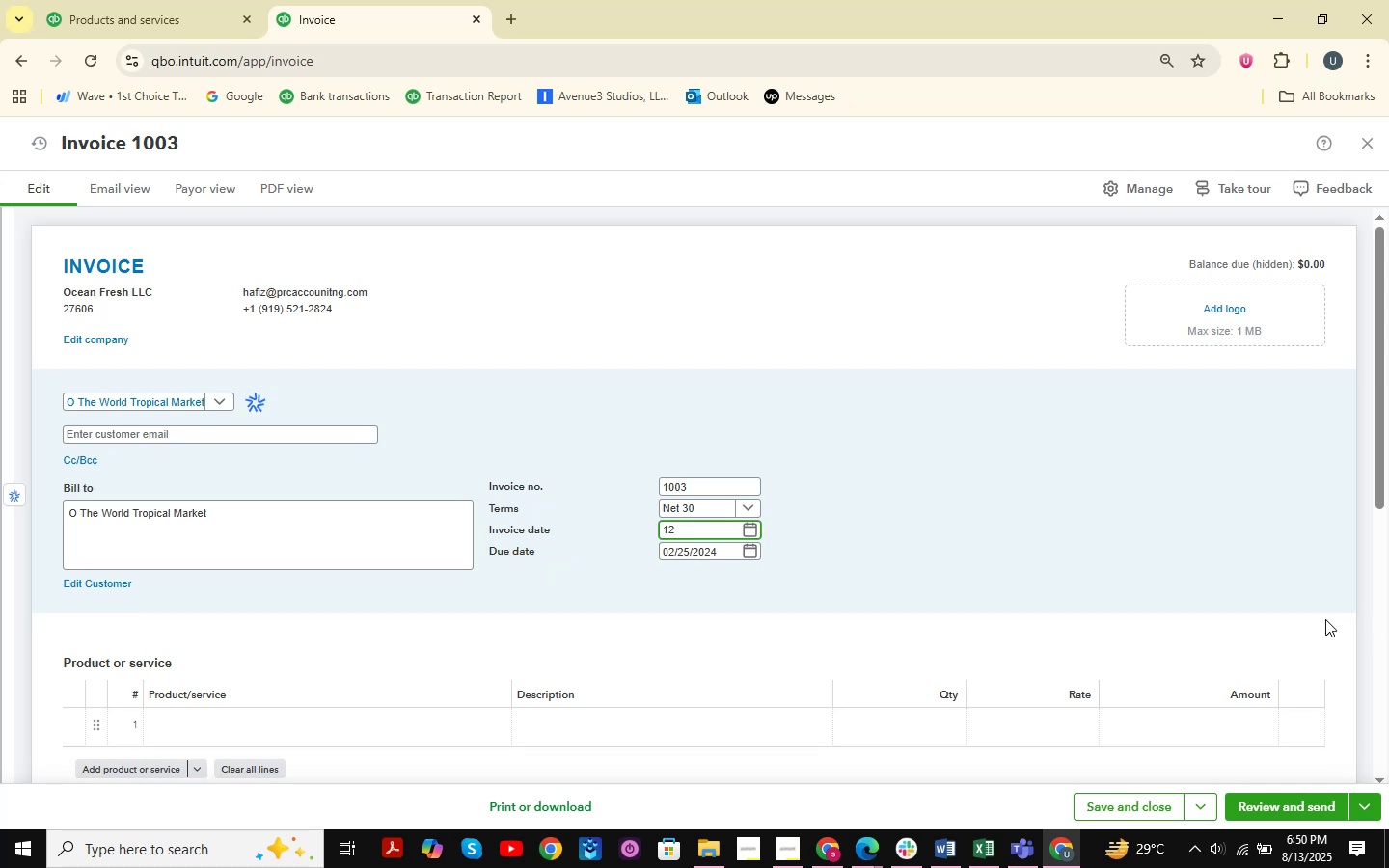 
key(NumpadDivide)
 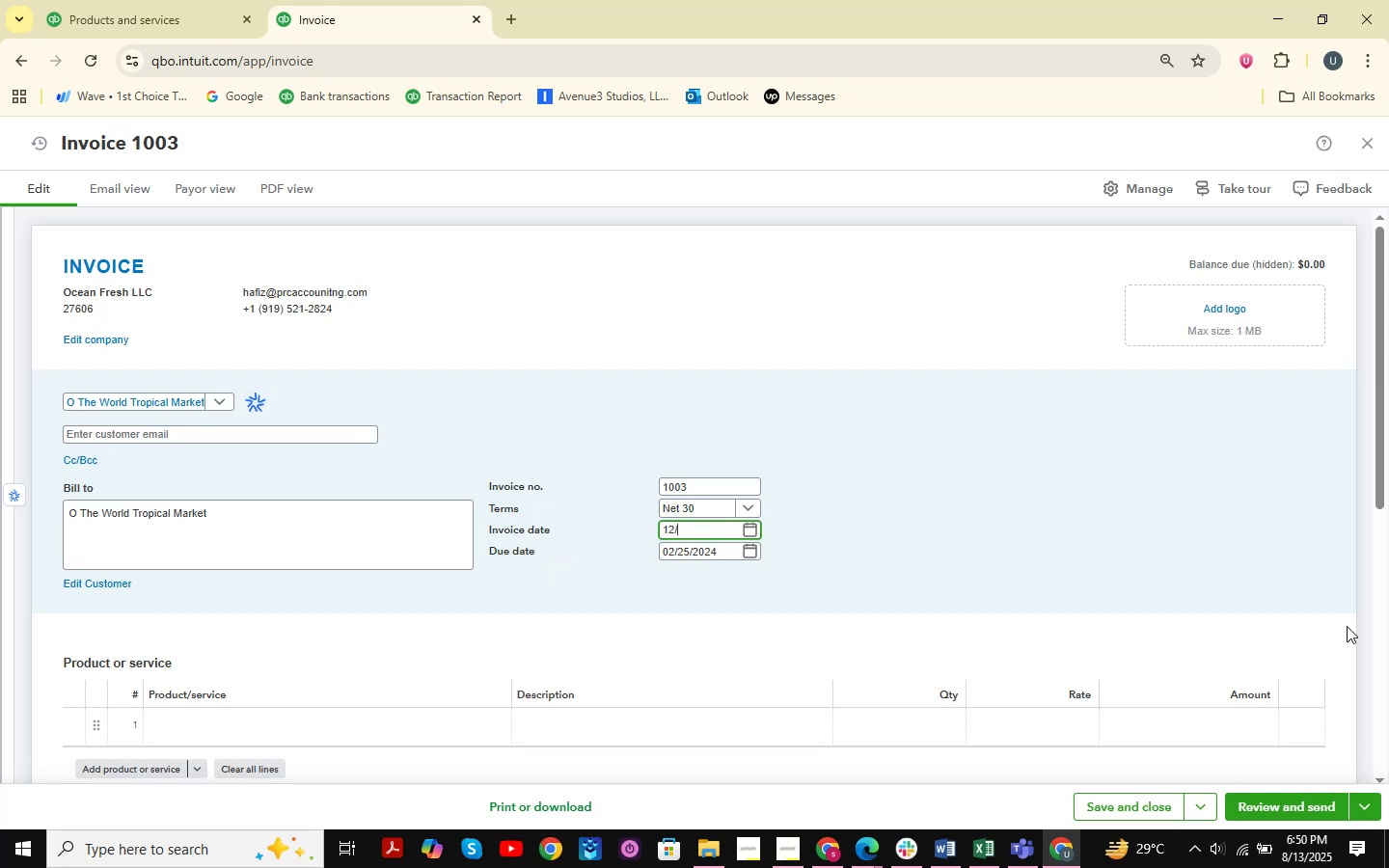 
key(Numpad3)
 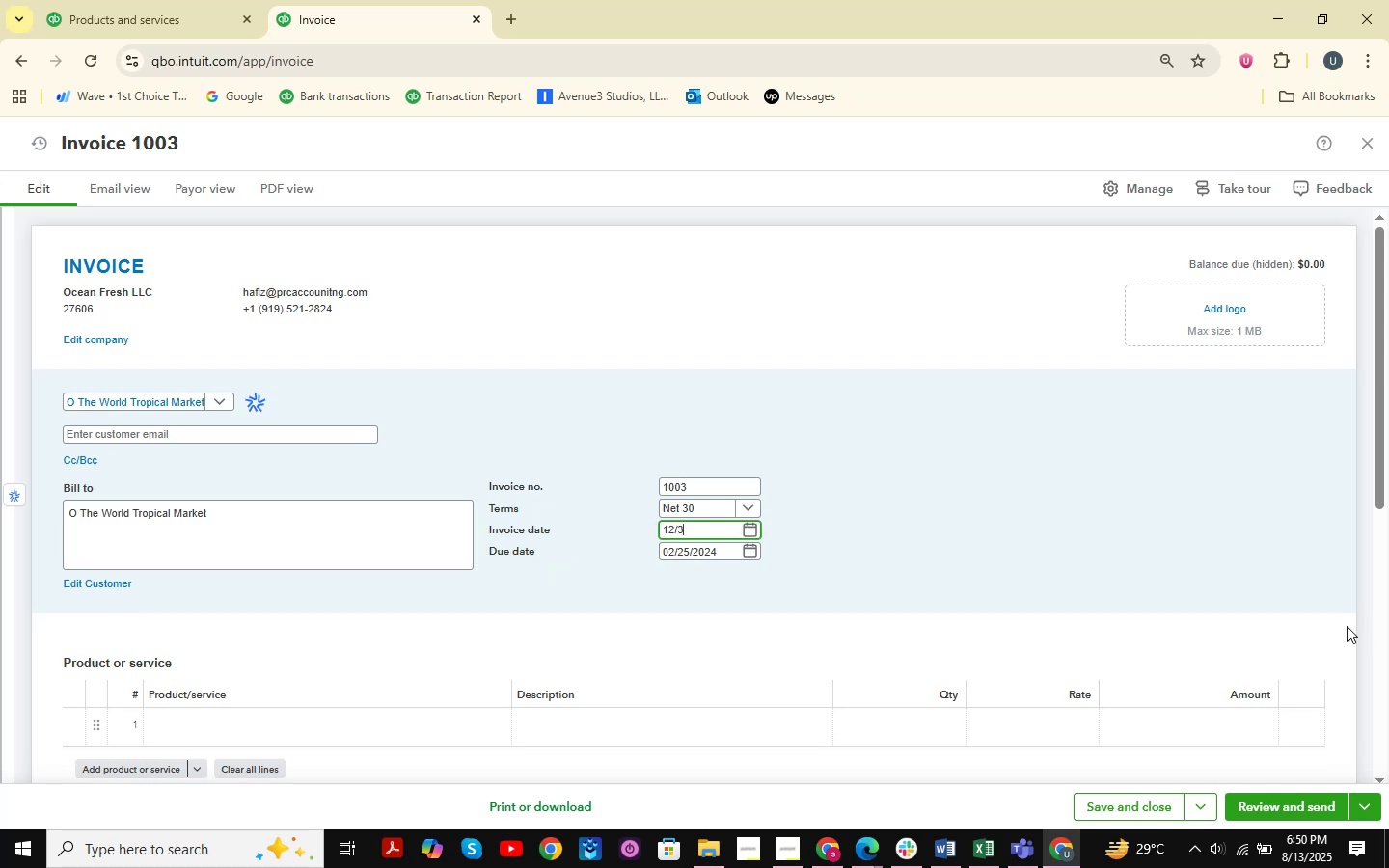 
key(Numpad1)
 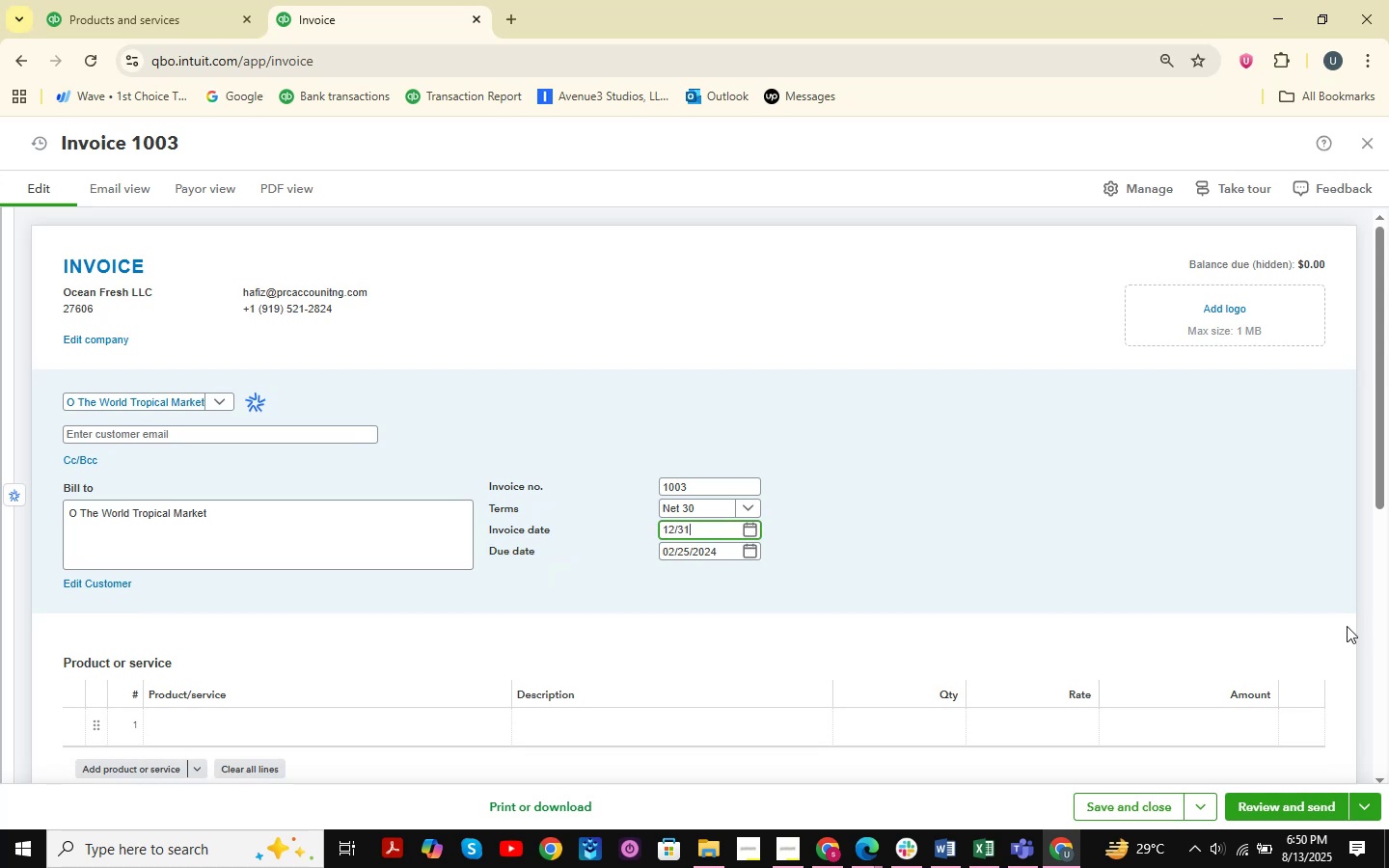 
key(NumpadDivide)
 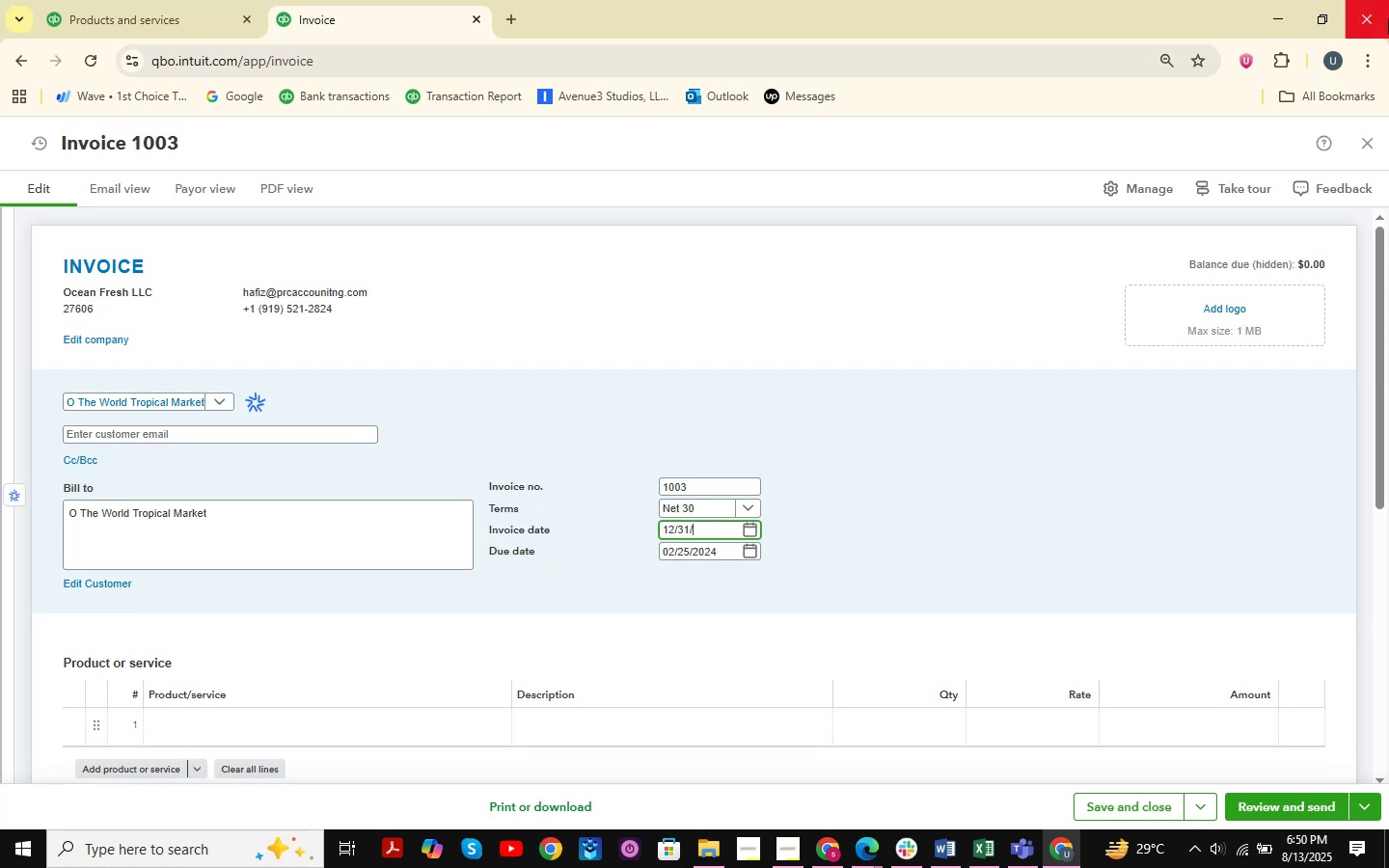 
key(Numpad2)
 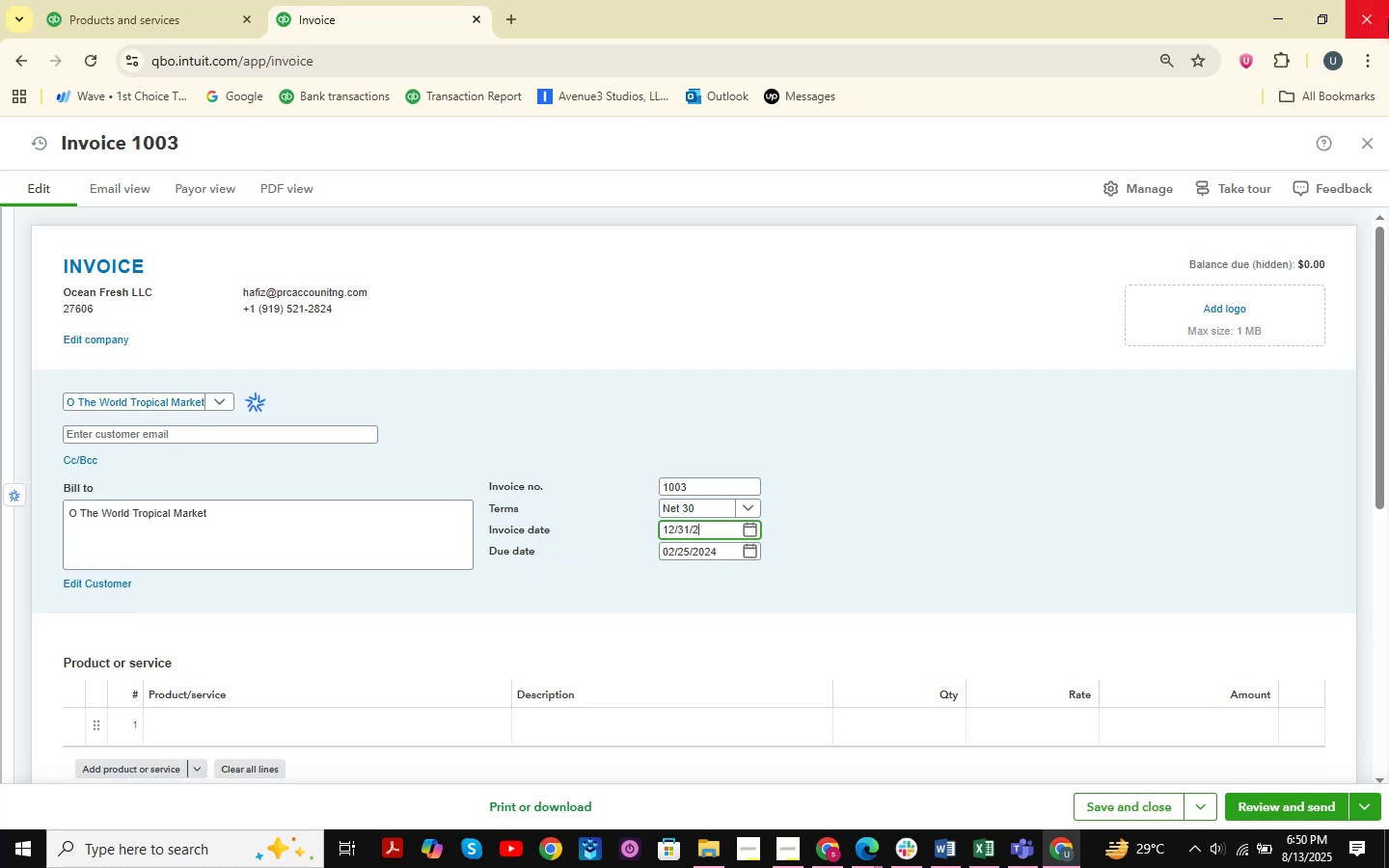 
key(Numpad0)
 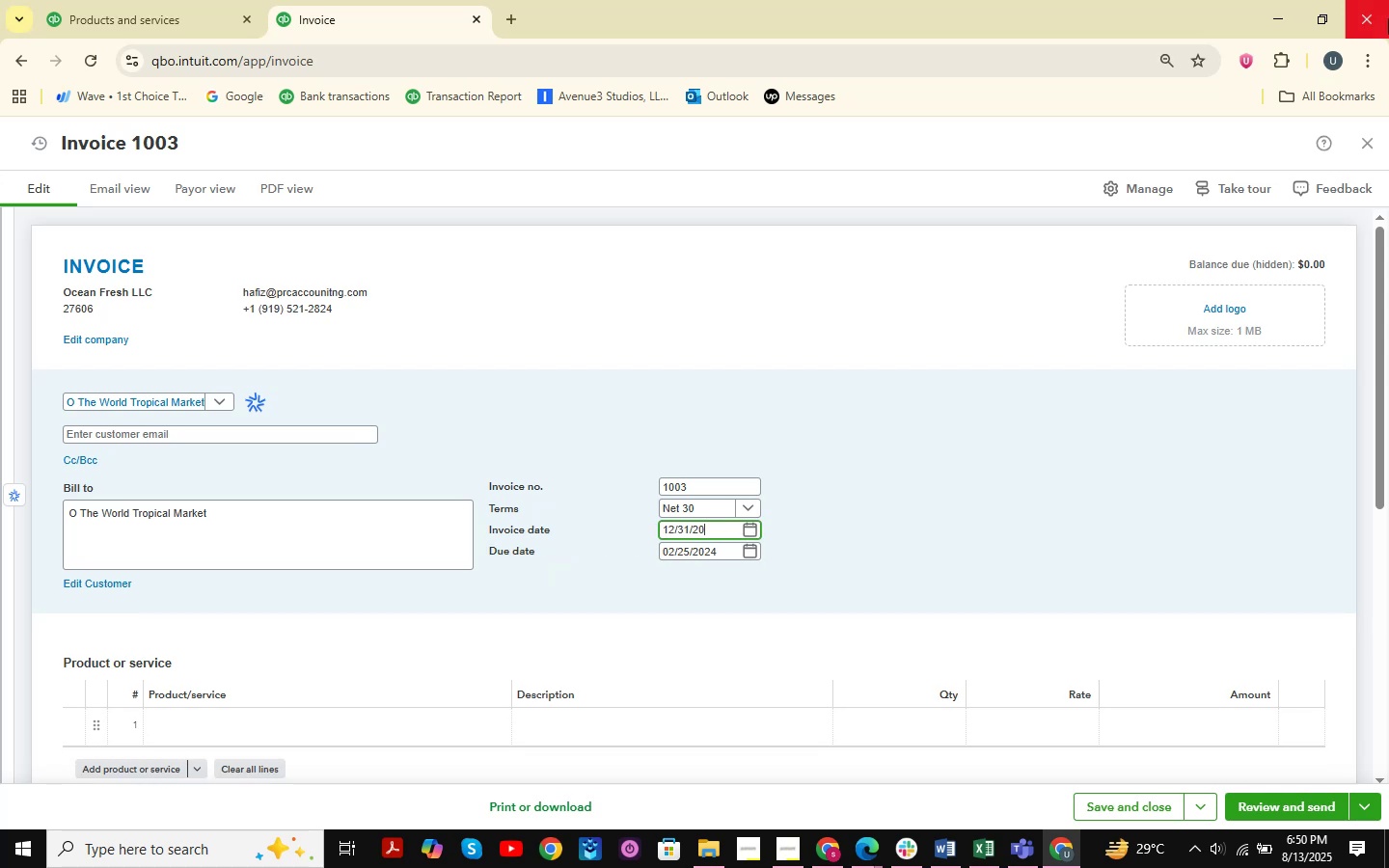 
key(Numpad2)
 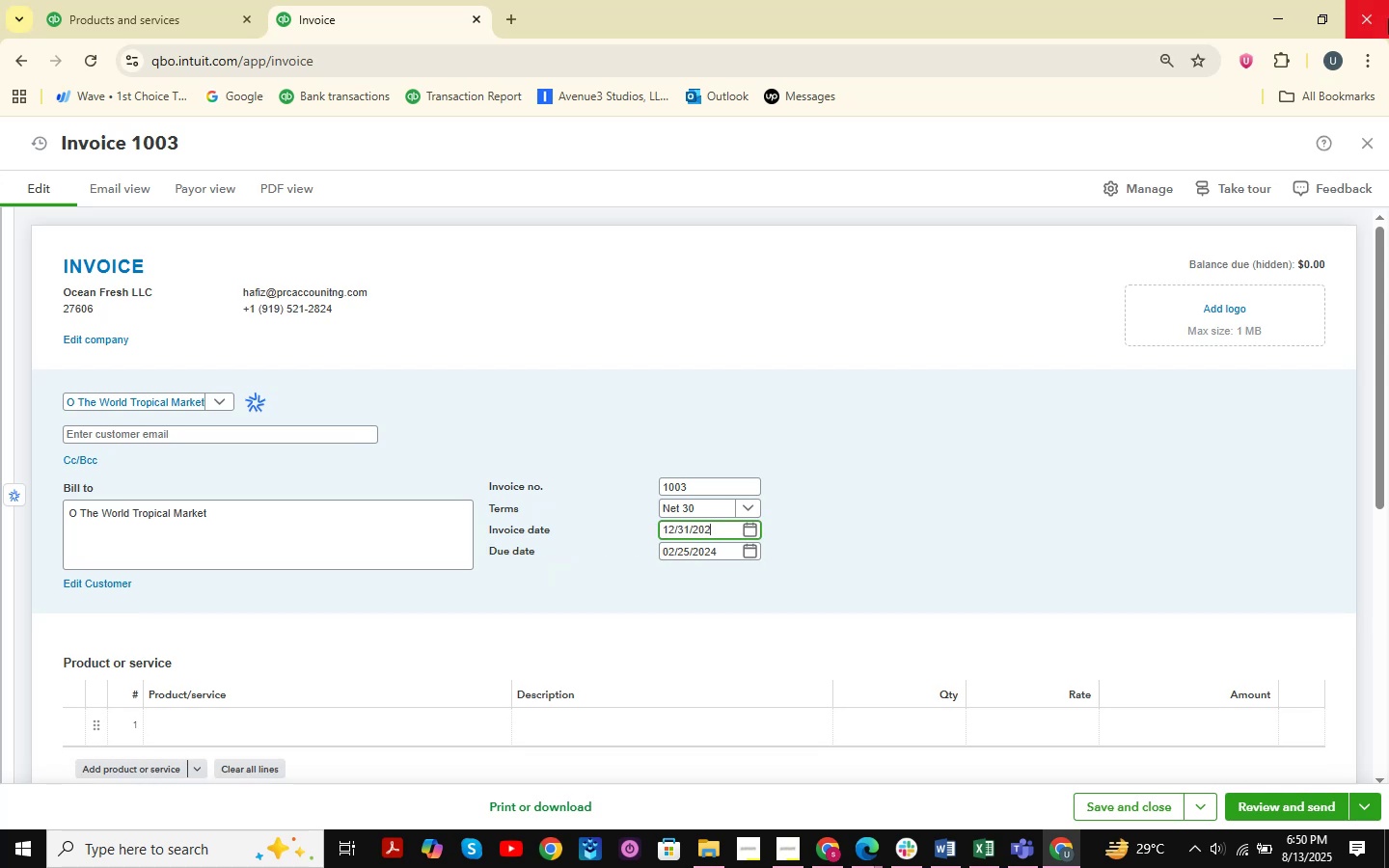 
key(Numpad4)
 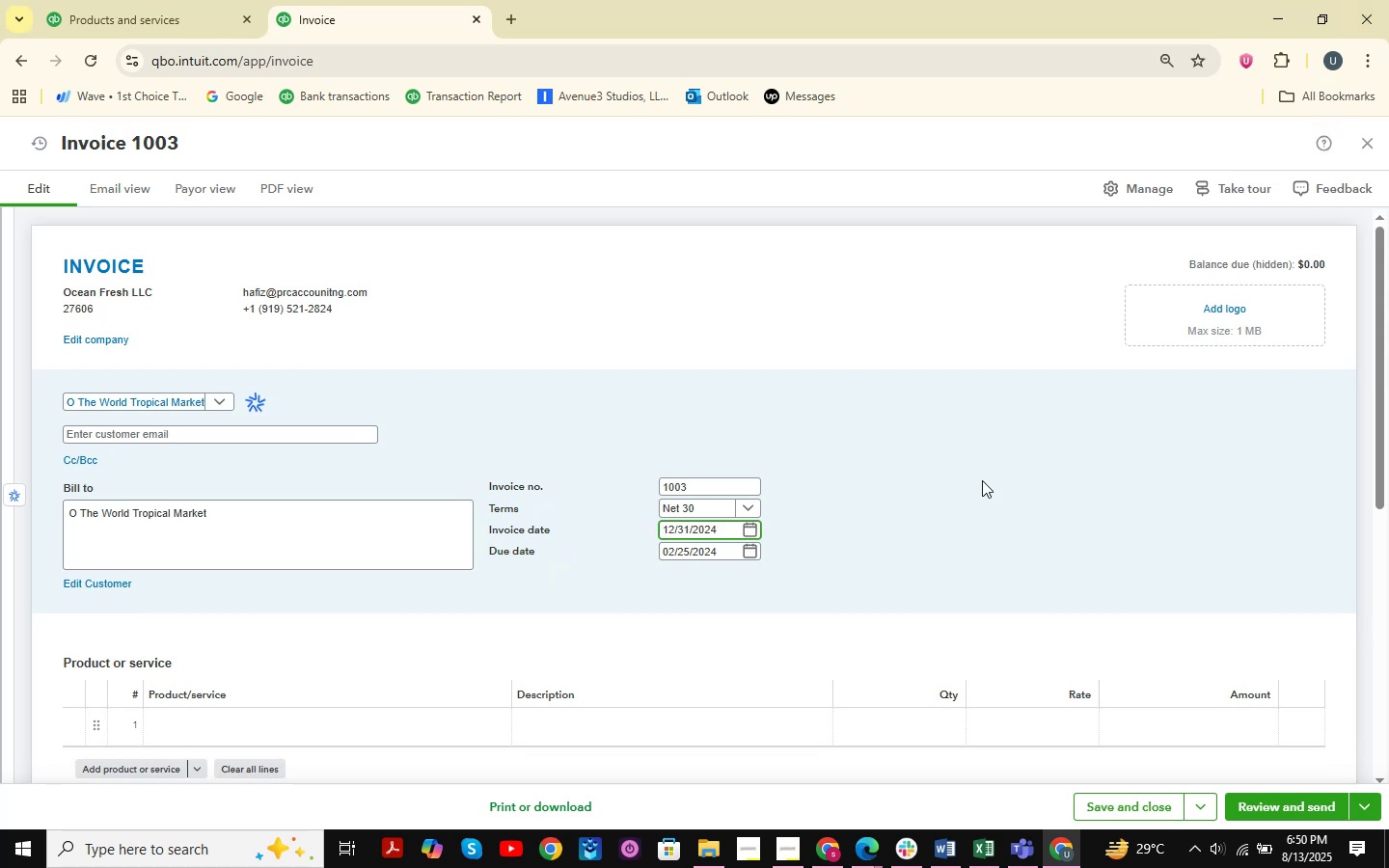 
left_click([675, 553])
 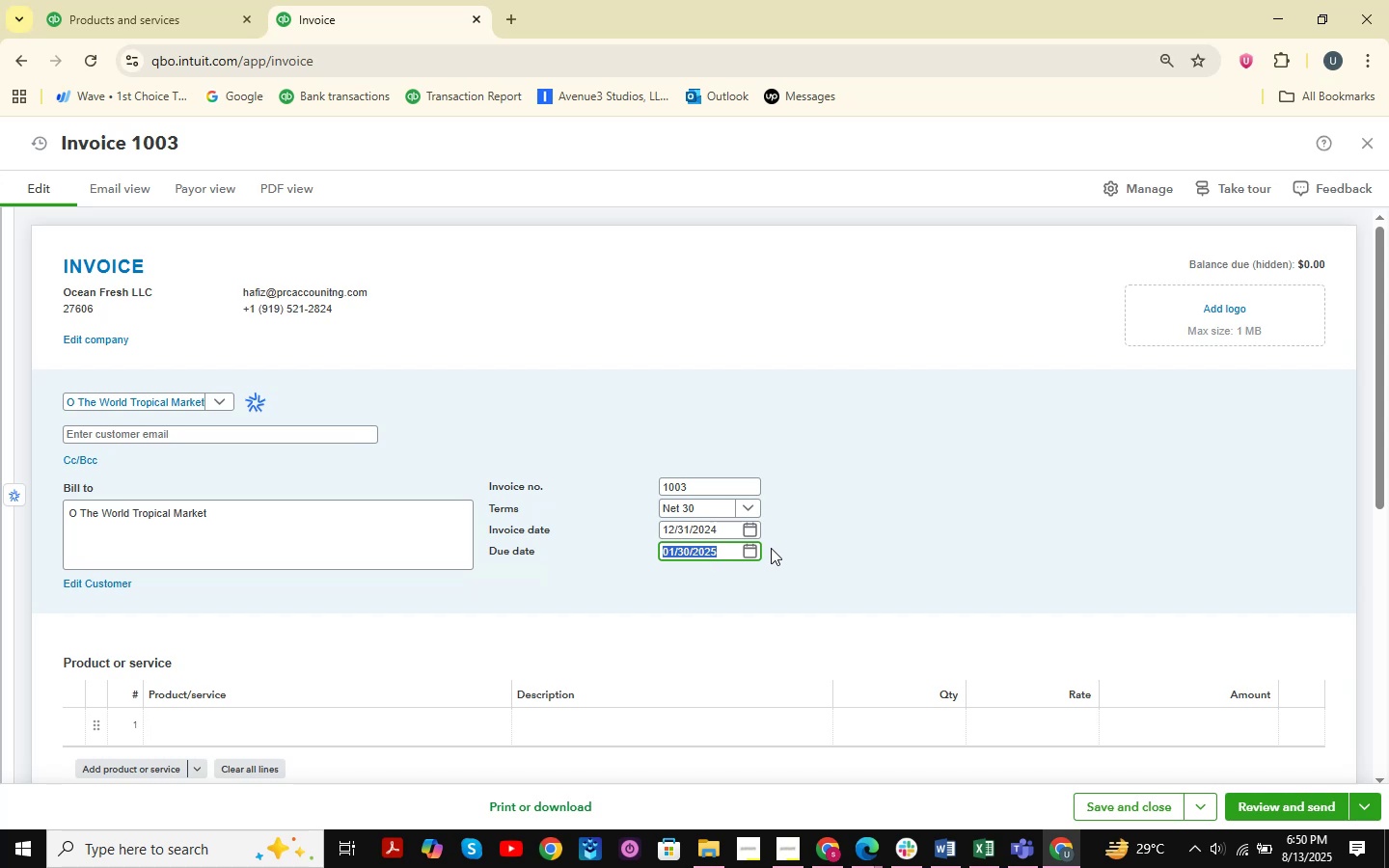 
left_click([938, 524])
 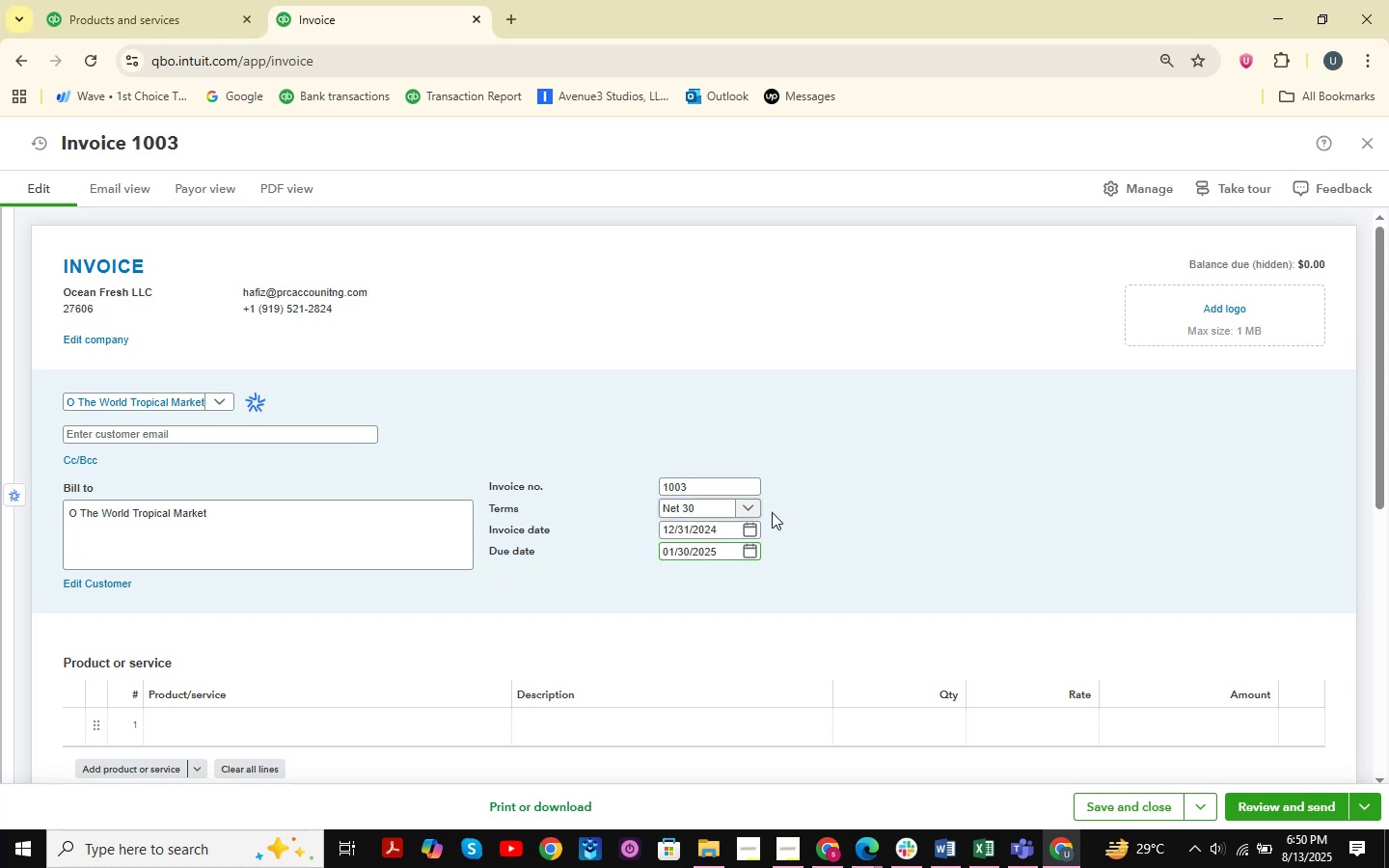 
scroll: coordinate [638, 532], scroll_direction: down, amount: 2.0
 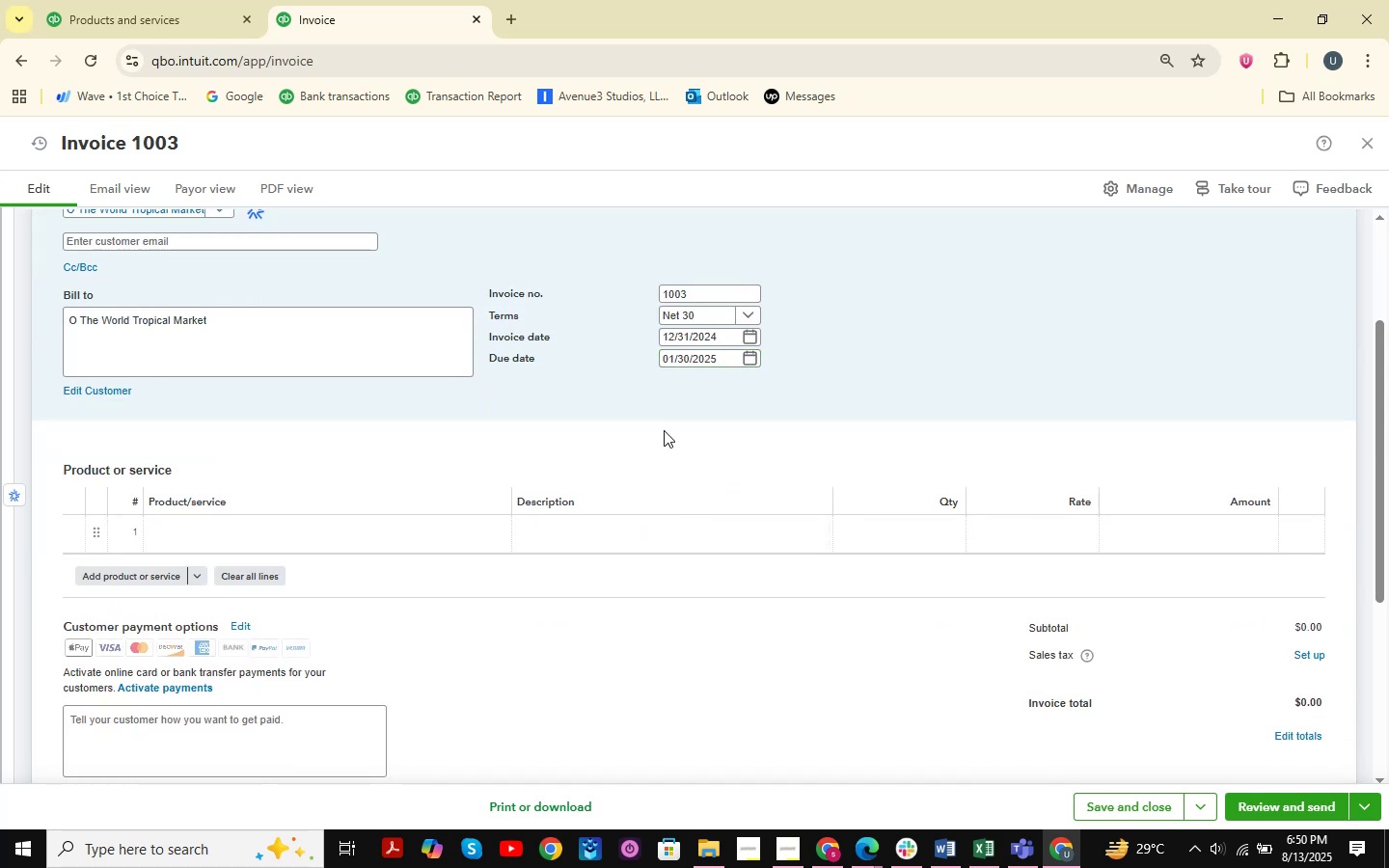 
wait(5.61)
 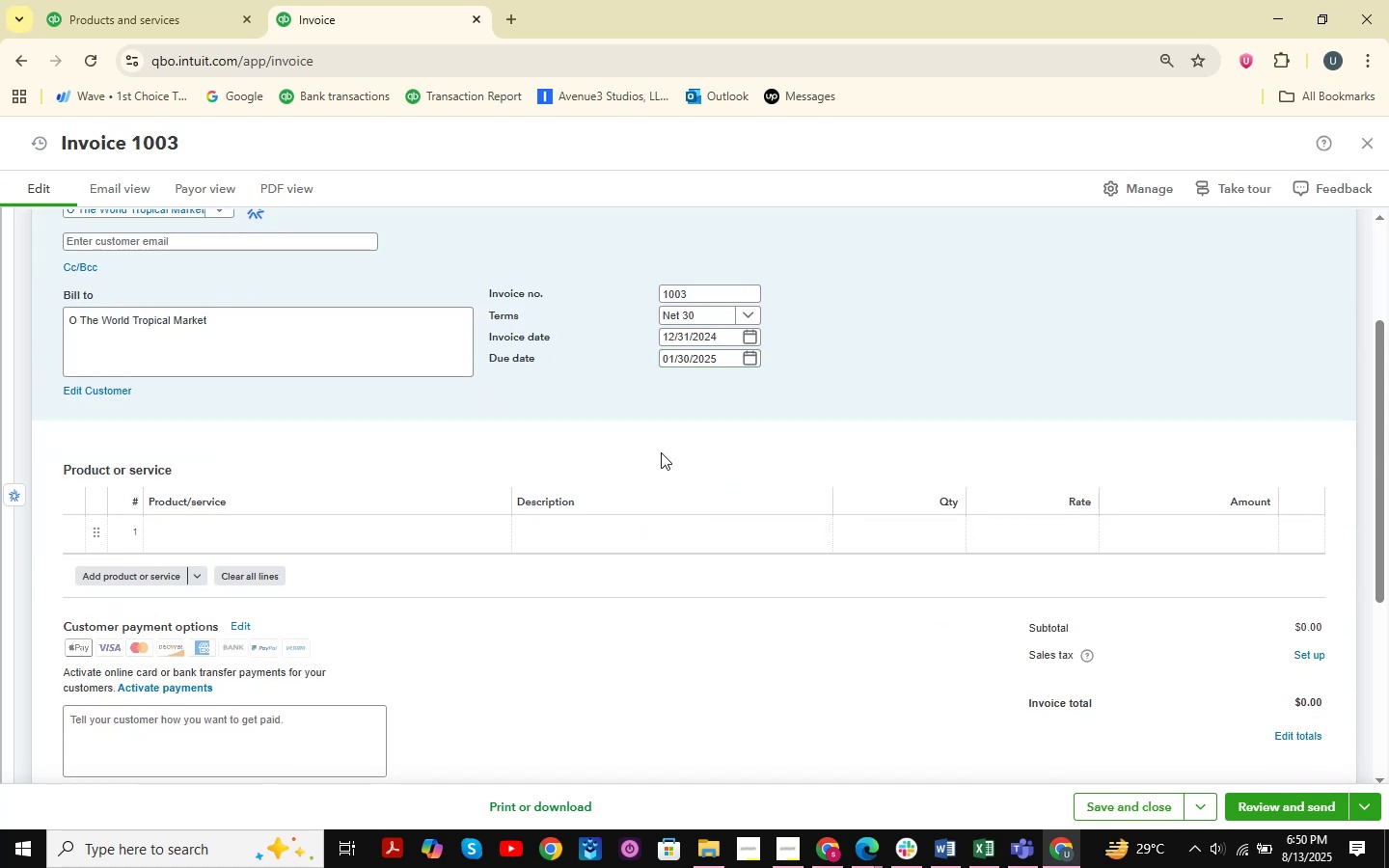 
left_click([299, 542])
 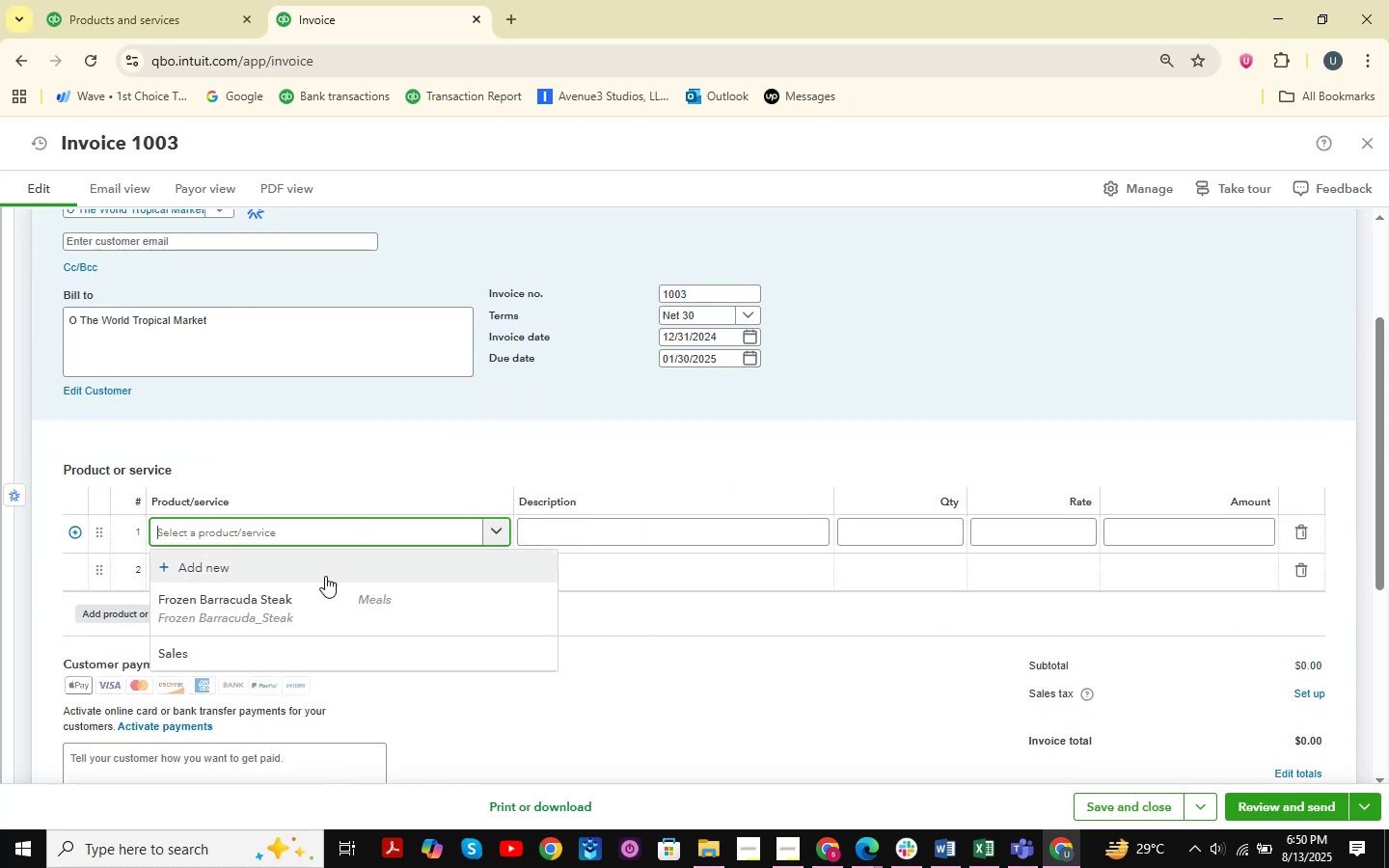 
left_click([323, 578])
 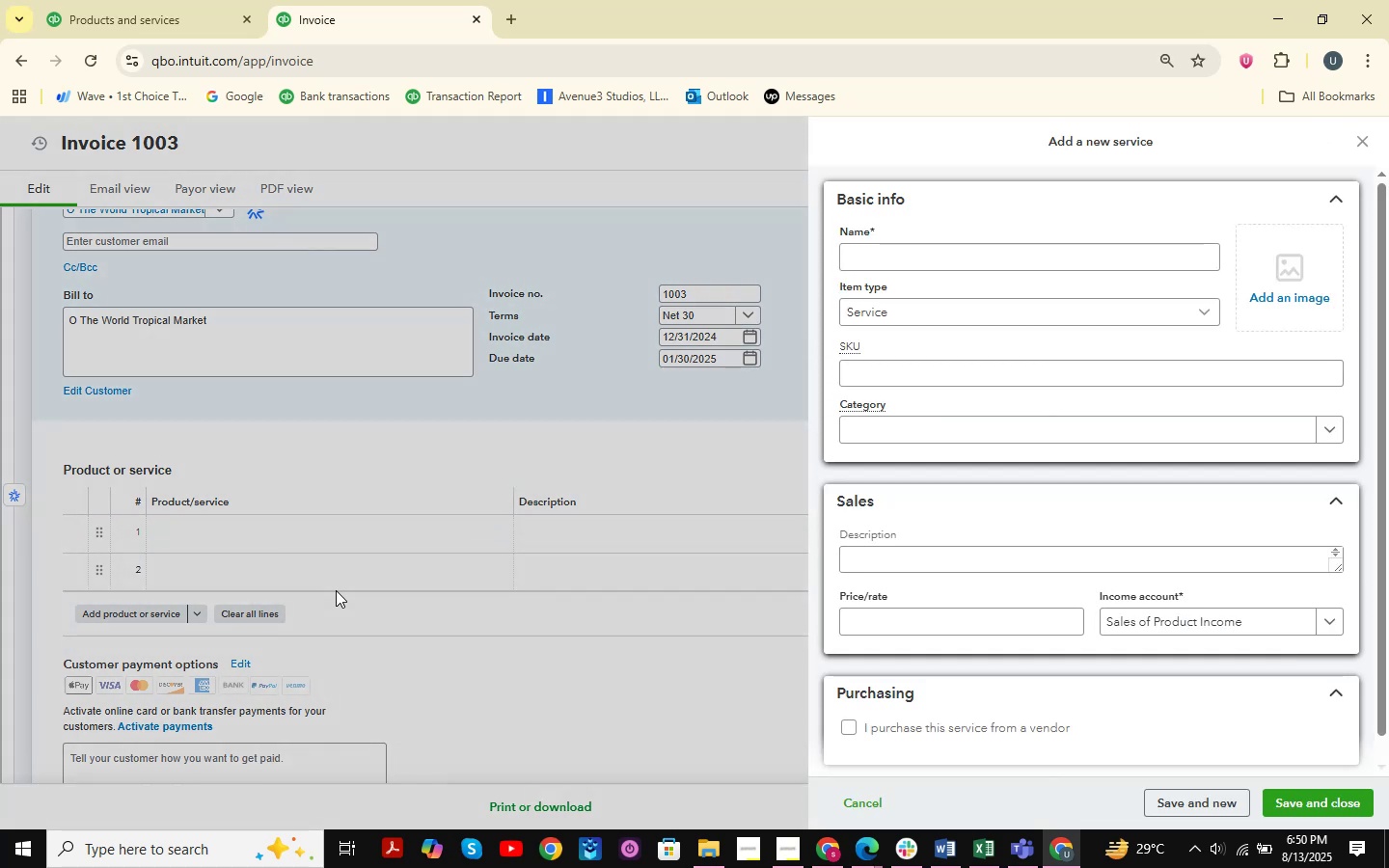 
wait(6.76)
 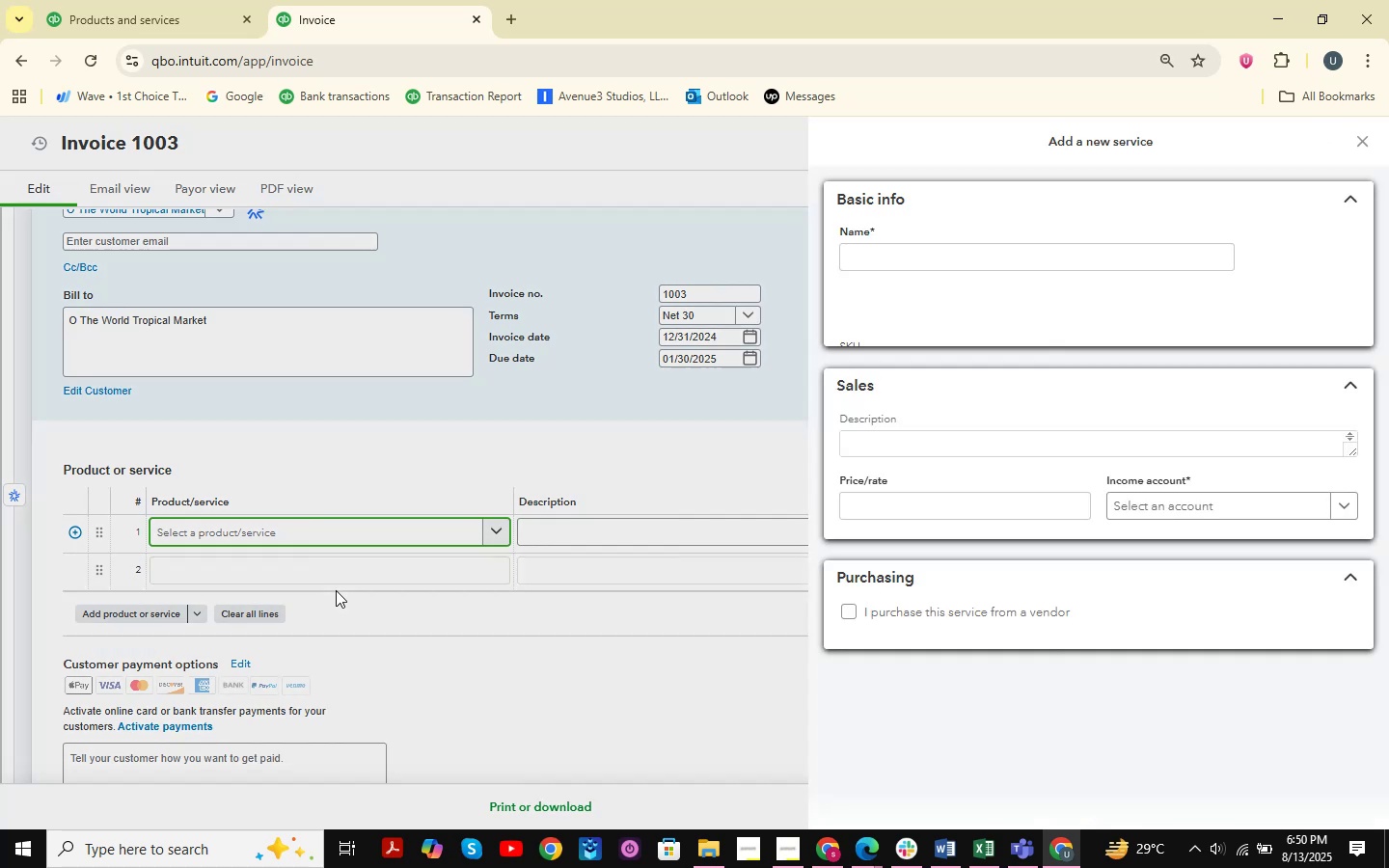 
left_click([896, 259])
 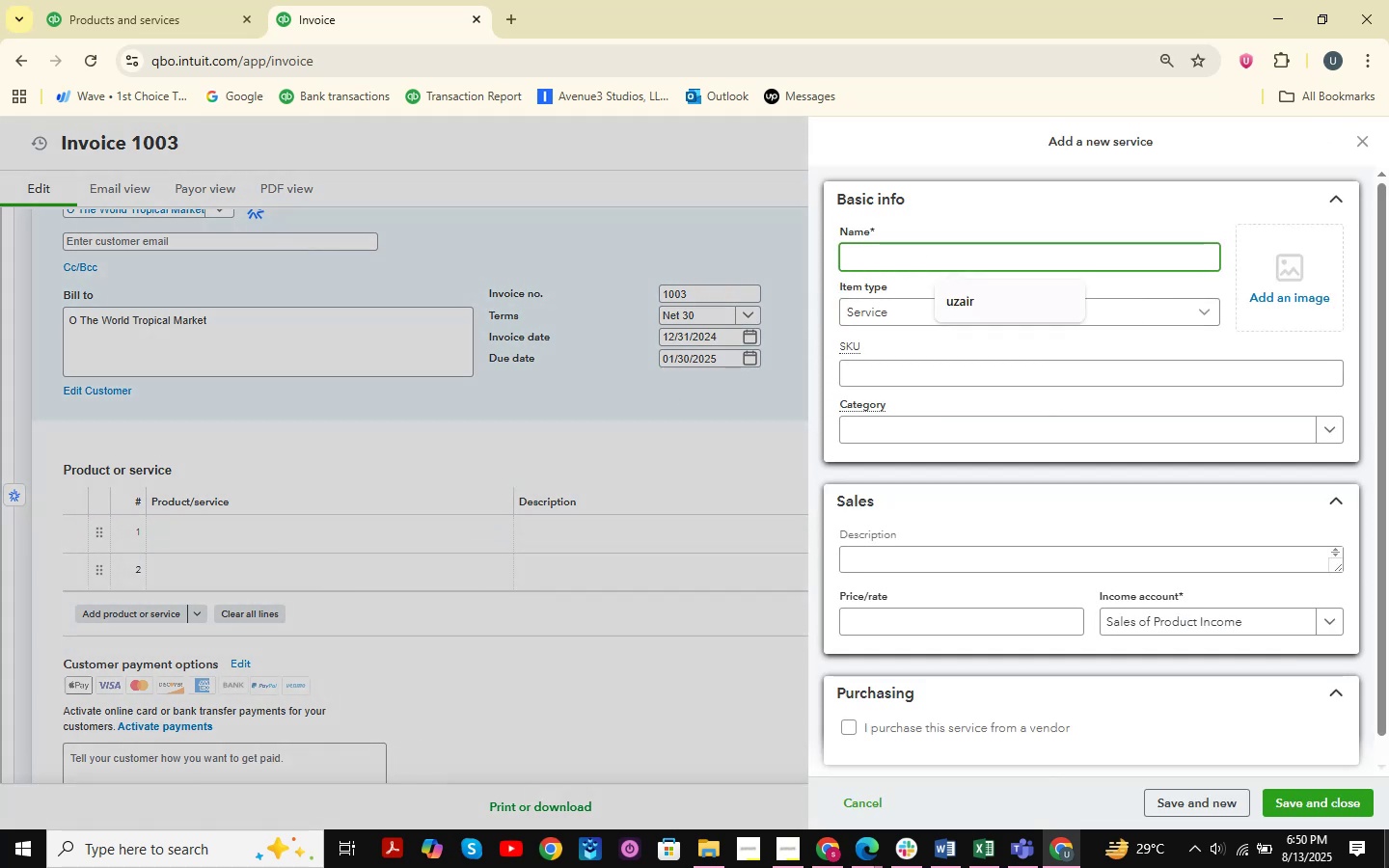 
type(Bonii )
key(Backspace)
key(Backspace)
type( s)
key(Backspace)
type(Smoked )
 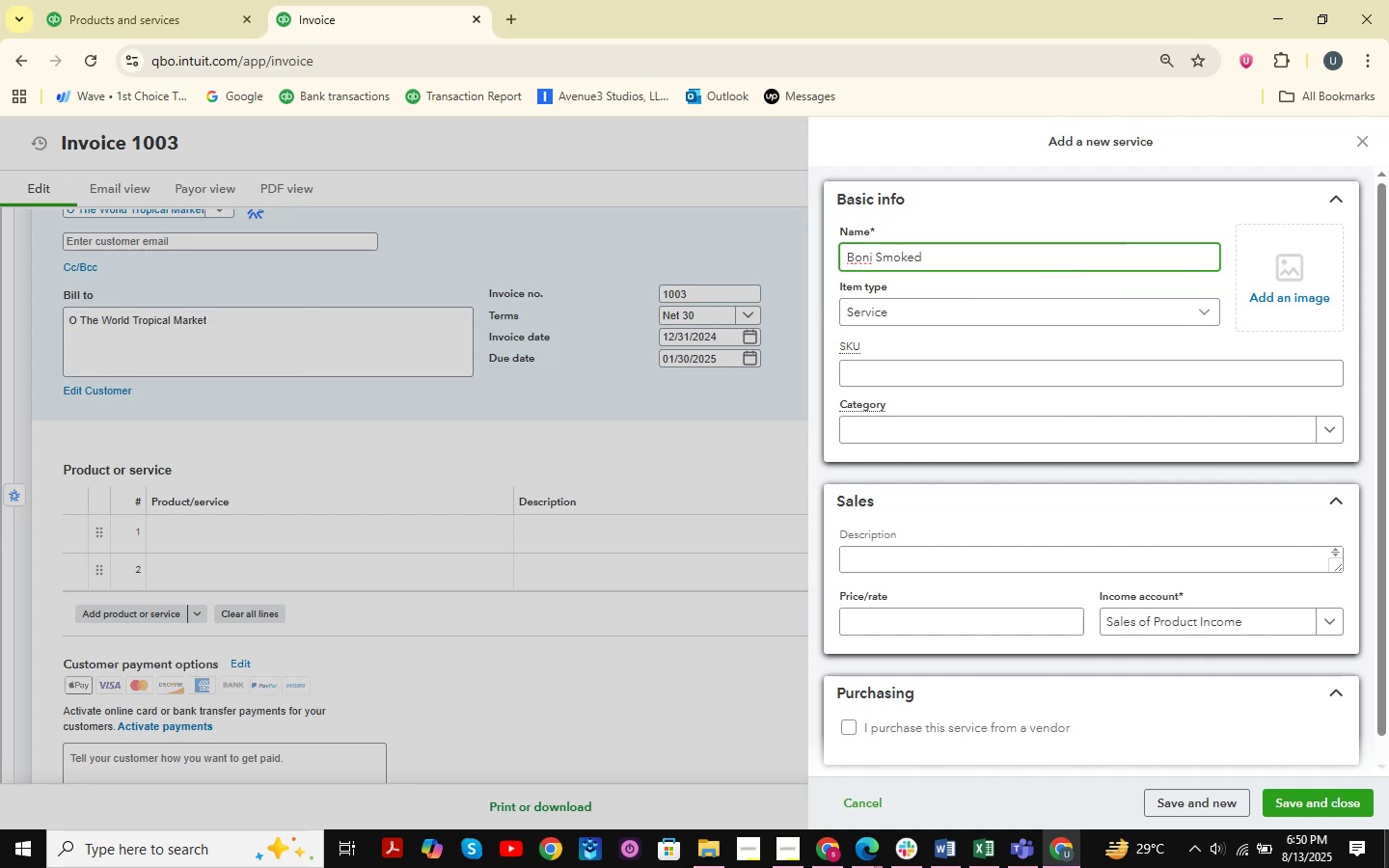 
mouse_move([1381, 841])
 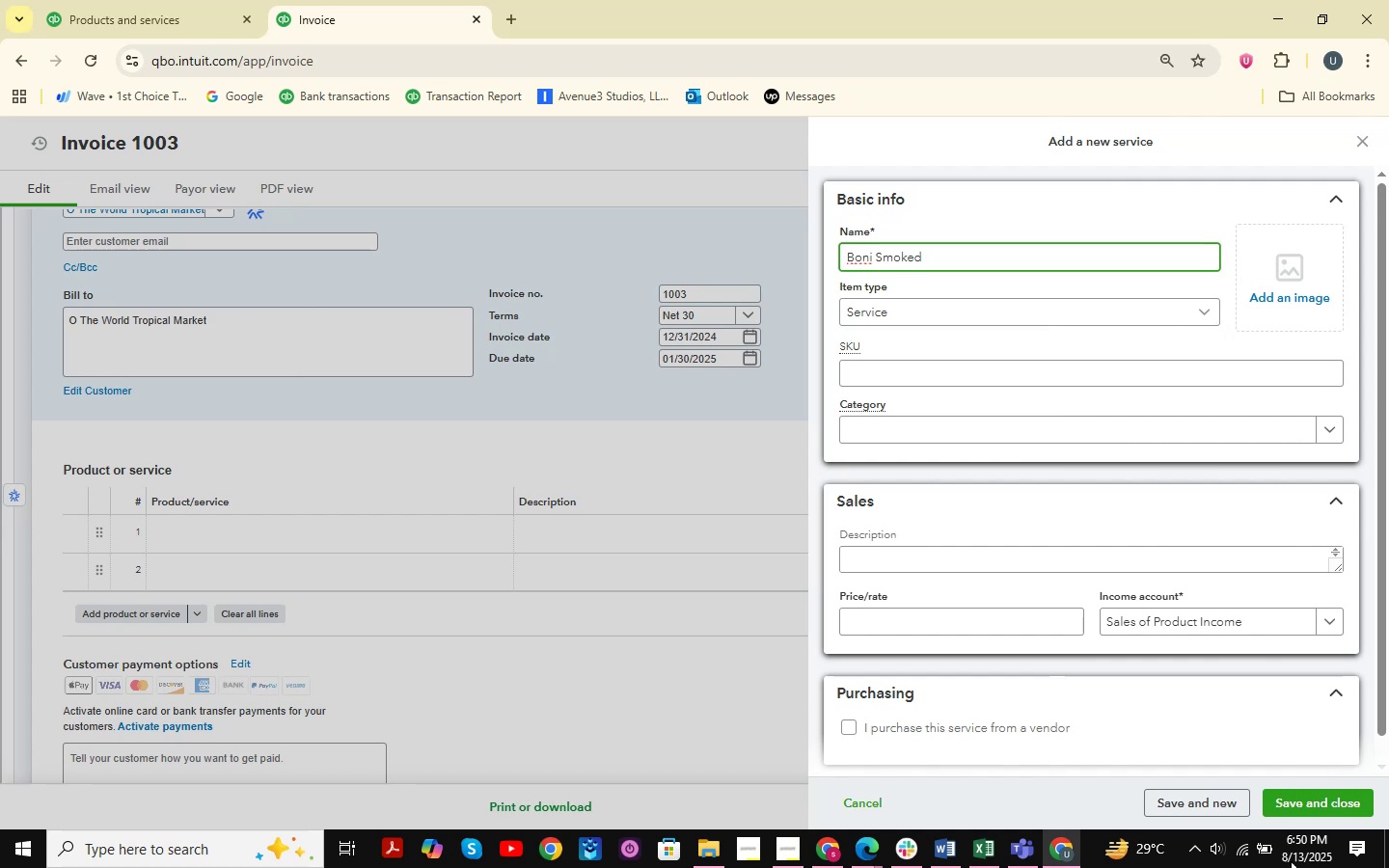 
wait(14.37)
 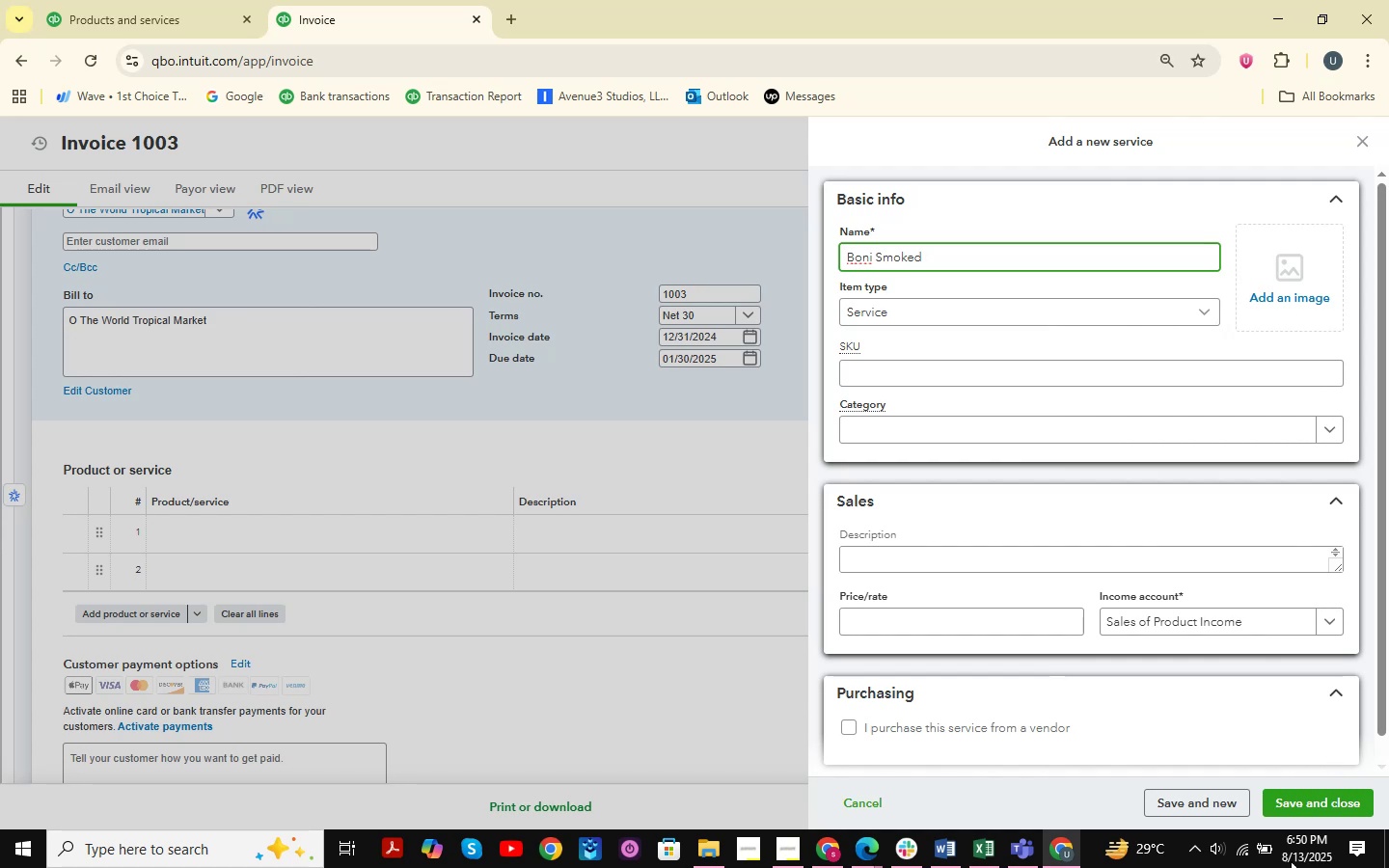 
scroll: coordinate [993, 285], scroll_direction: none, amount: 0.0
 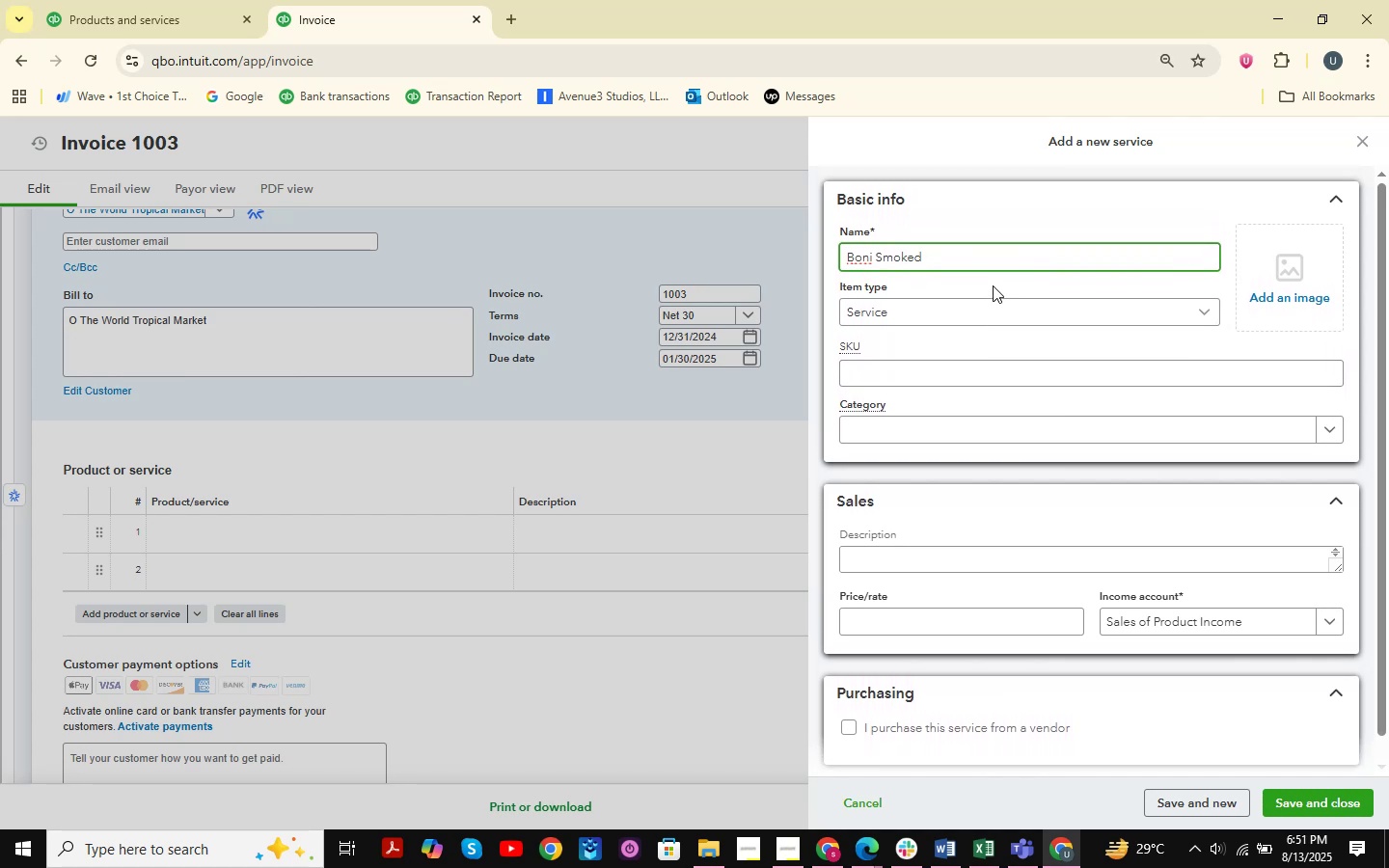 
scroll: coordinate [993, 285], scroll_direction: down, amount: 1.0
 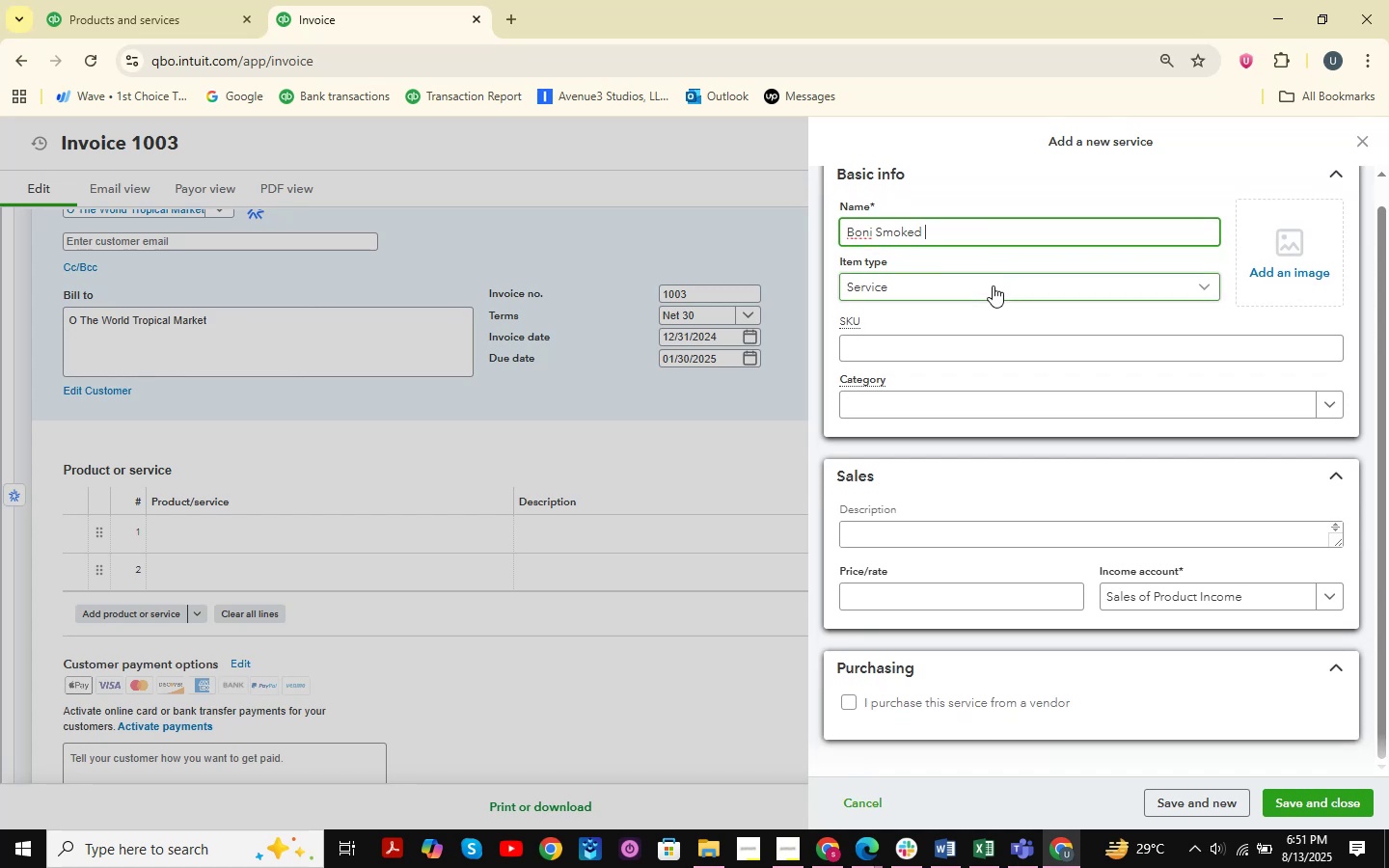 
wait(5.16)
 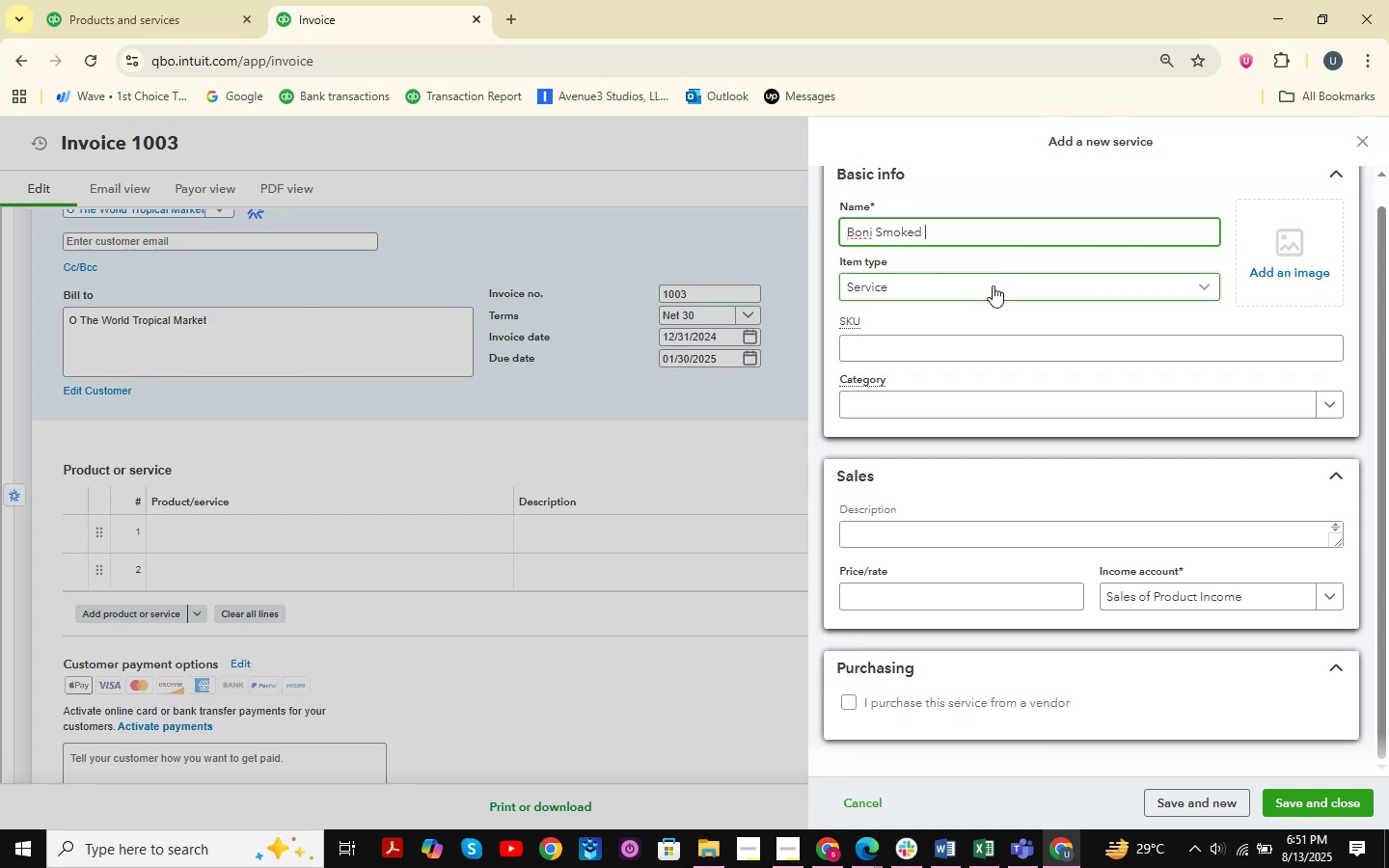 
scroll: coordinate [963, 309], scroll_direction: down, amount: 2.0
 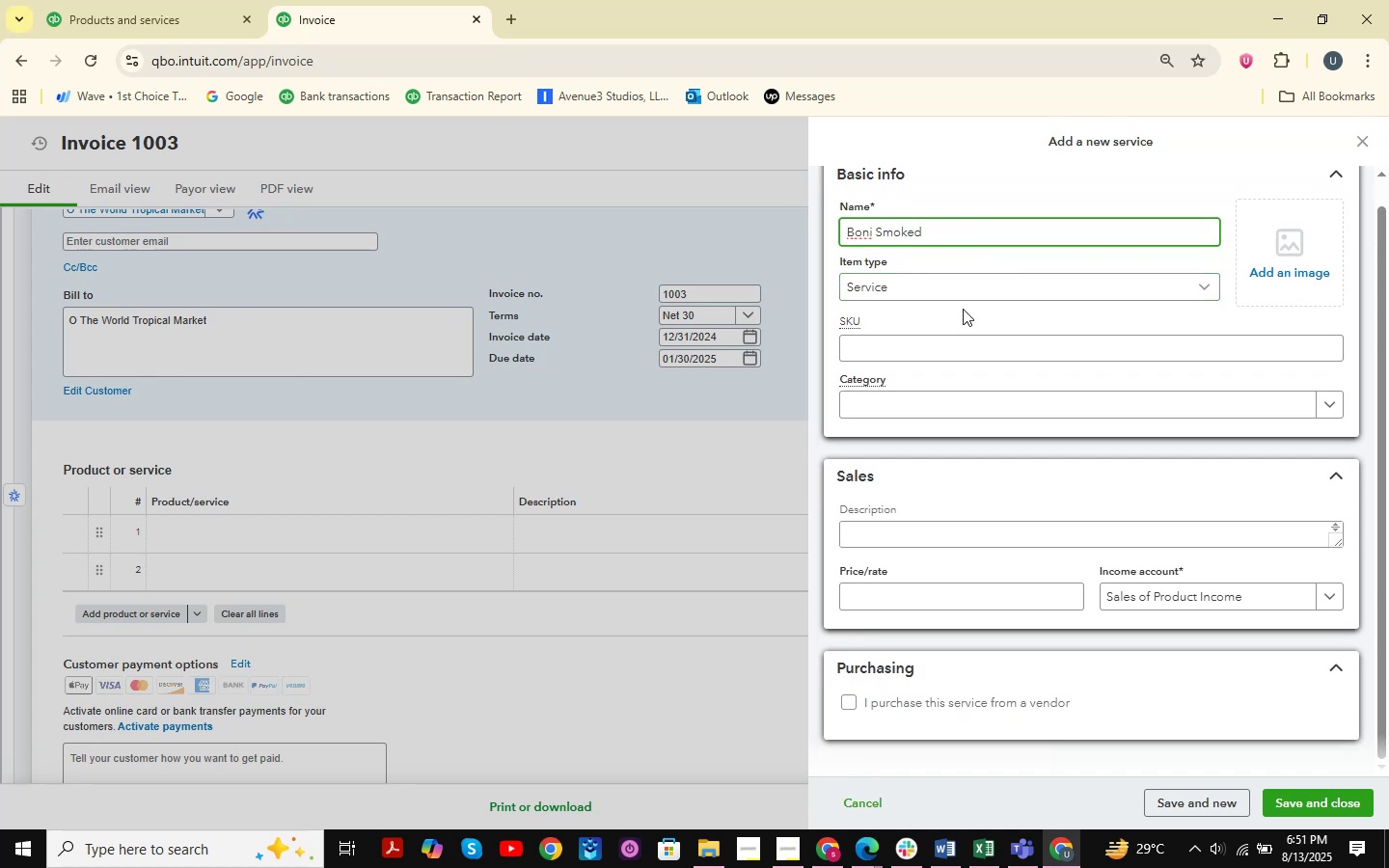 
wait(8.94)
 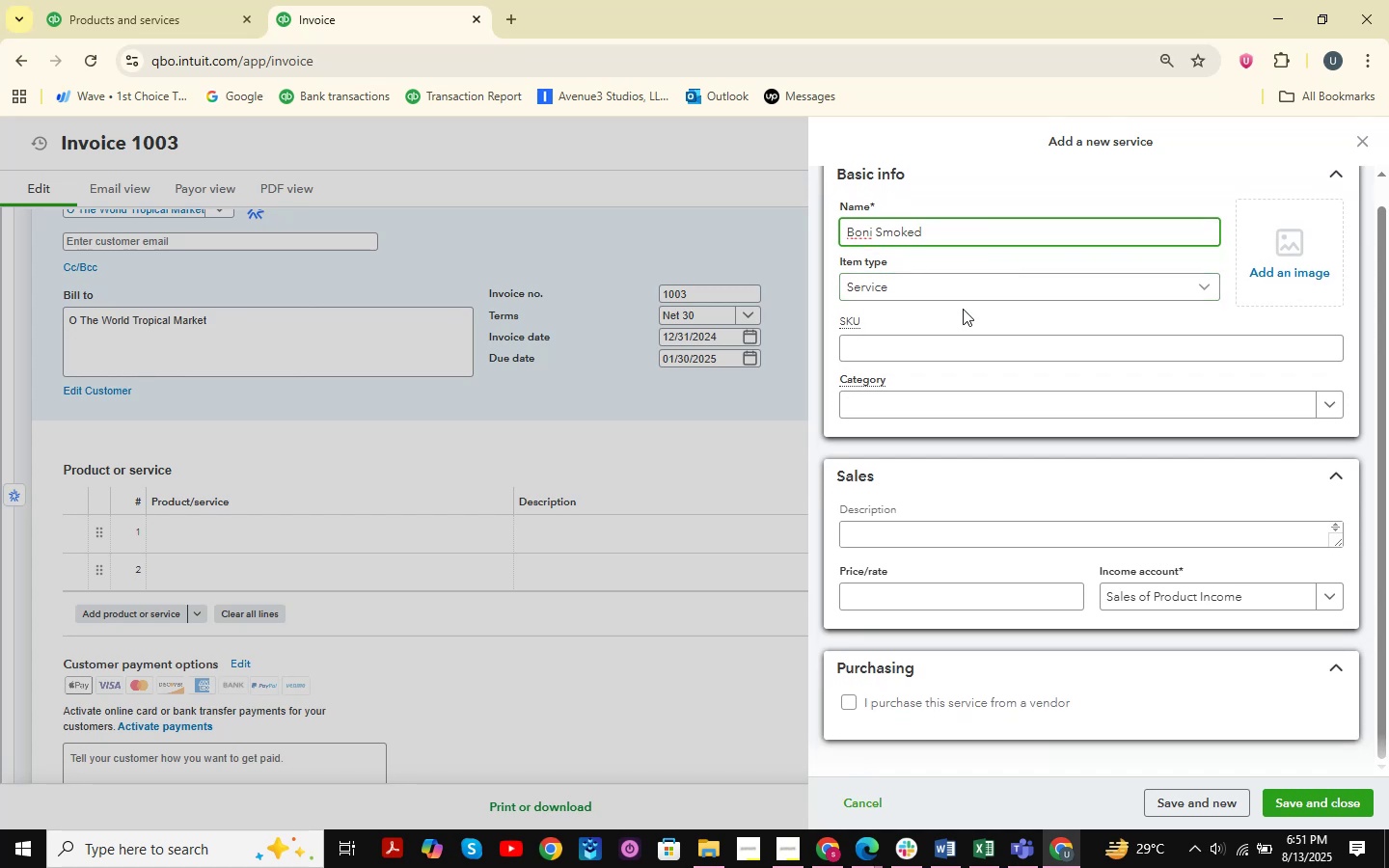 
scroll: coordinate [1053, 338], scroll_direction: down, amount: 1.0
 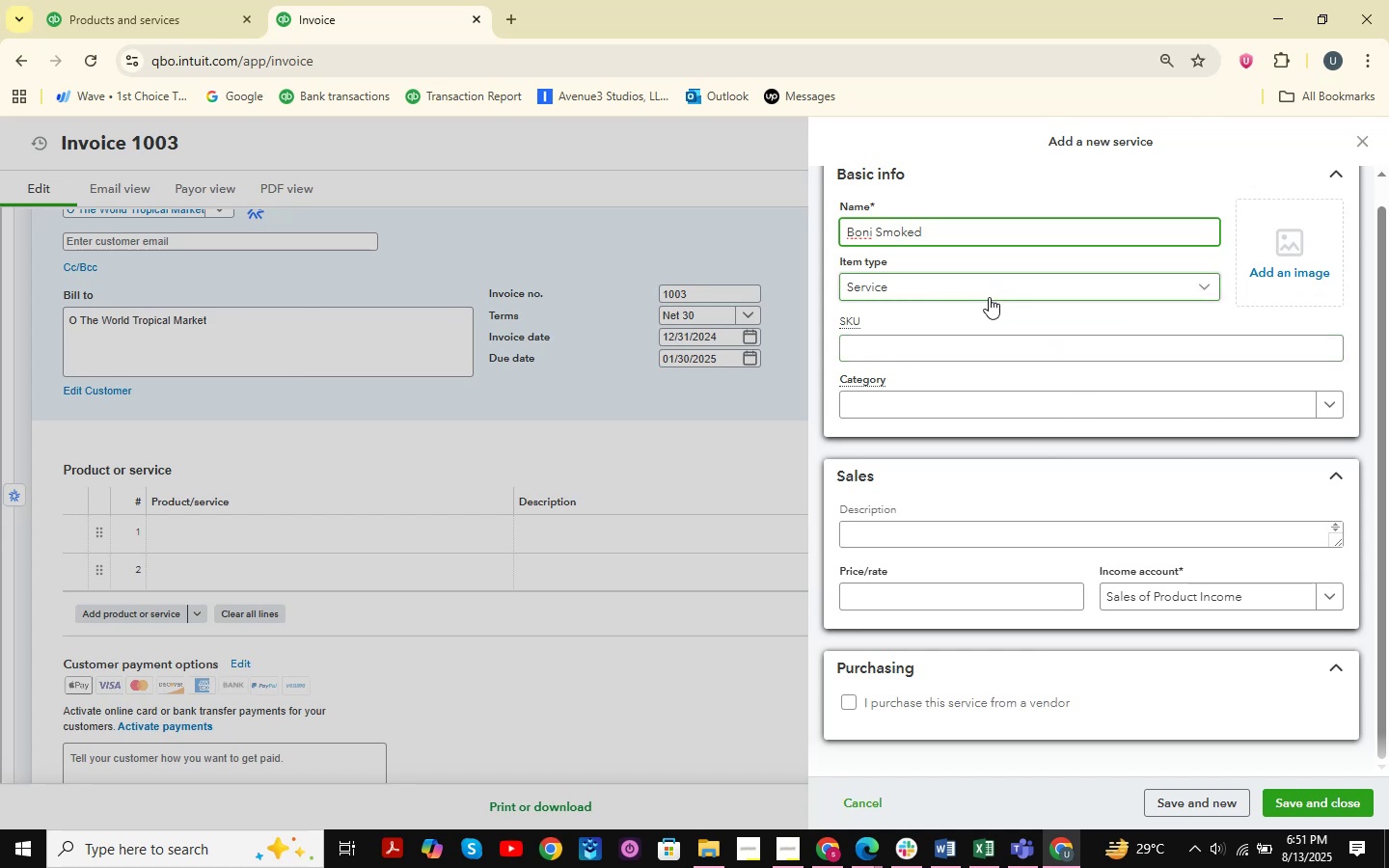 
left_click([951, 359])
 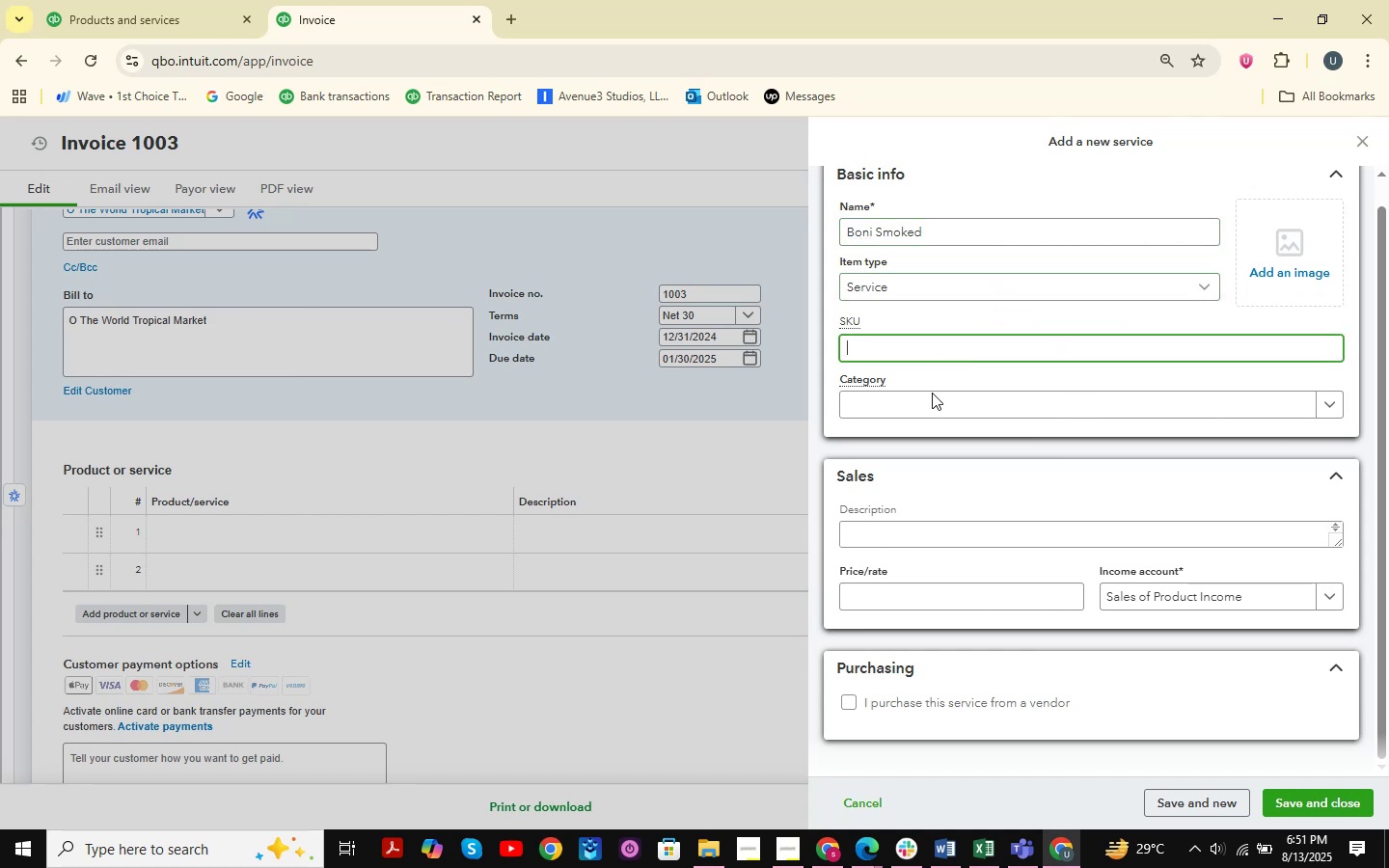 
left_click([930, 408])
 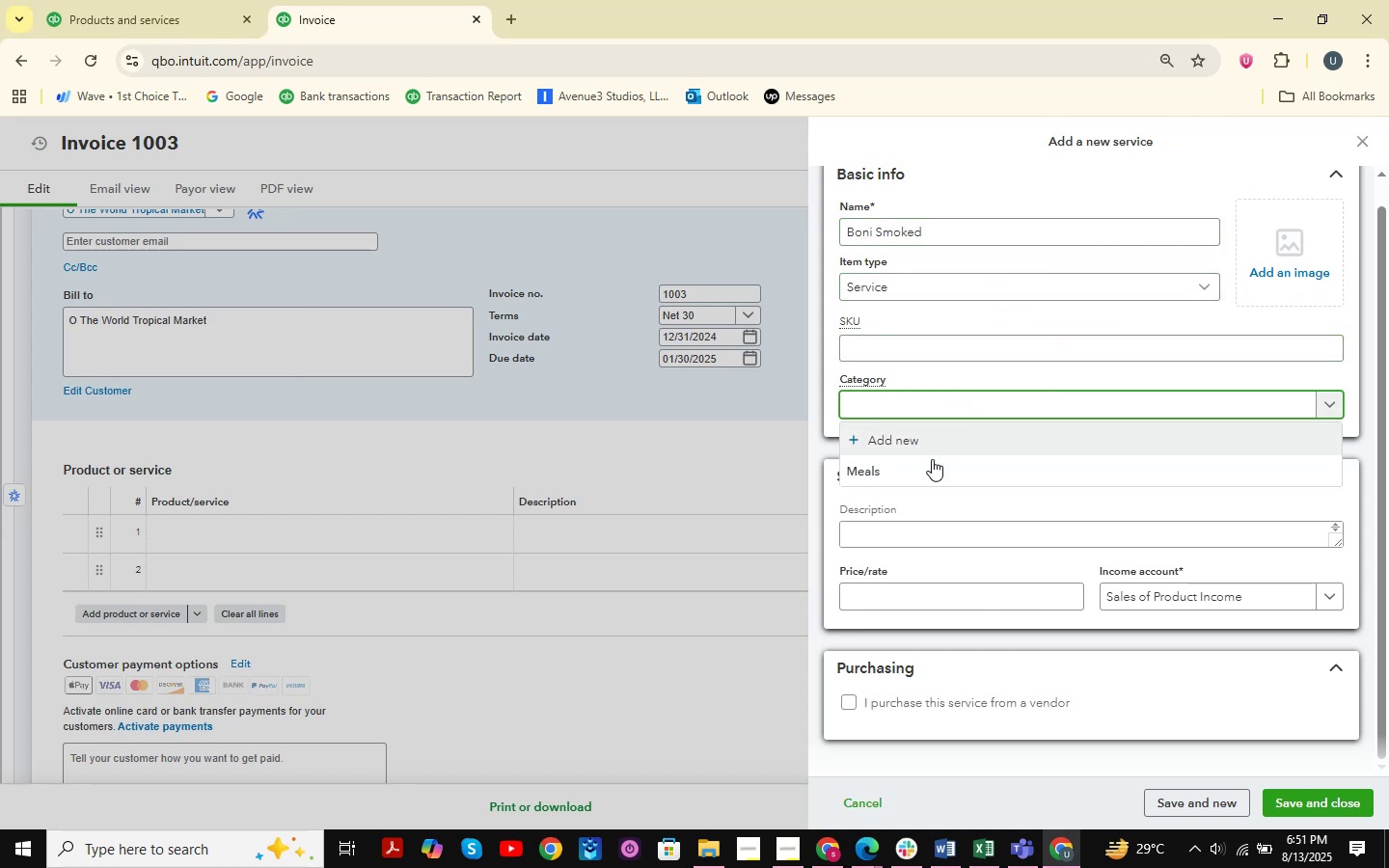 
left_click([926, 470])
 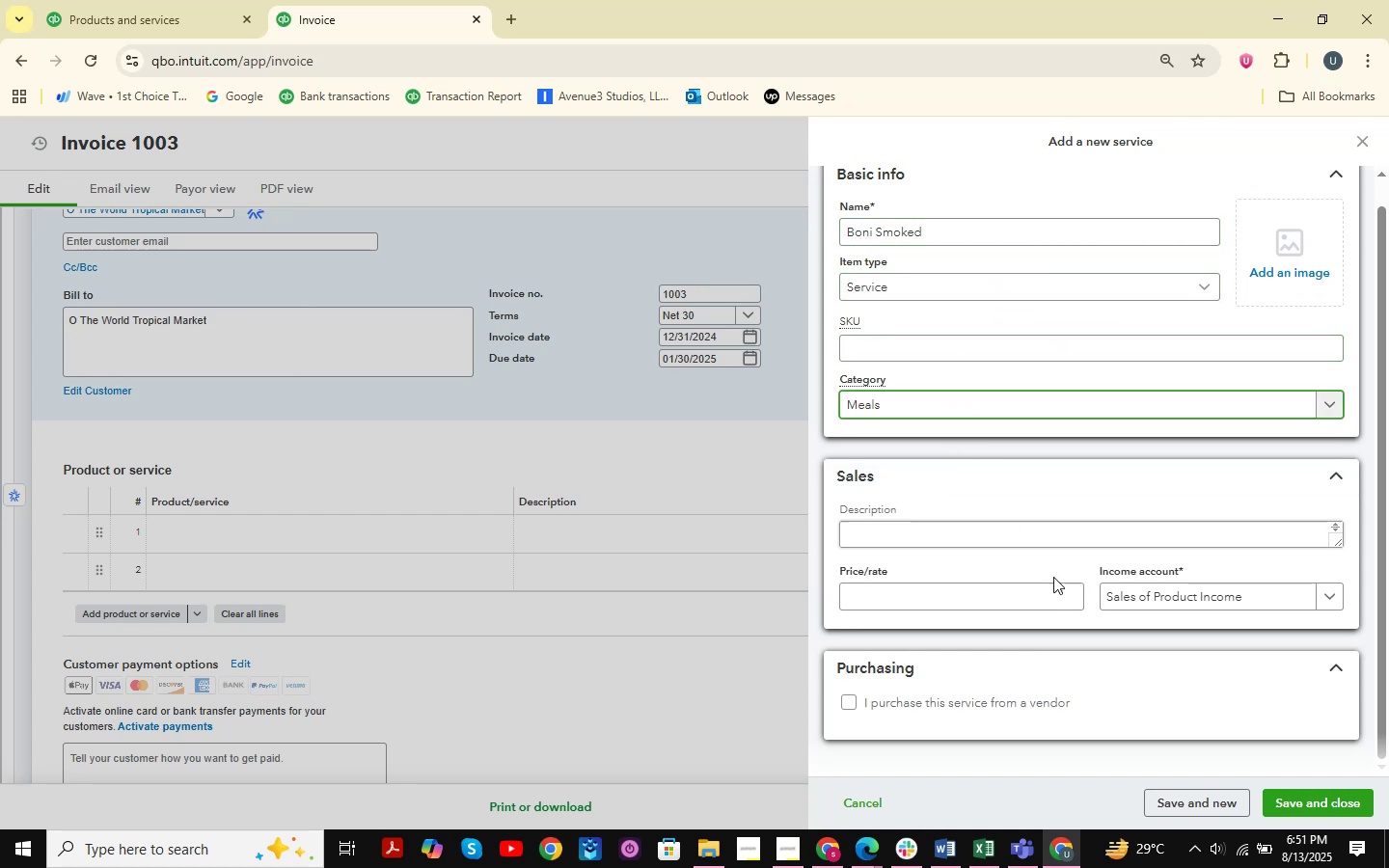 
scroll: coordinate [1051, 457], scroll_direction: down, amount: 4.0
 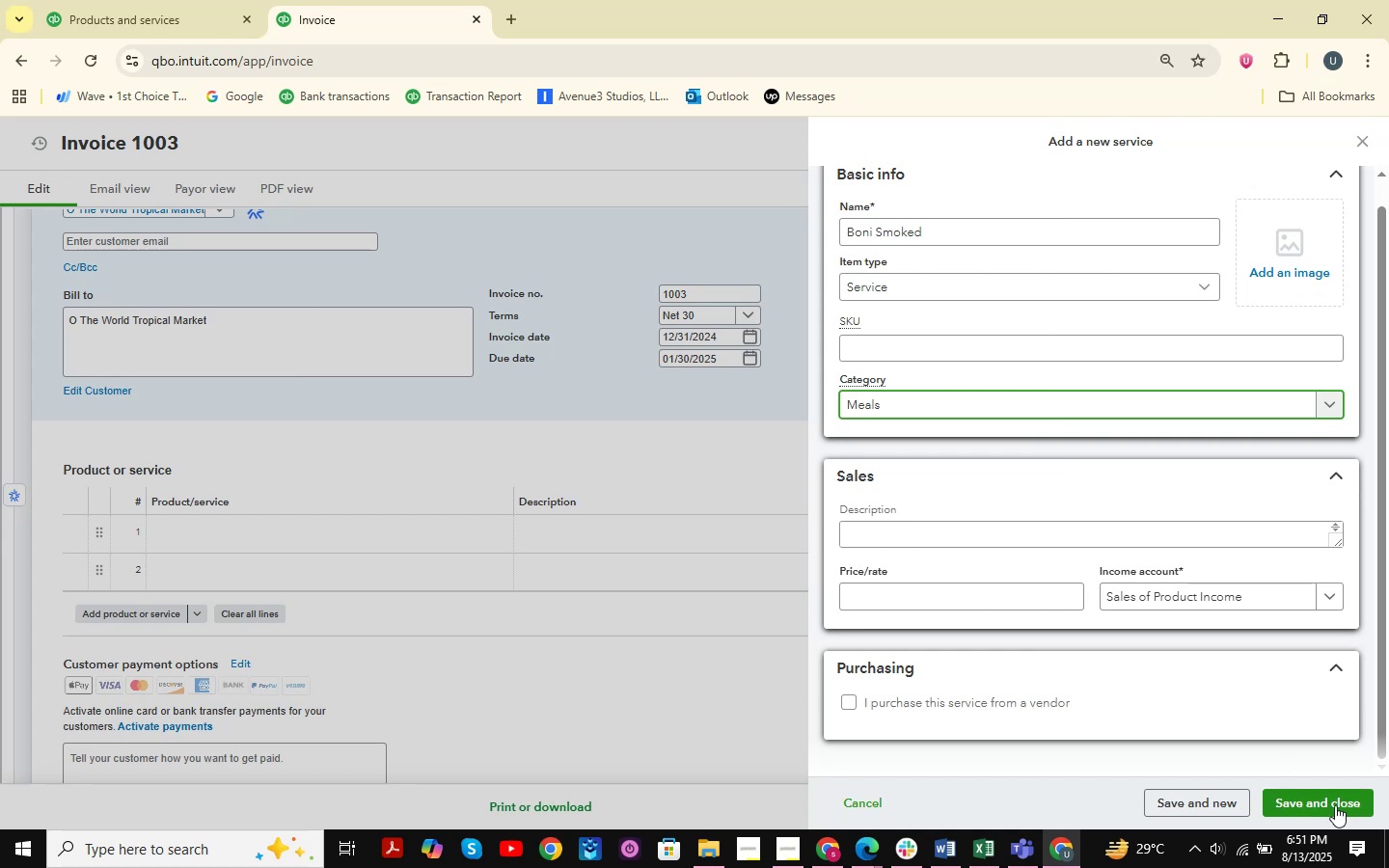 
left_click([1335, 805])
 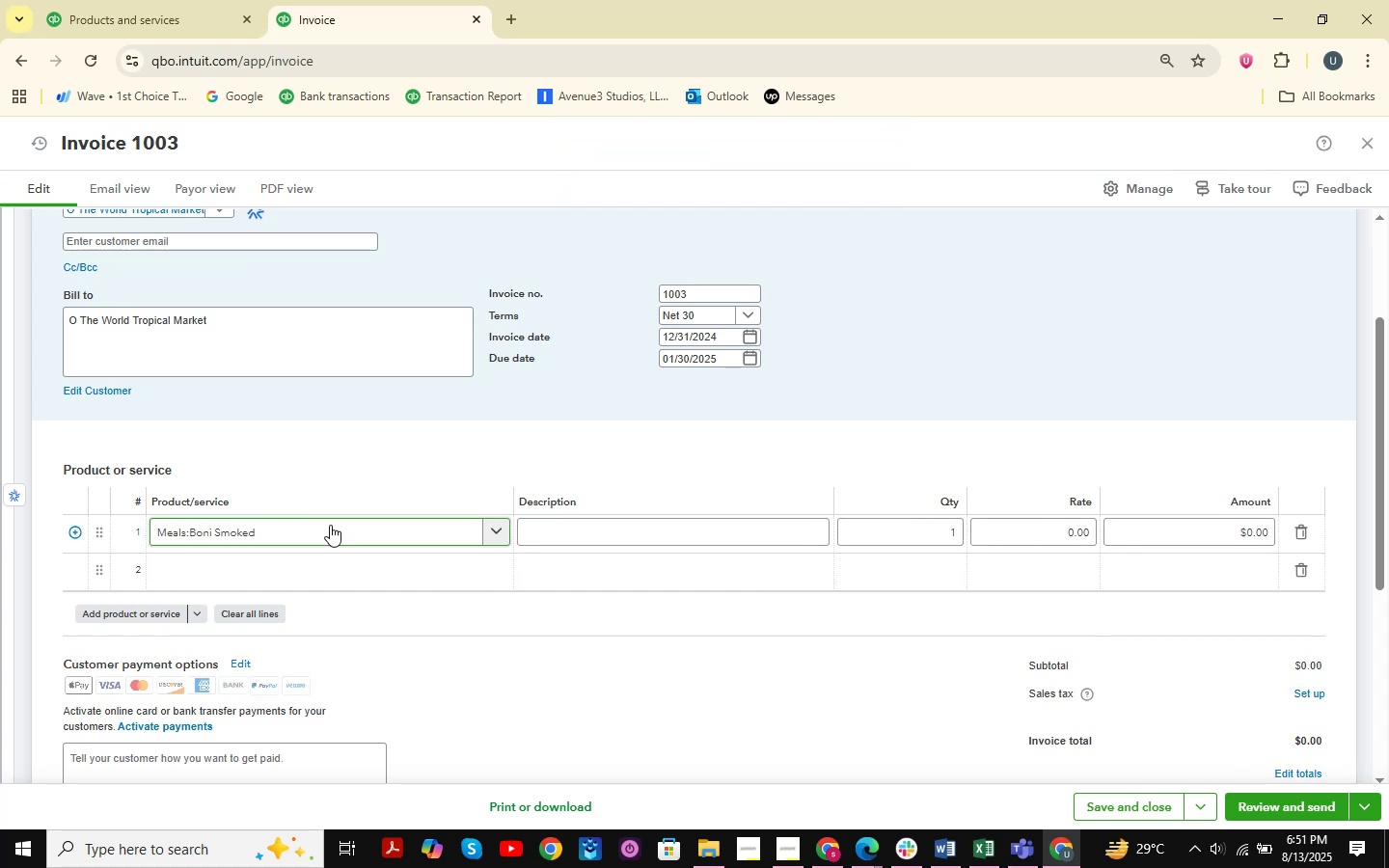 
wait(16.21)
 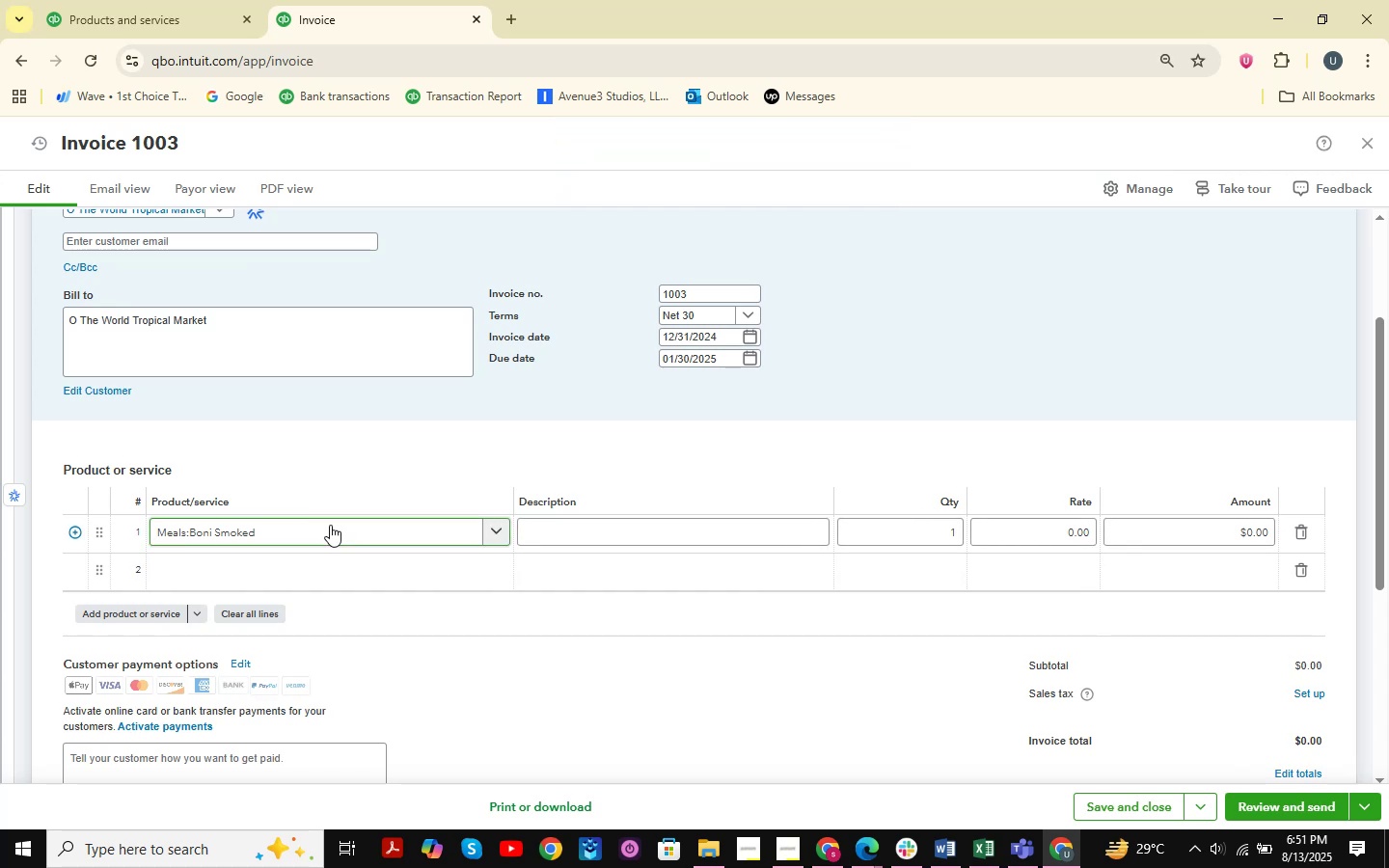 
key(Numpad3)
 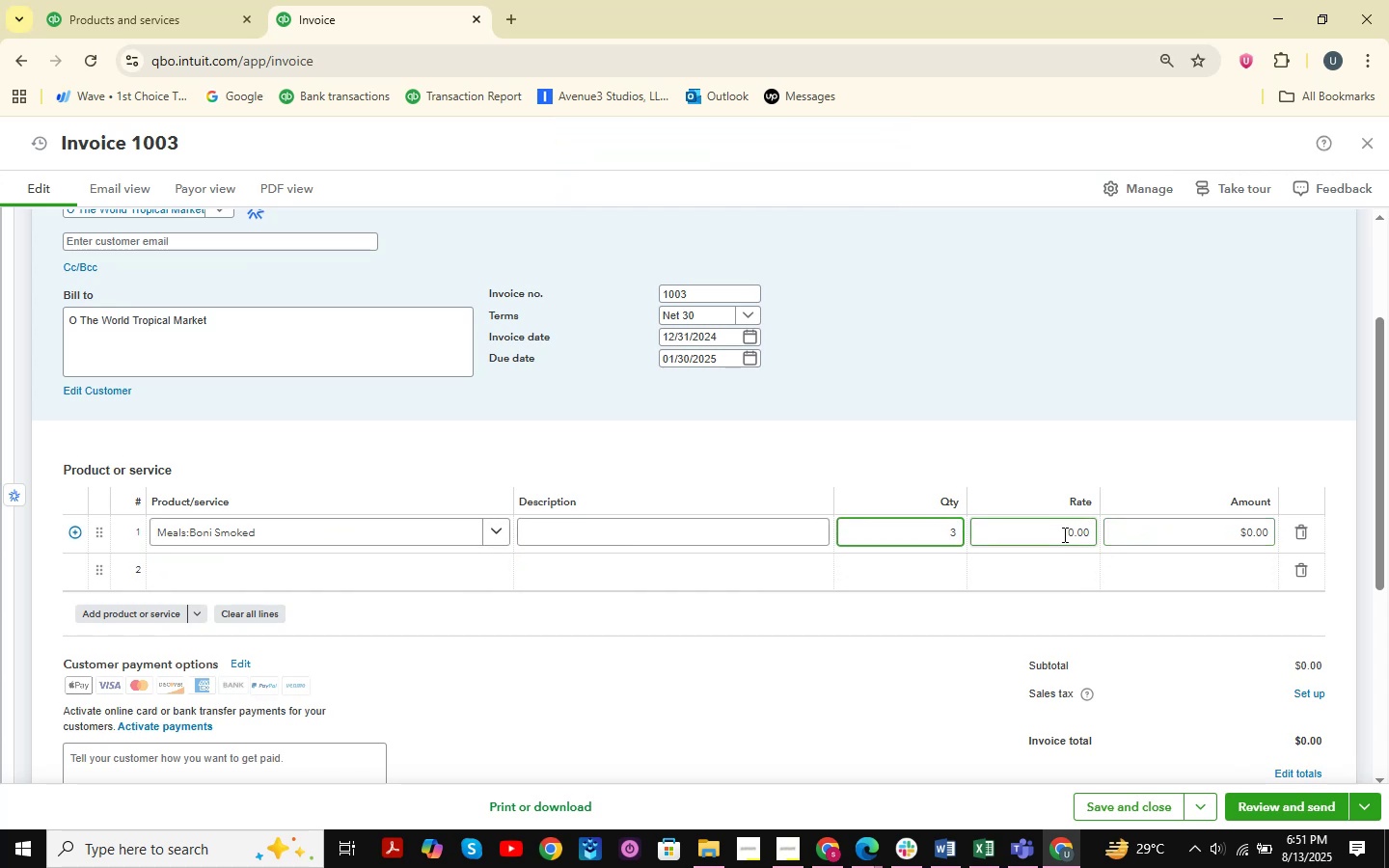 
left_click([1063, 534])
 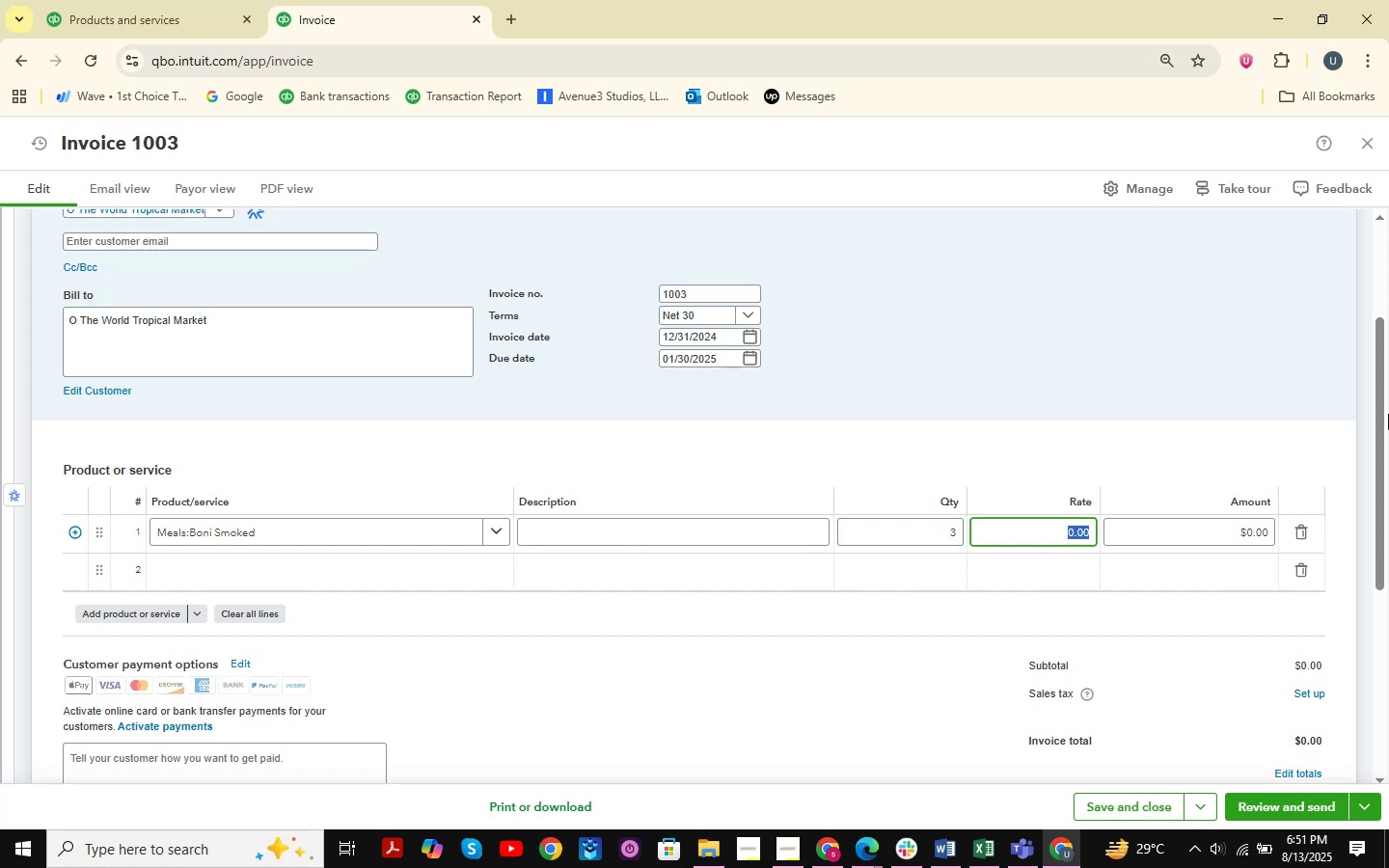 
key(Numpad2)
 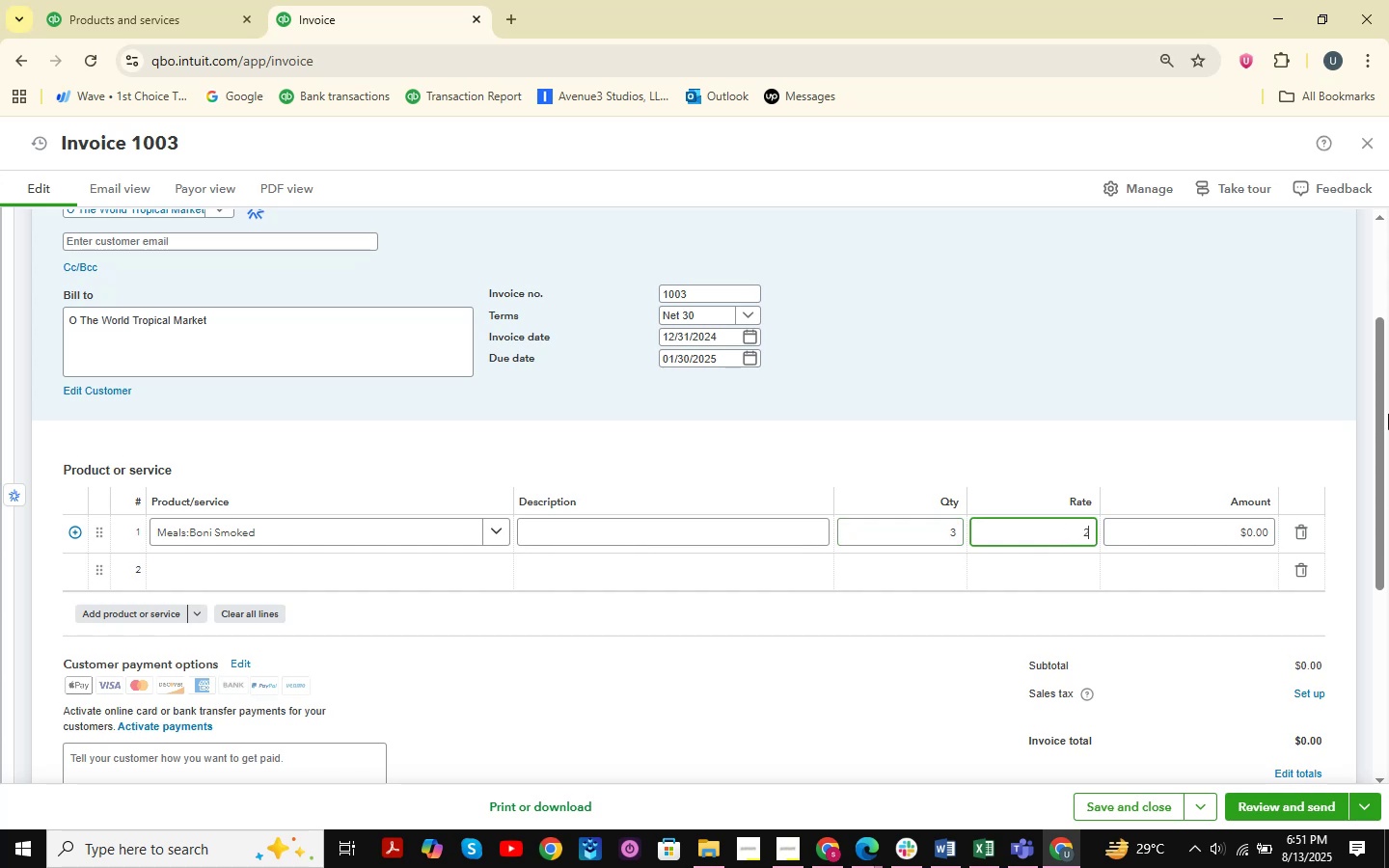 
key(Numpad1)
 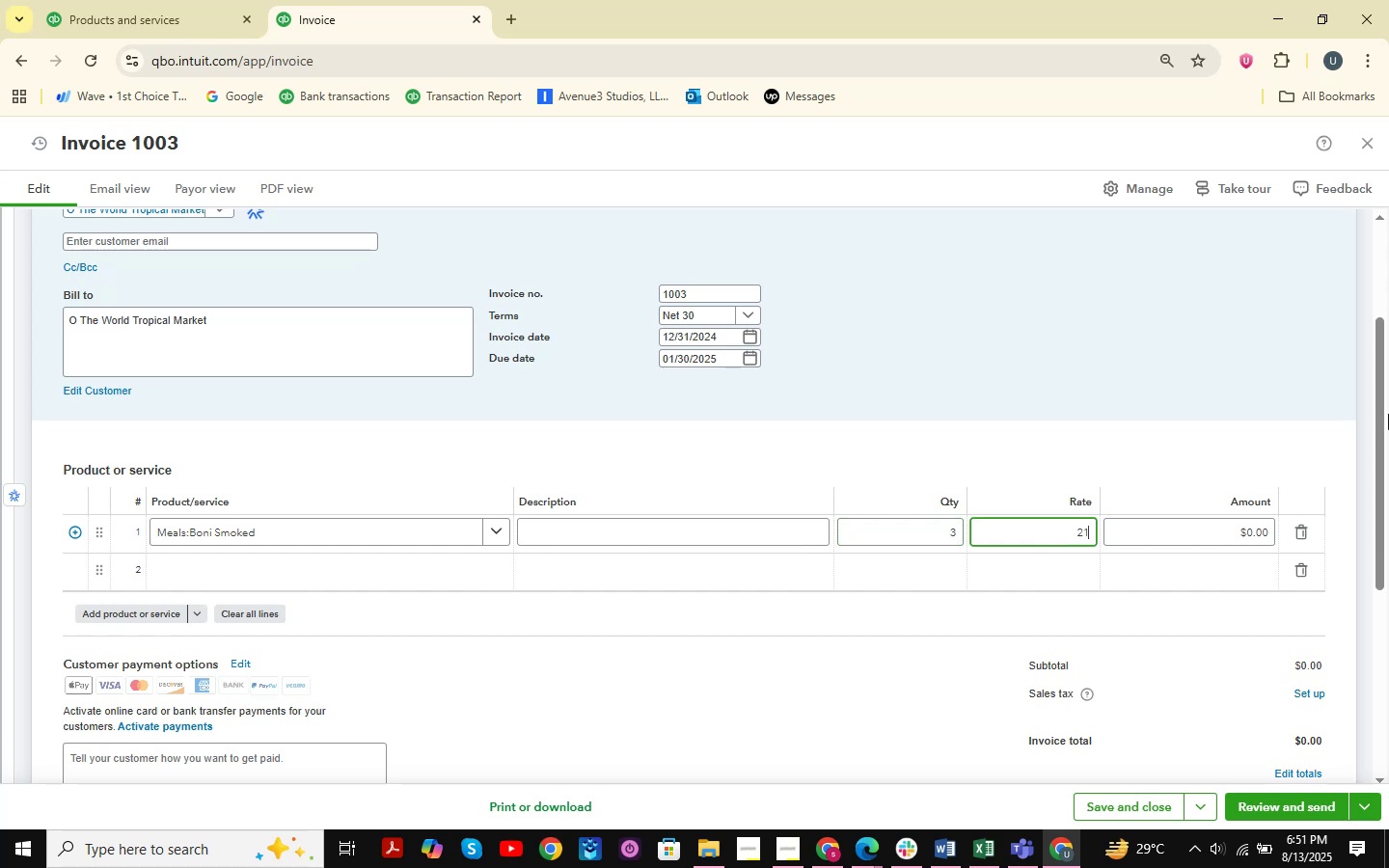 
key(Numpad4)
 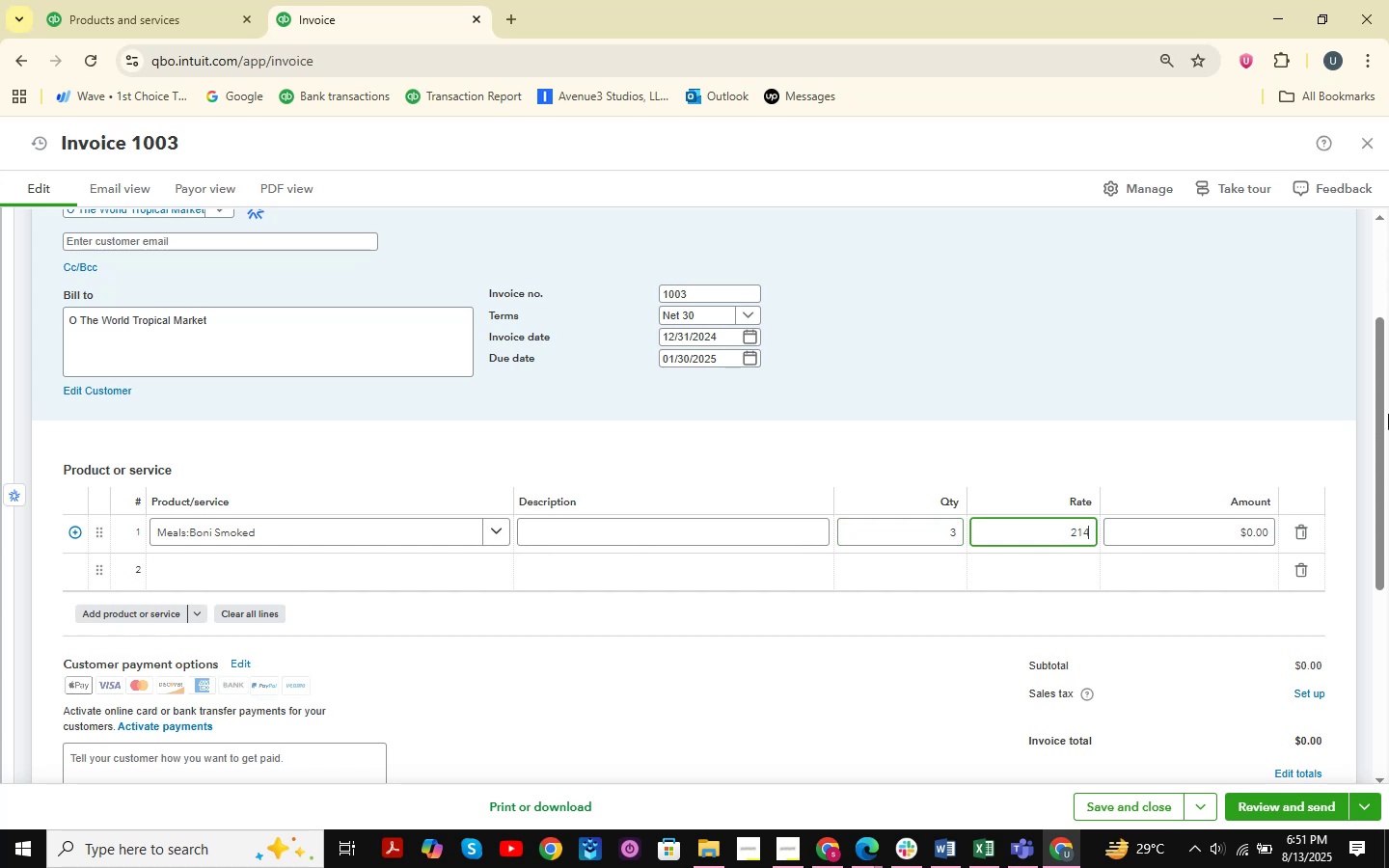 
key(NumpadDecimal)
 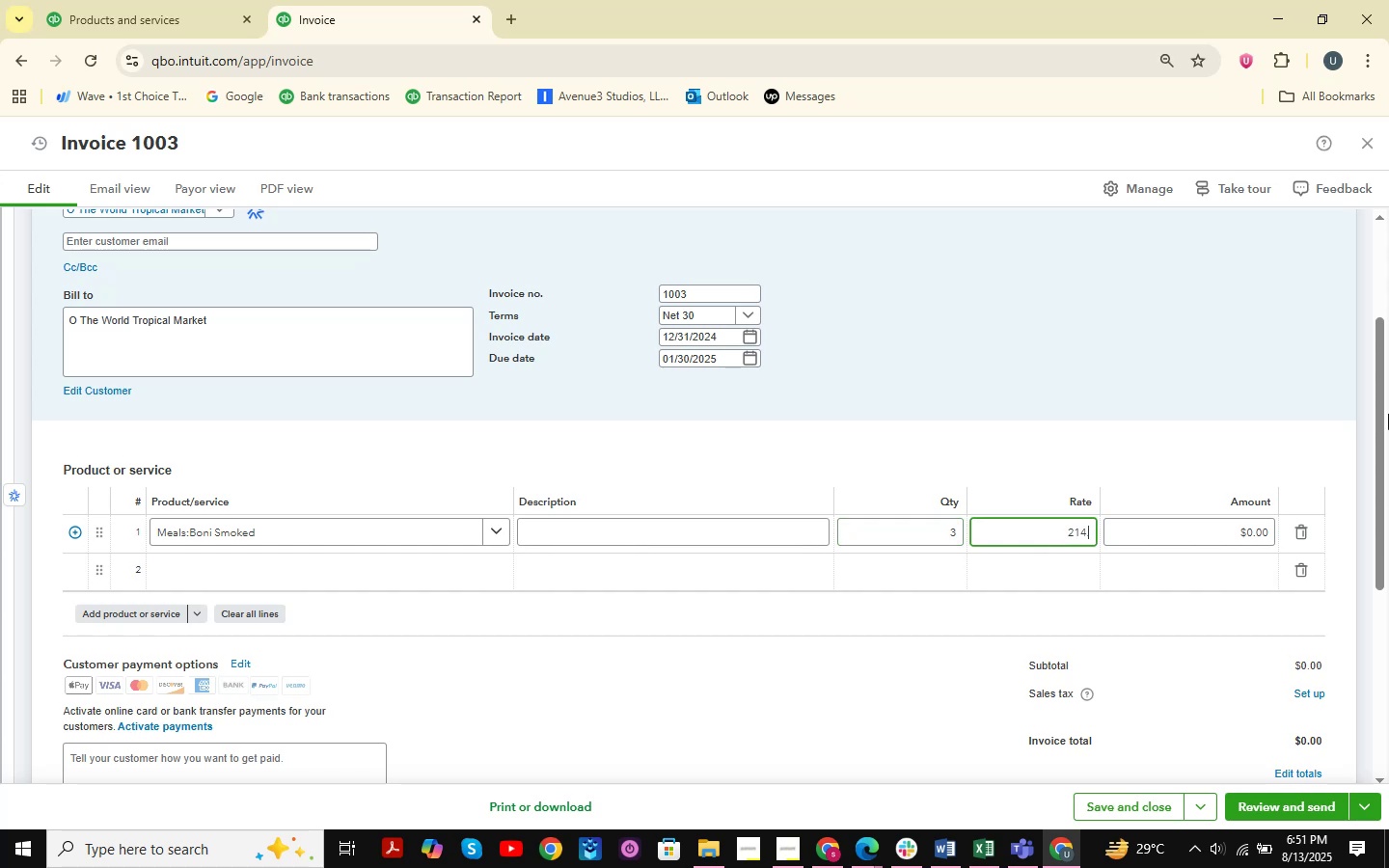 
key(Numpad5)
 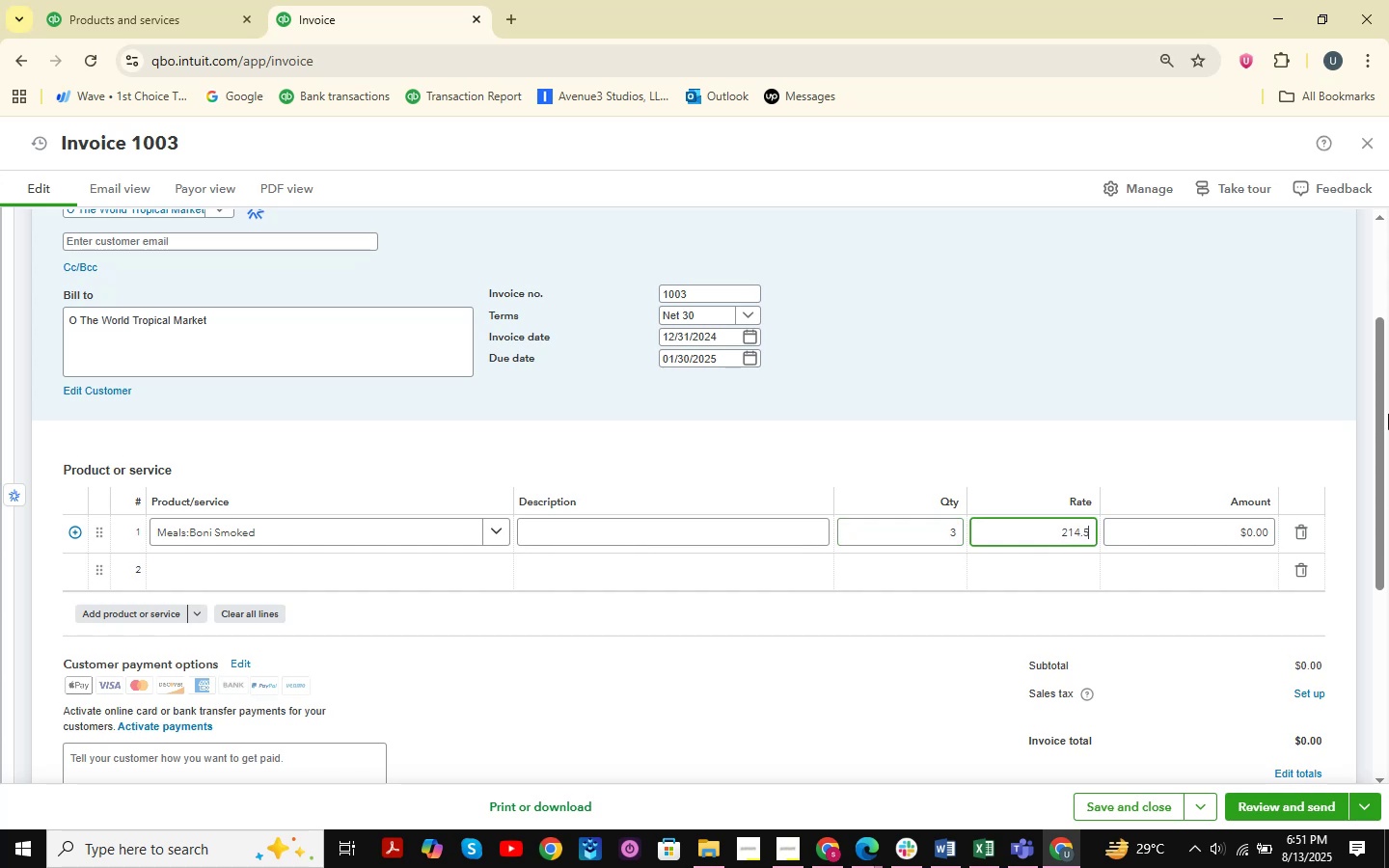 
key(Numpad0)
 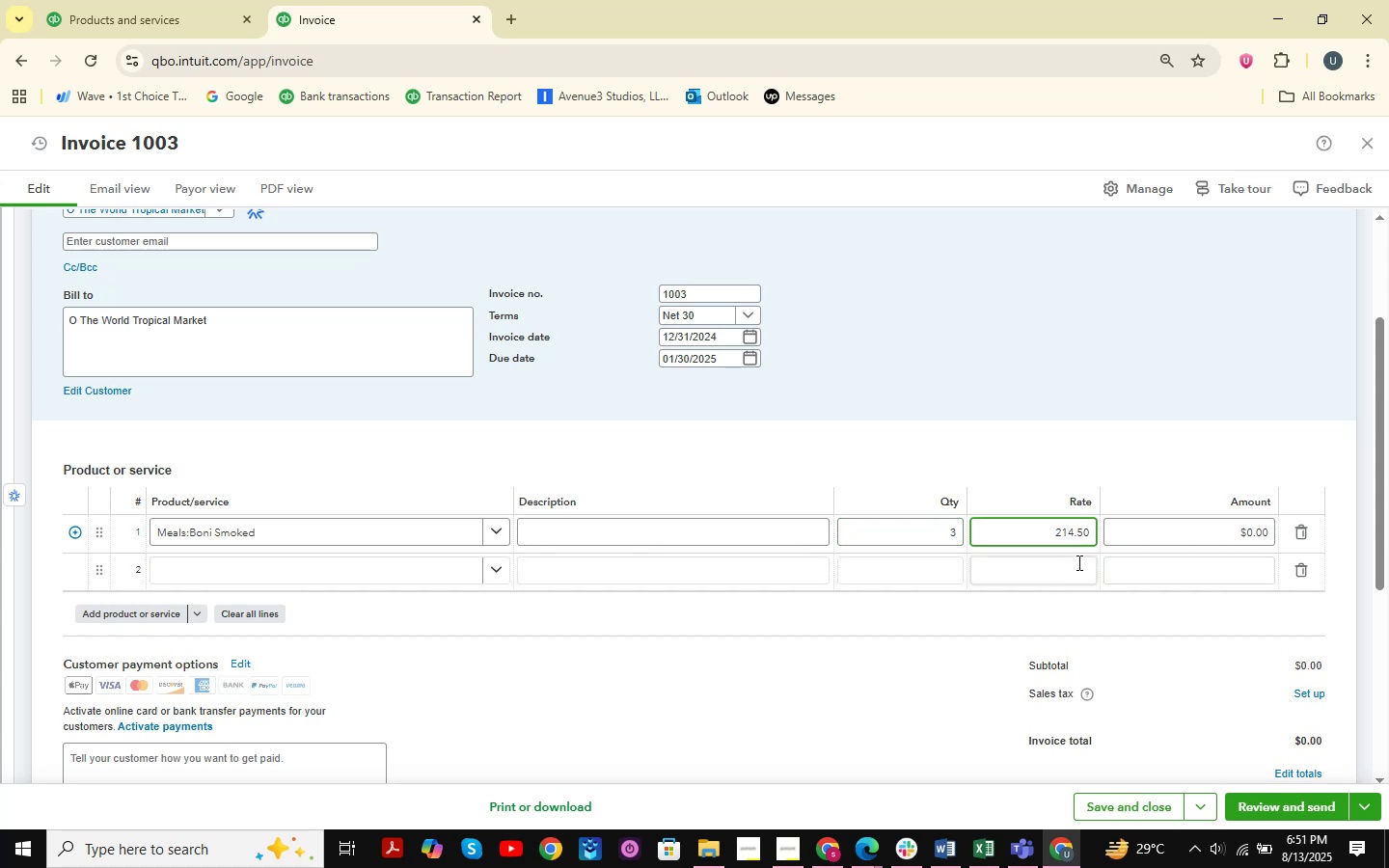 
left_click([399, 577])
 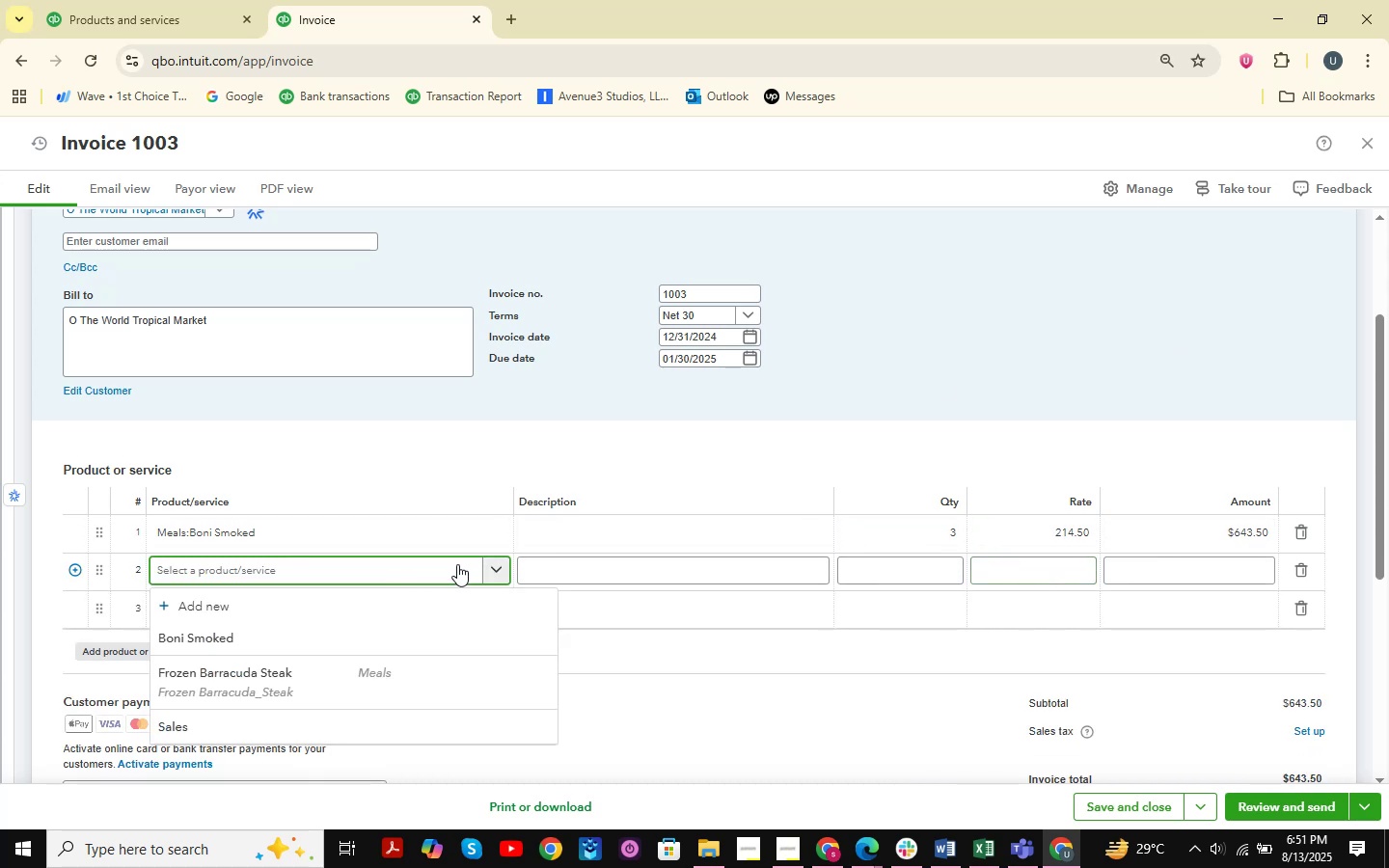 
left_click([378, 611])
 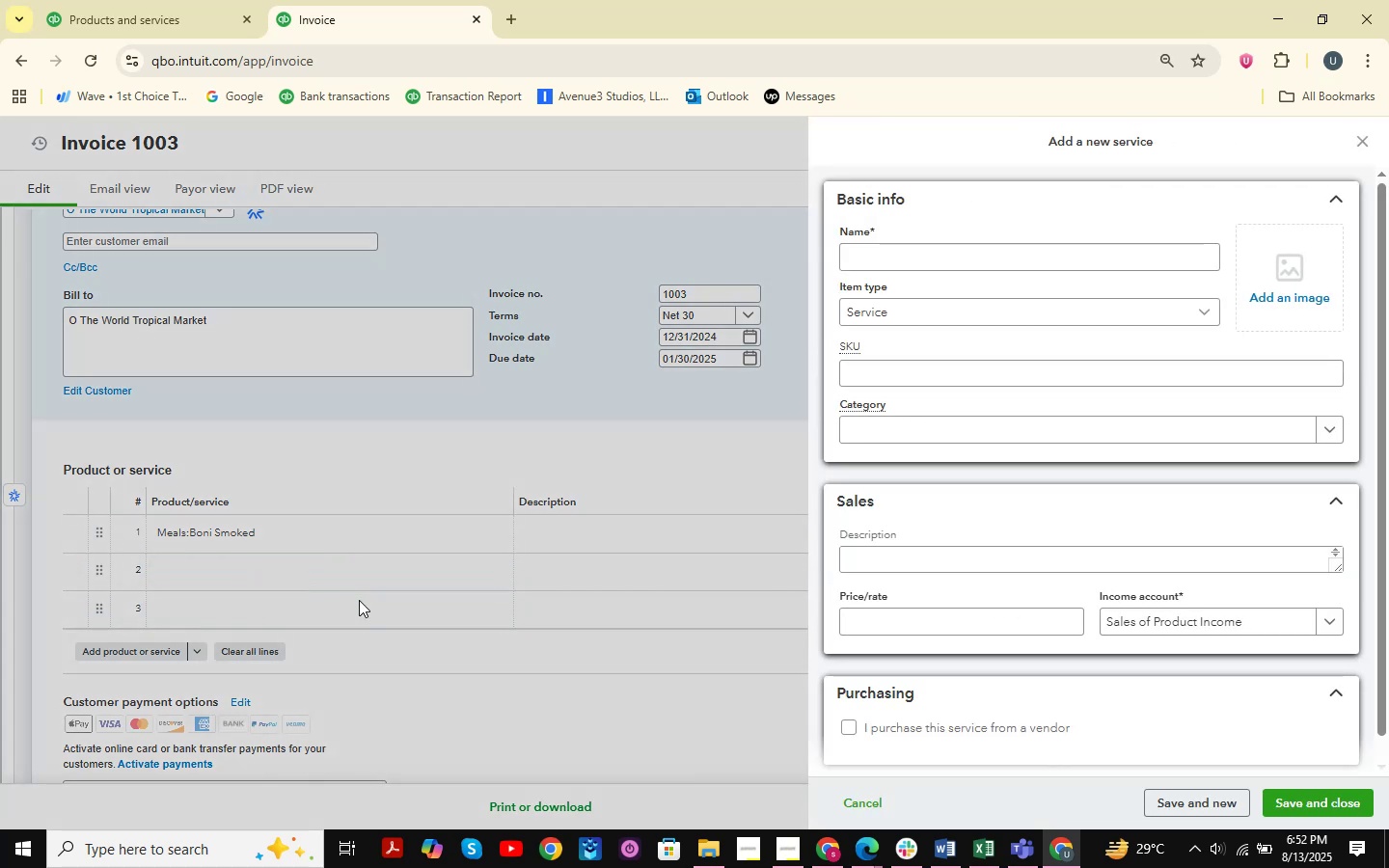 
type(Kin)
 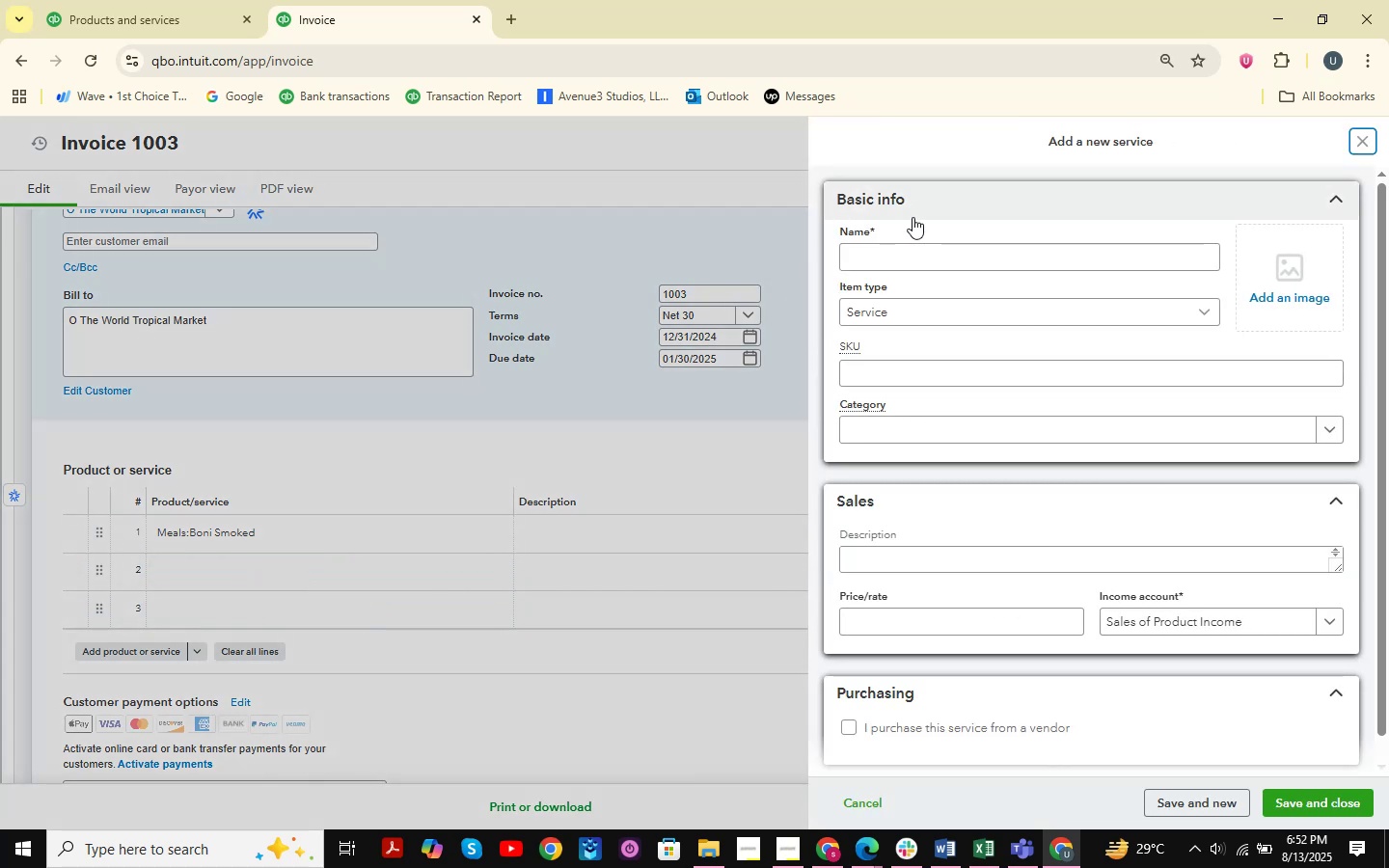 
left_click([897, 264])
 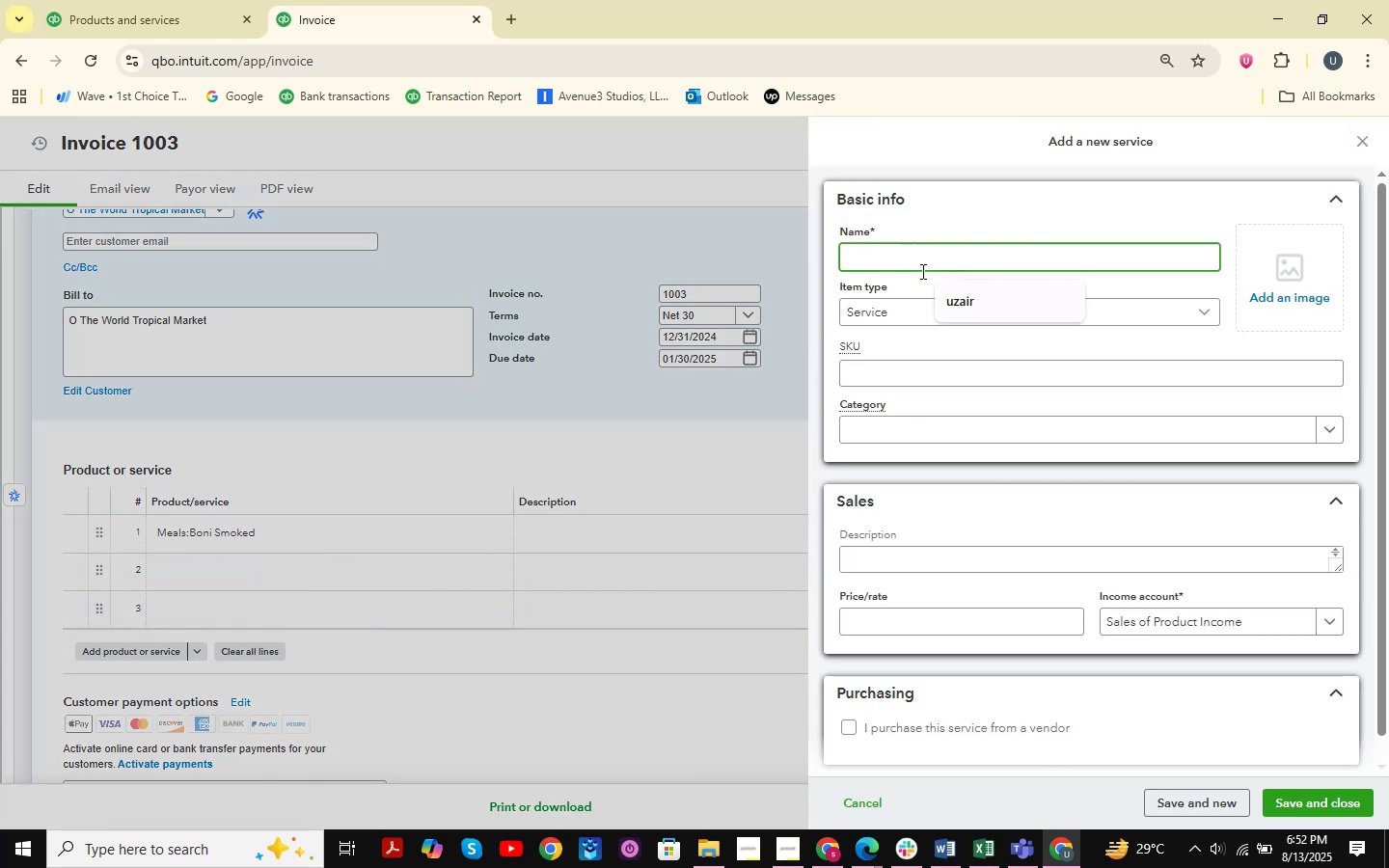 
type(Kni)
key(Backspace)
key(Backspace)
type(ini )
key(Backspace)
type(/Pike Smoked FI)
key(Backspace)
type(ish )
 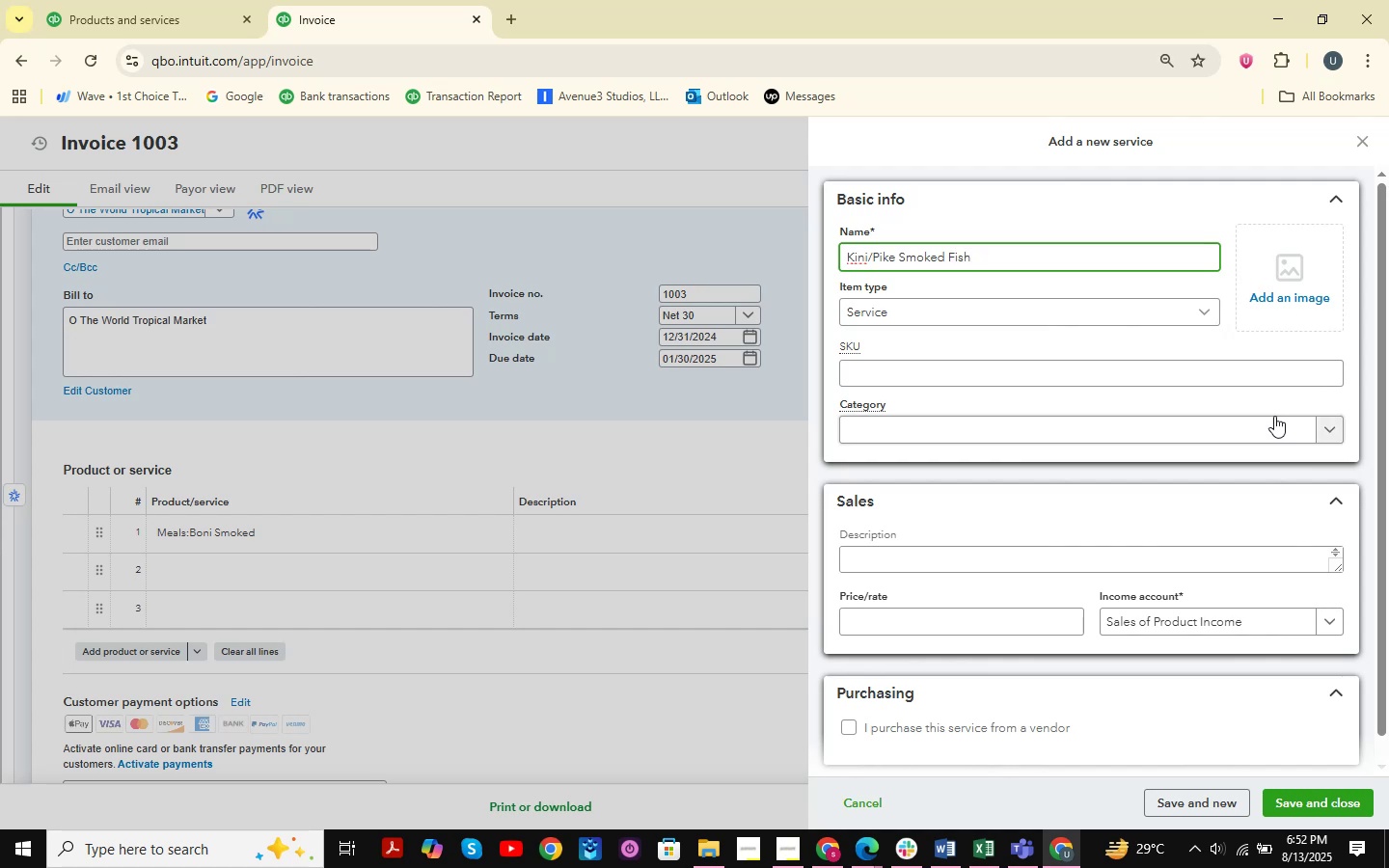 
left_click([1098, 316])
 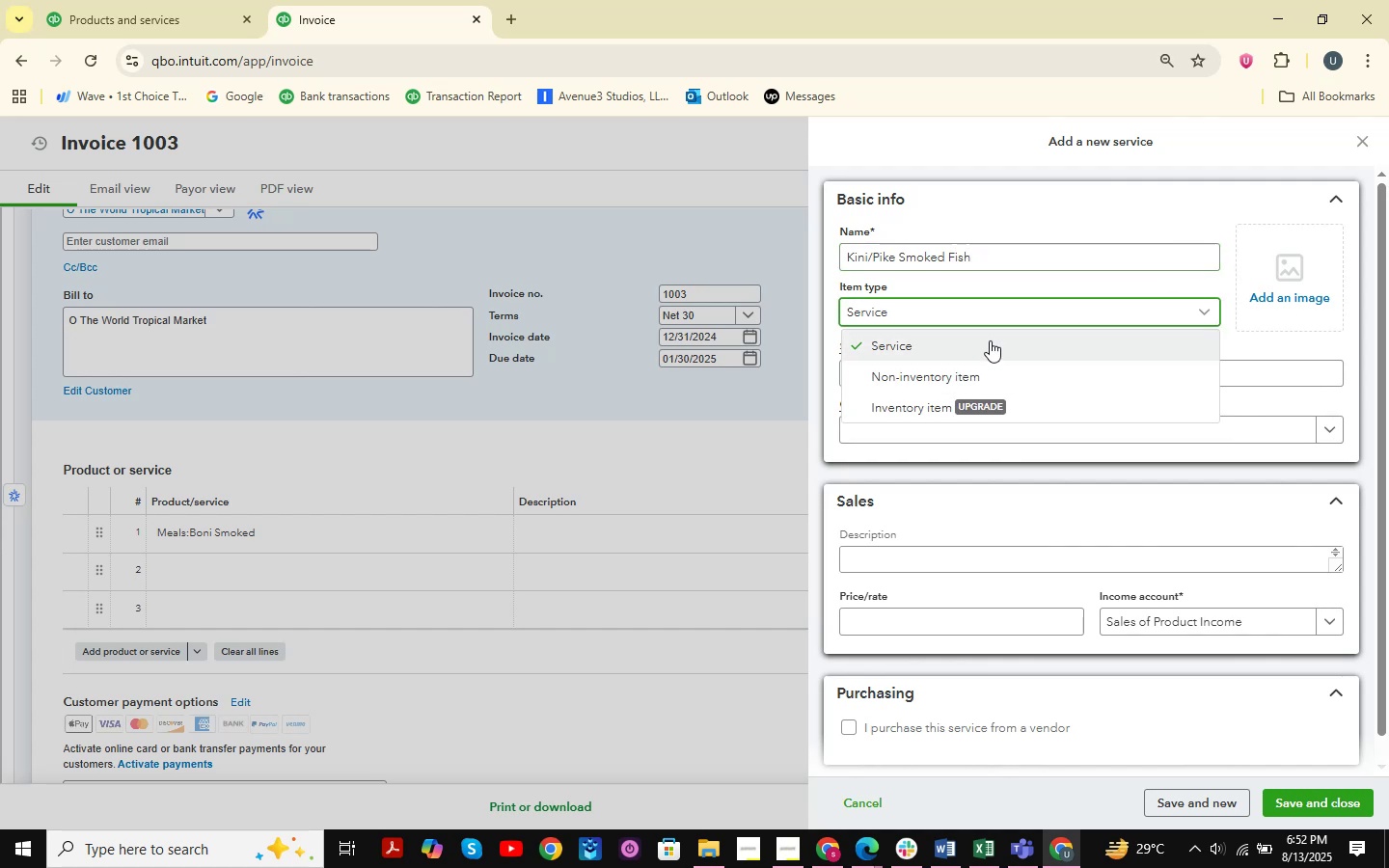 
left_click([981, 346])
 